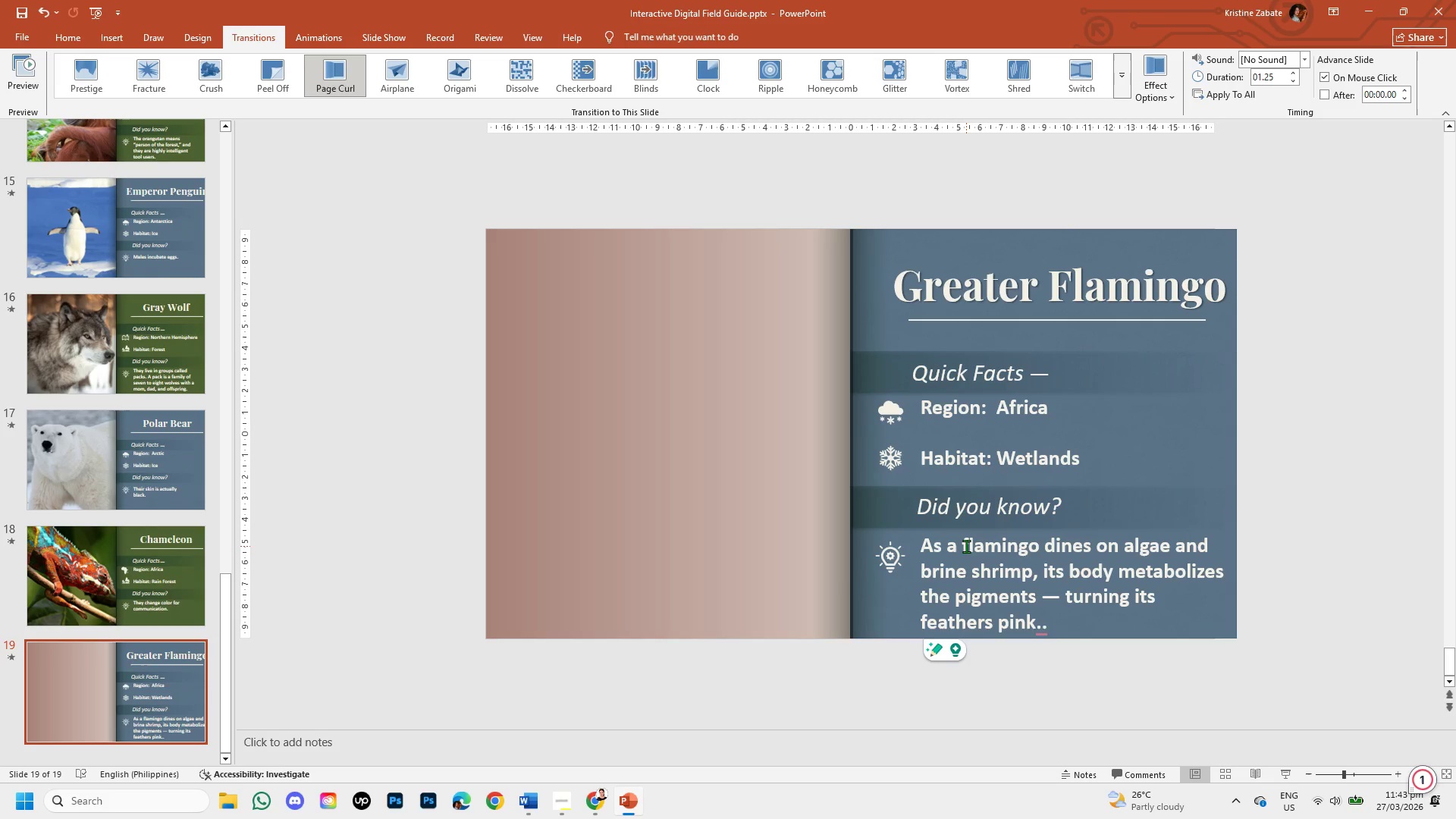 
left_click([1040, 621])
 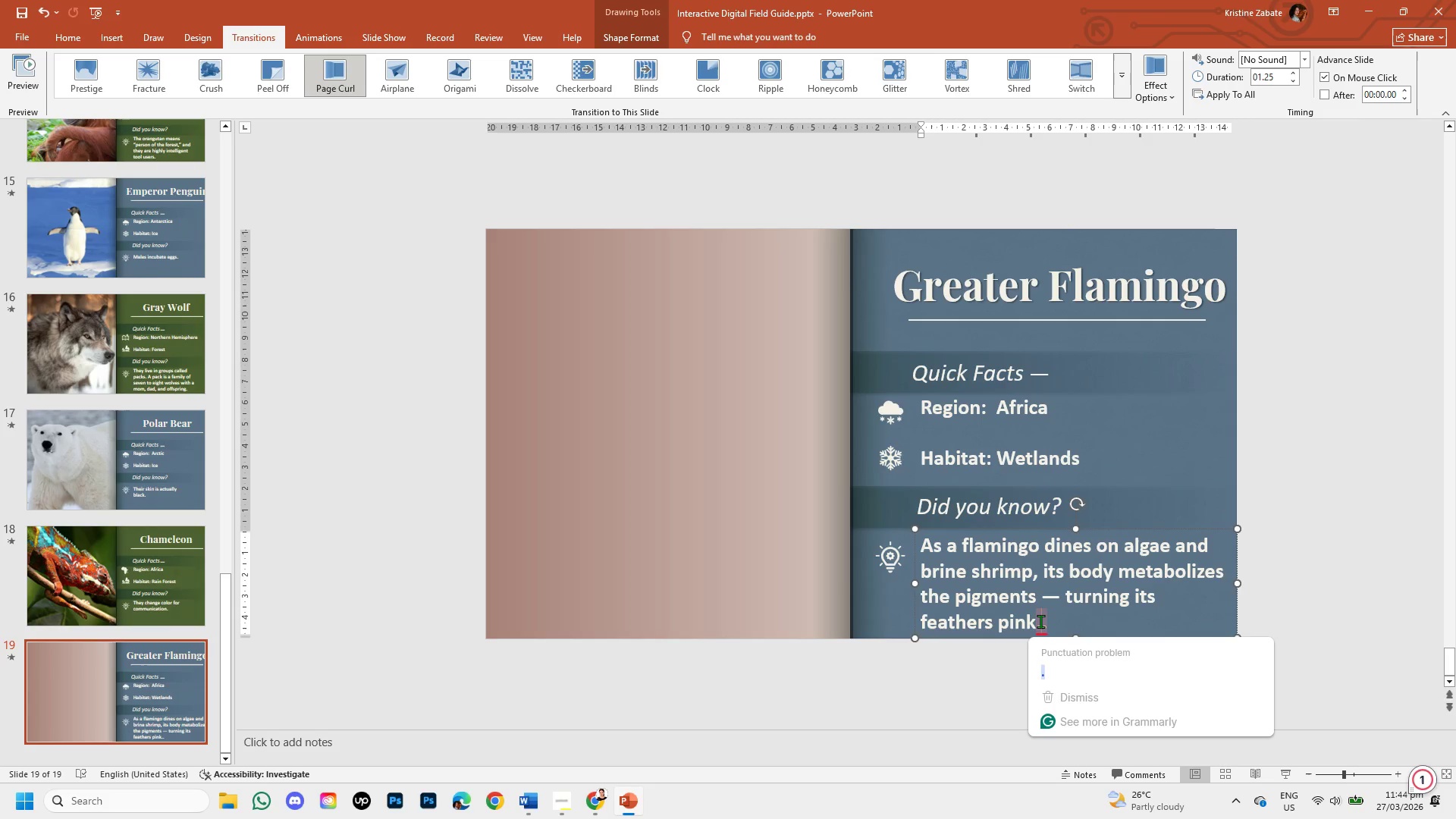 
key(Backspace)
 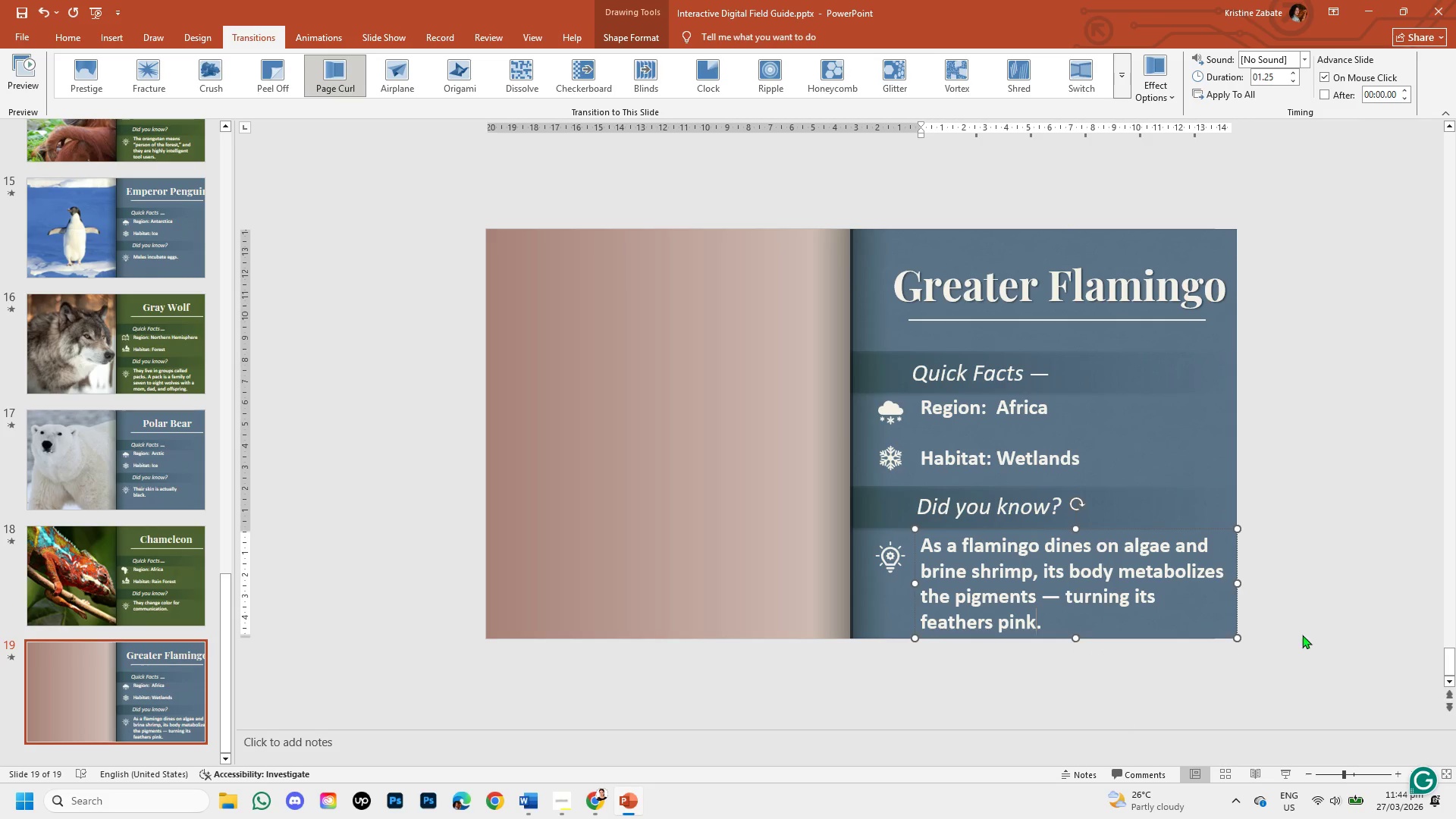 
left_click([1373, 611])
 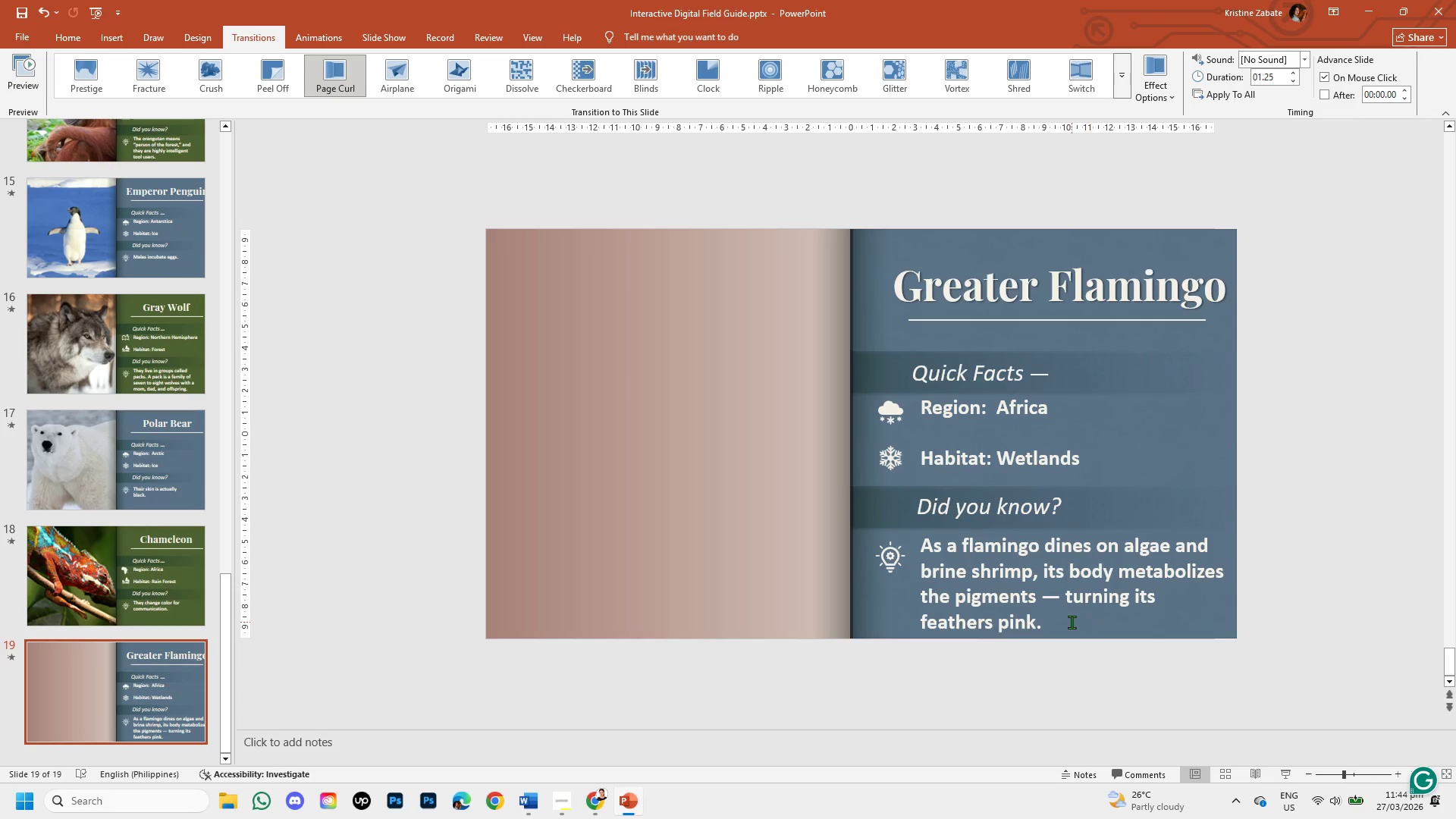 
wait(7.73)
 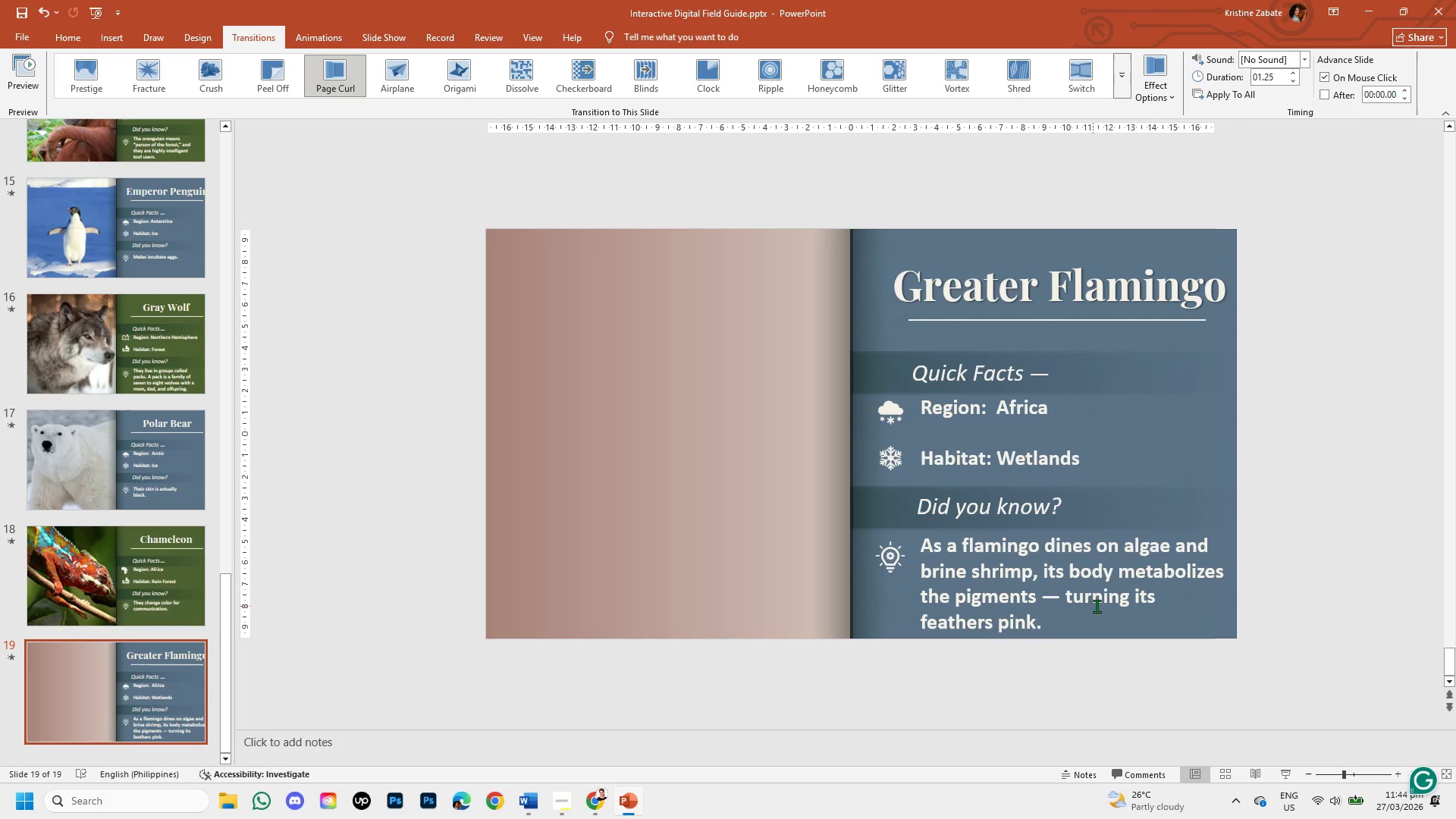 
left_click([777, 681])
 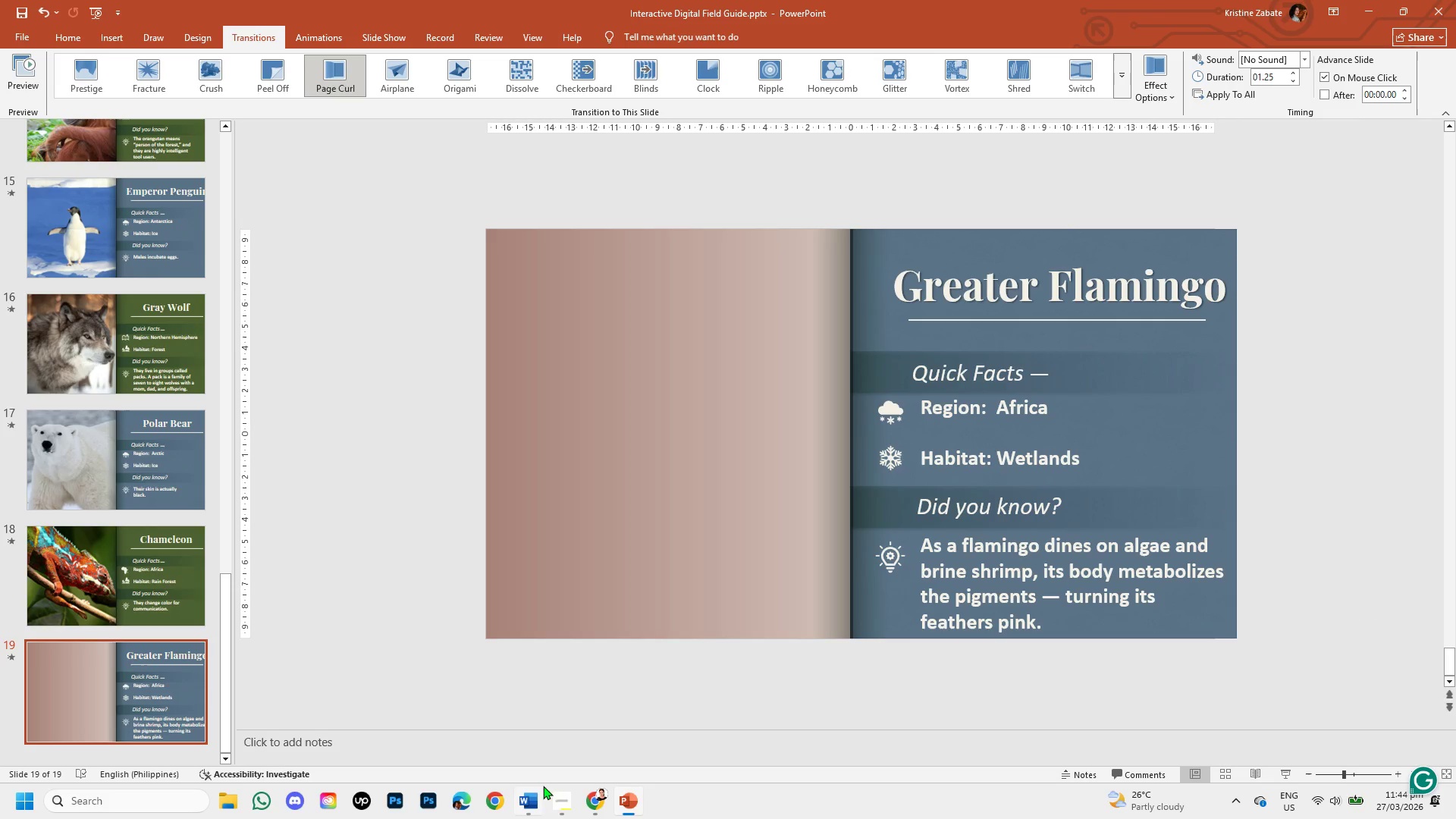 
left_click_drag(start_coordinate=[601, 807], to_coordinate=[595, 806])
 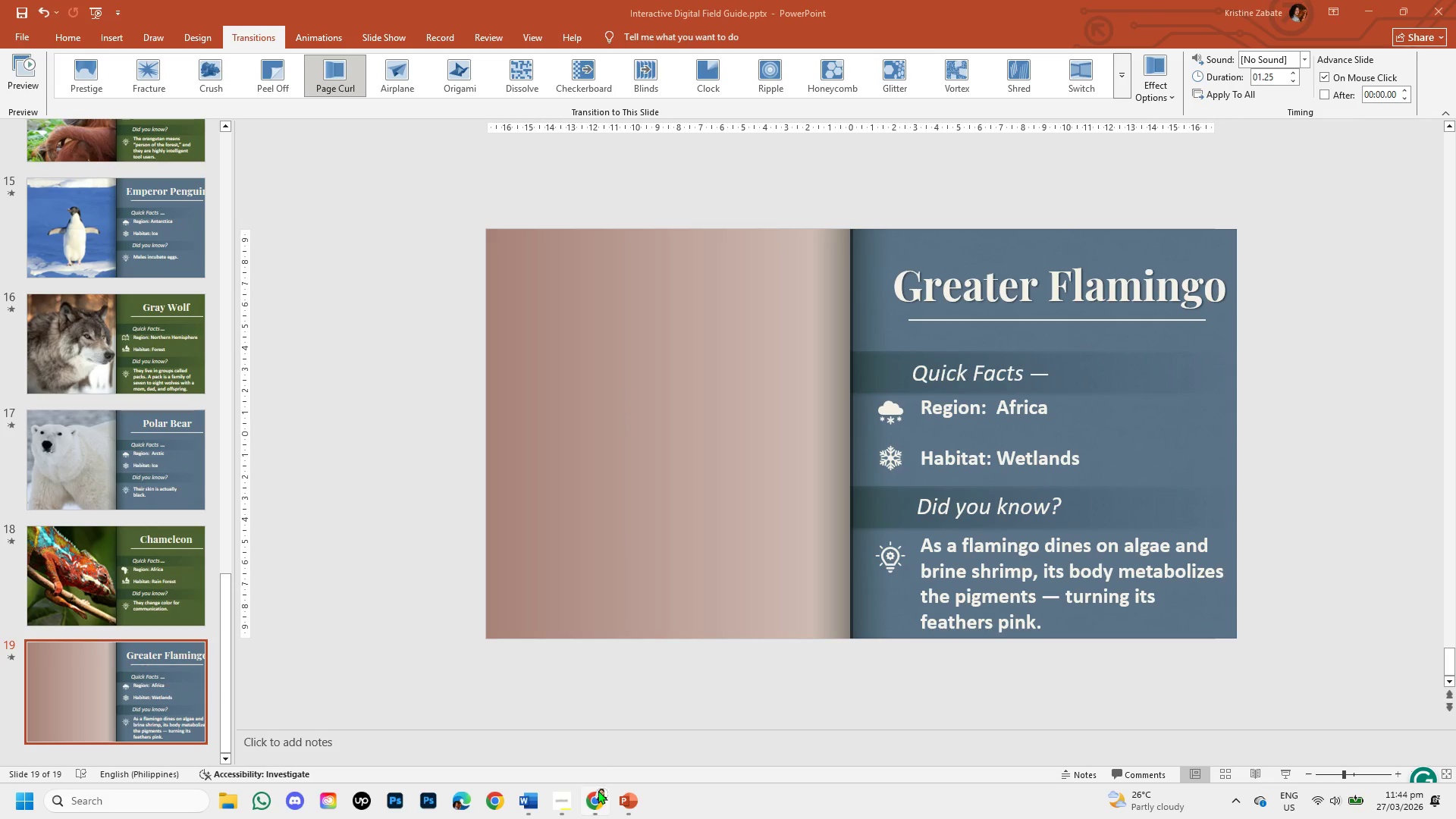 
left_click([598, 792])
 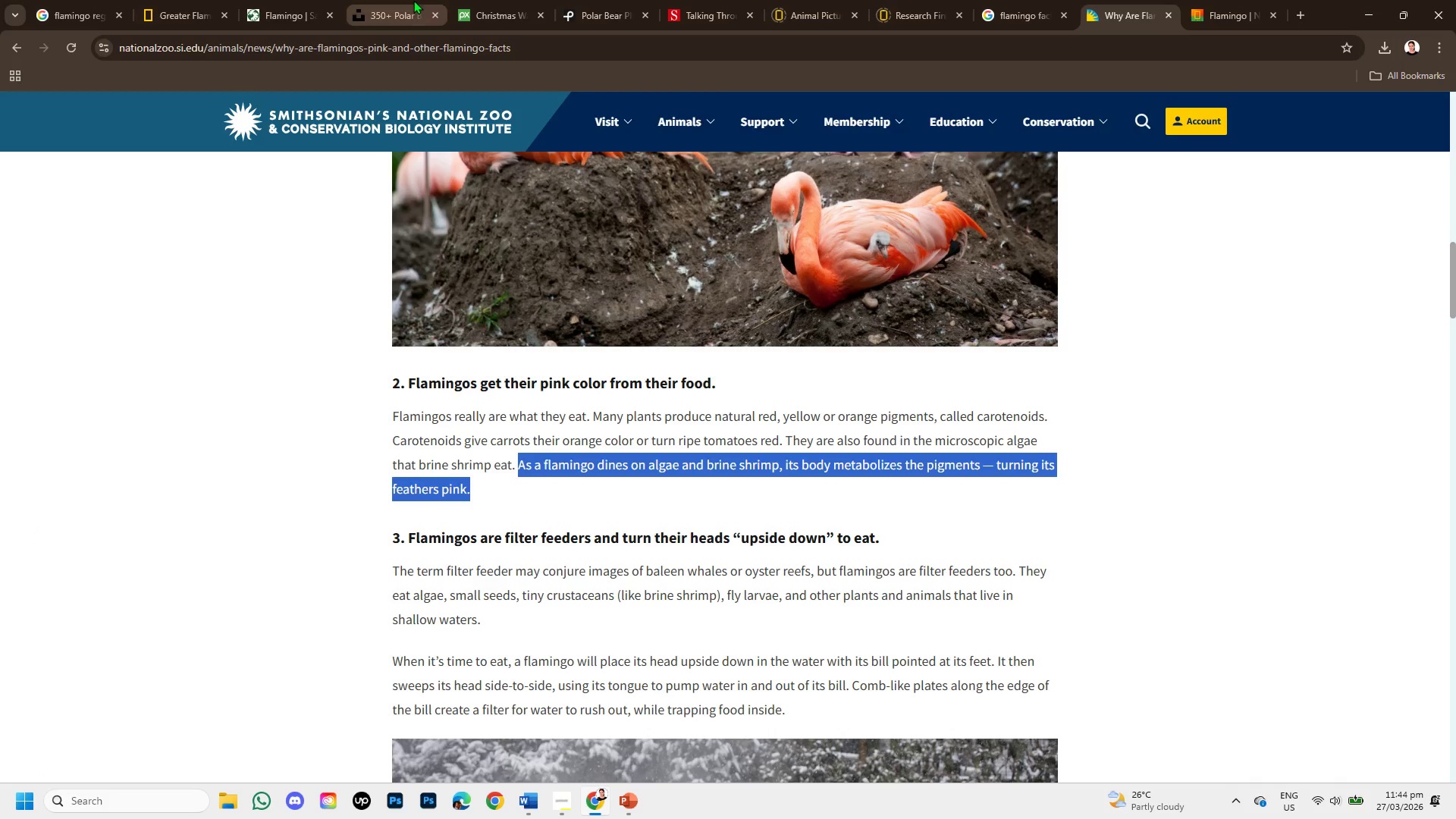 
left_click([481, 26])
 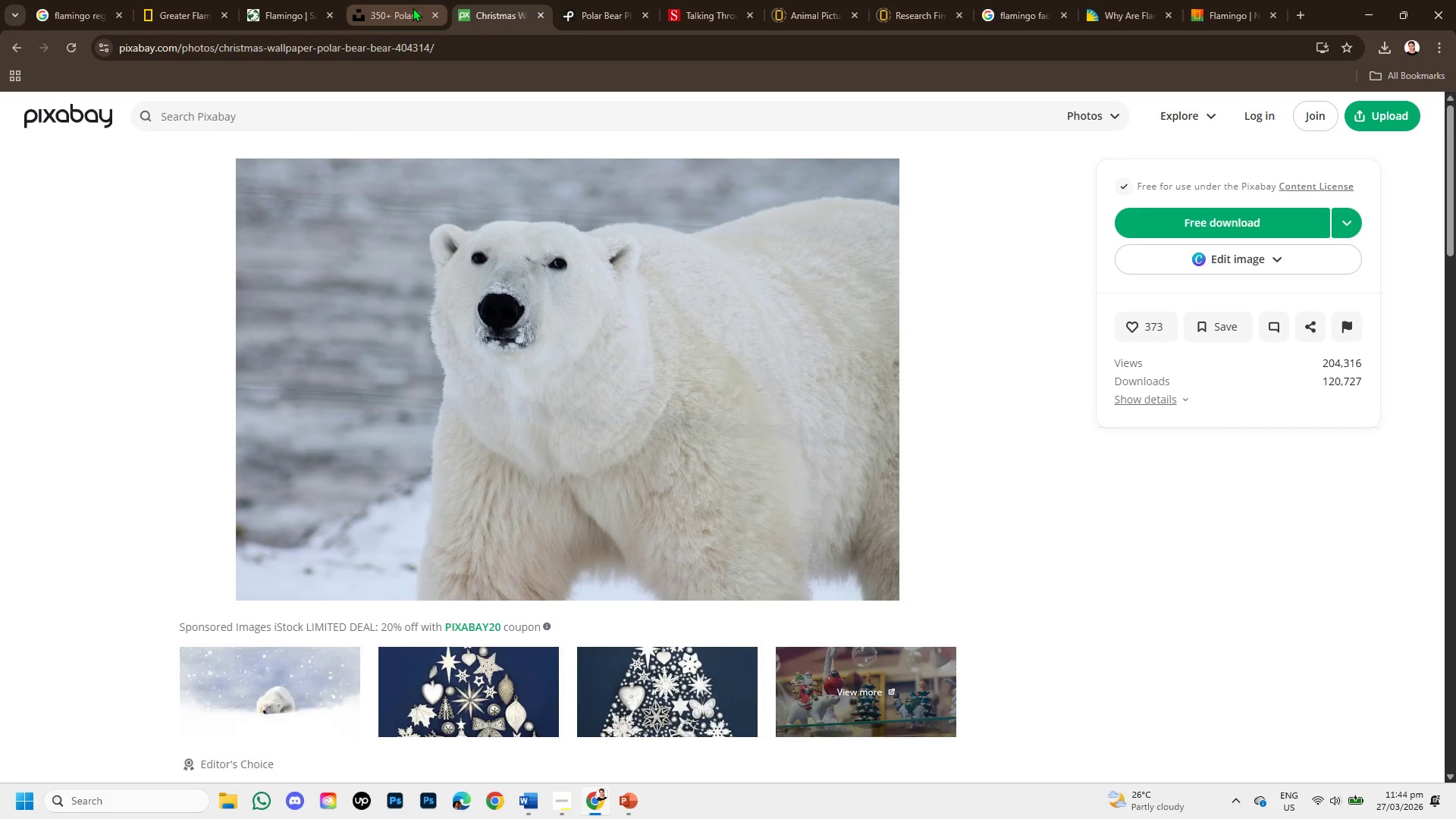 
left_click([413, 8])
 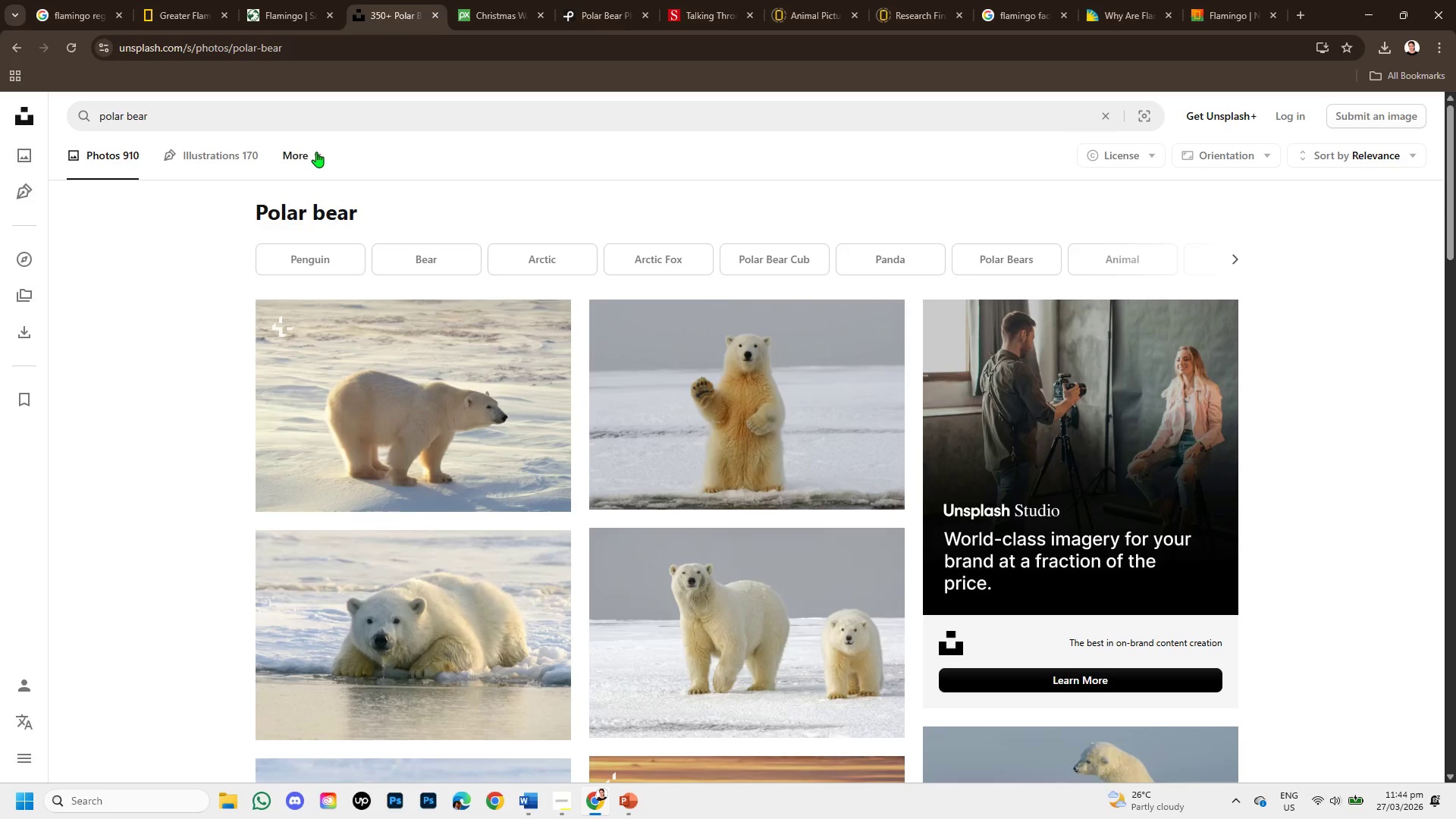 
left_click([275, 118])
 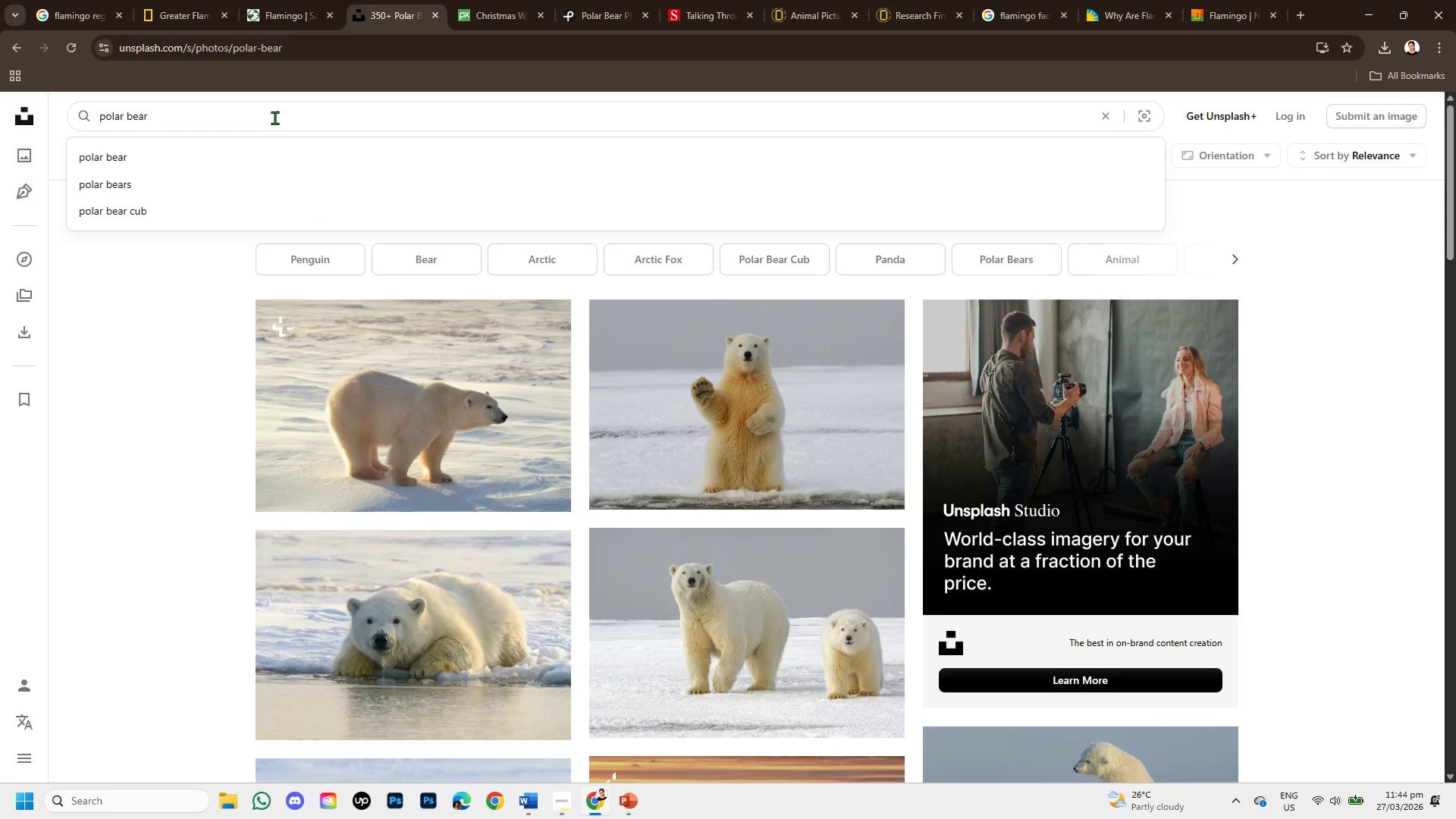 
hold_key(key=Backspace, duration=1.06)
 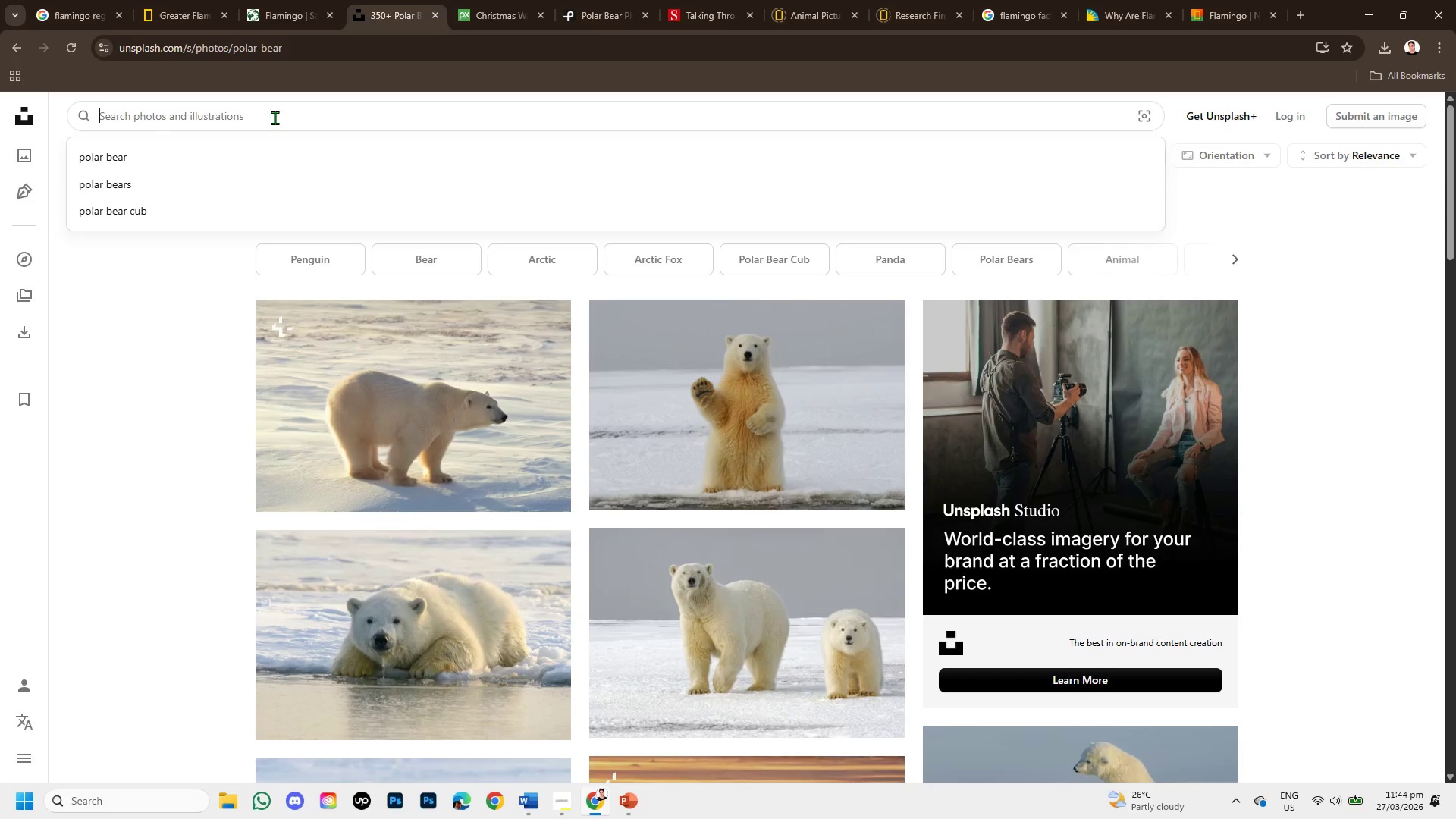 
type(flamingo)
 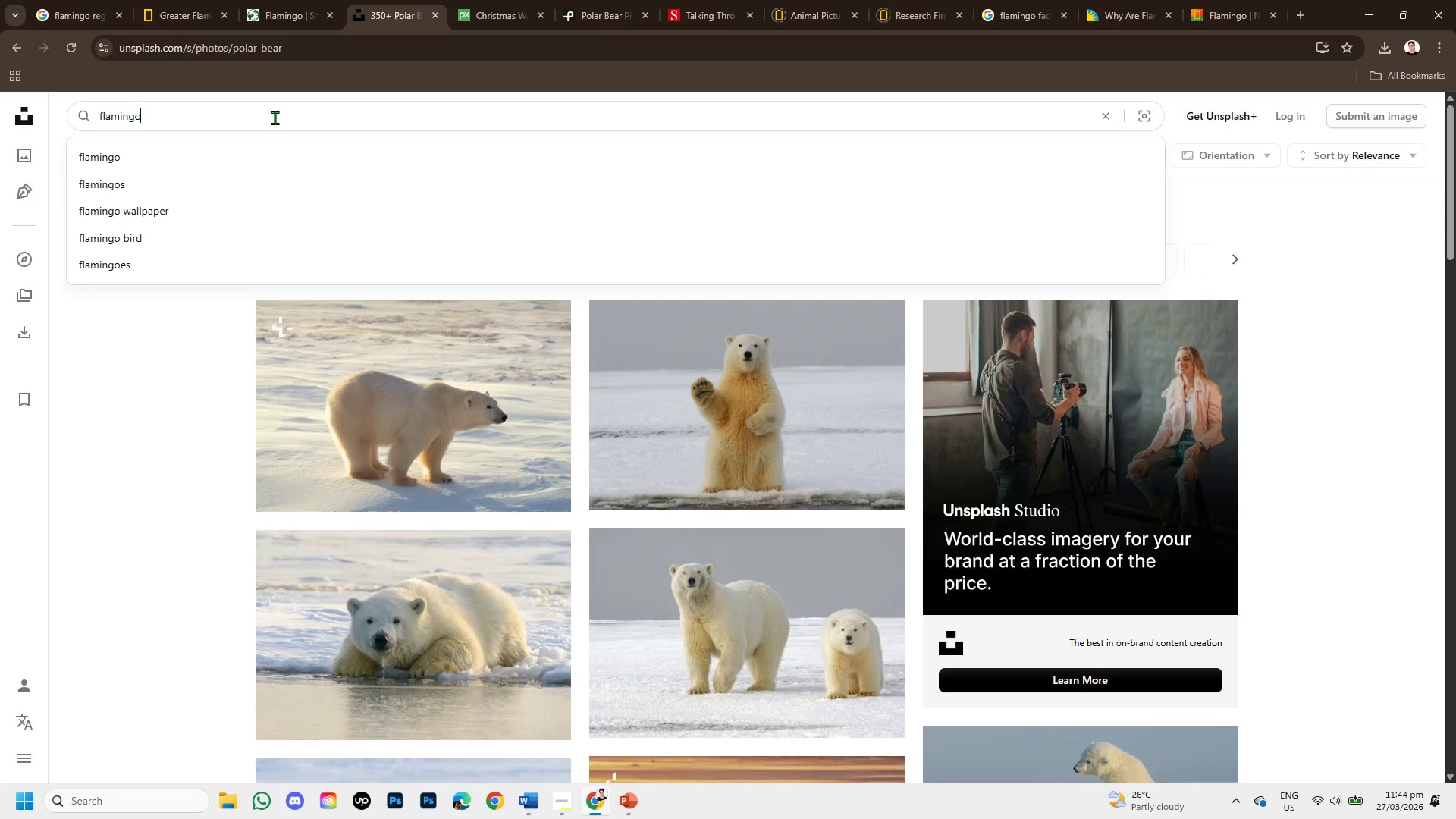 
key(Enter)
 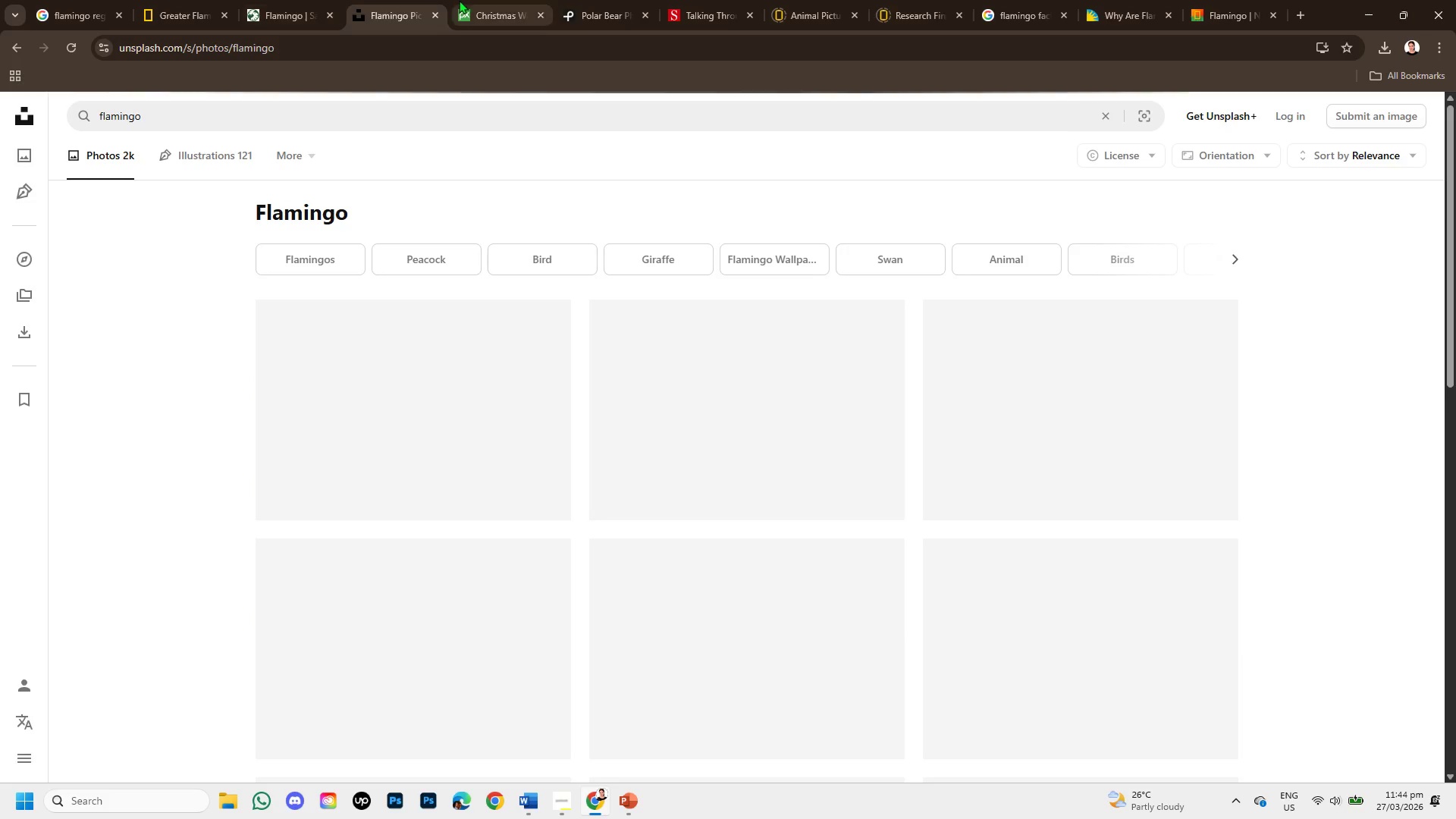 
left_click([469, 8])
 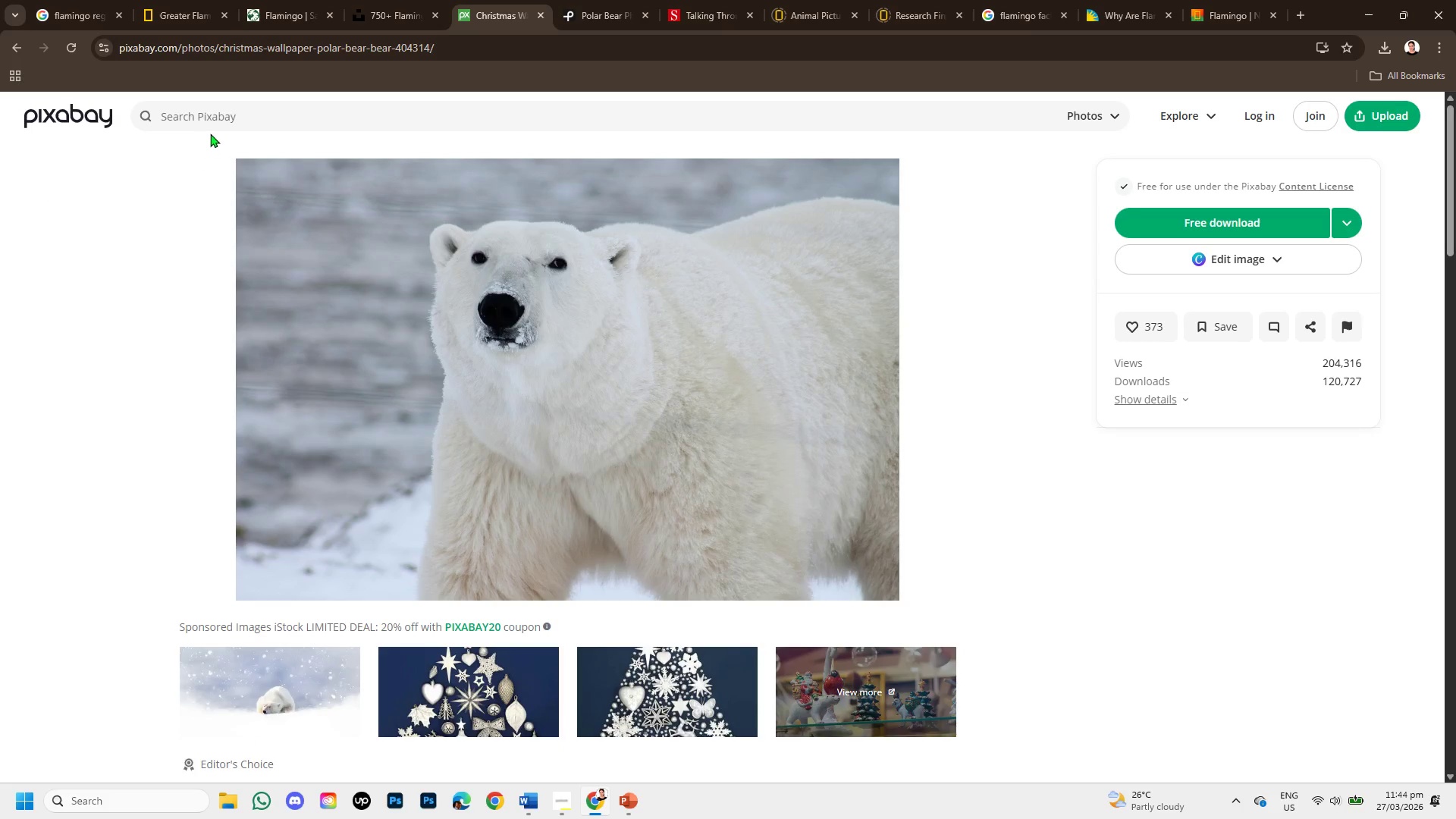 
left_click([216, 115])
 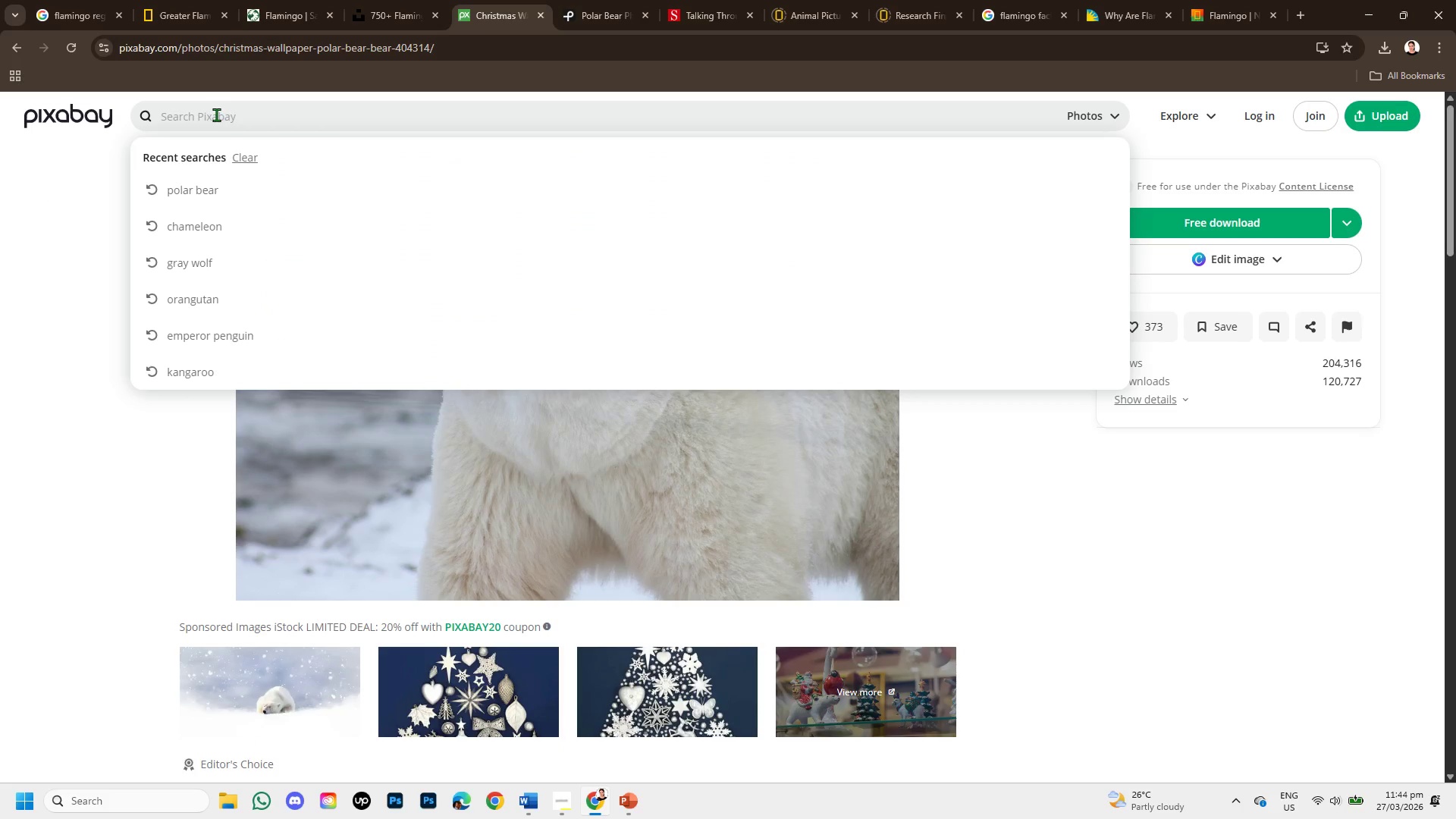 
type(flamingo)
 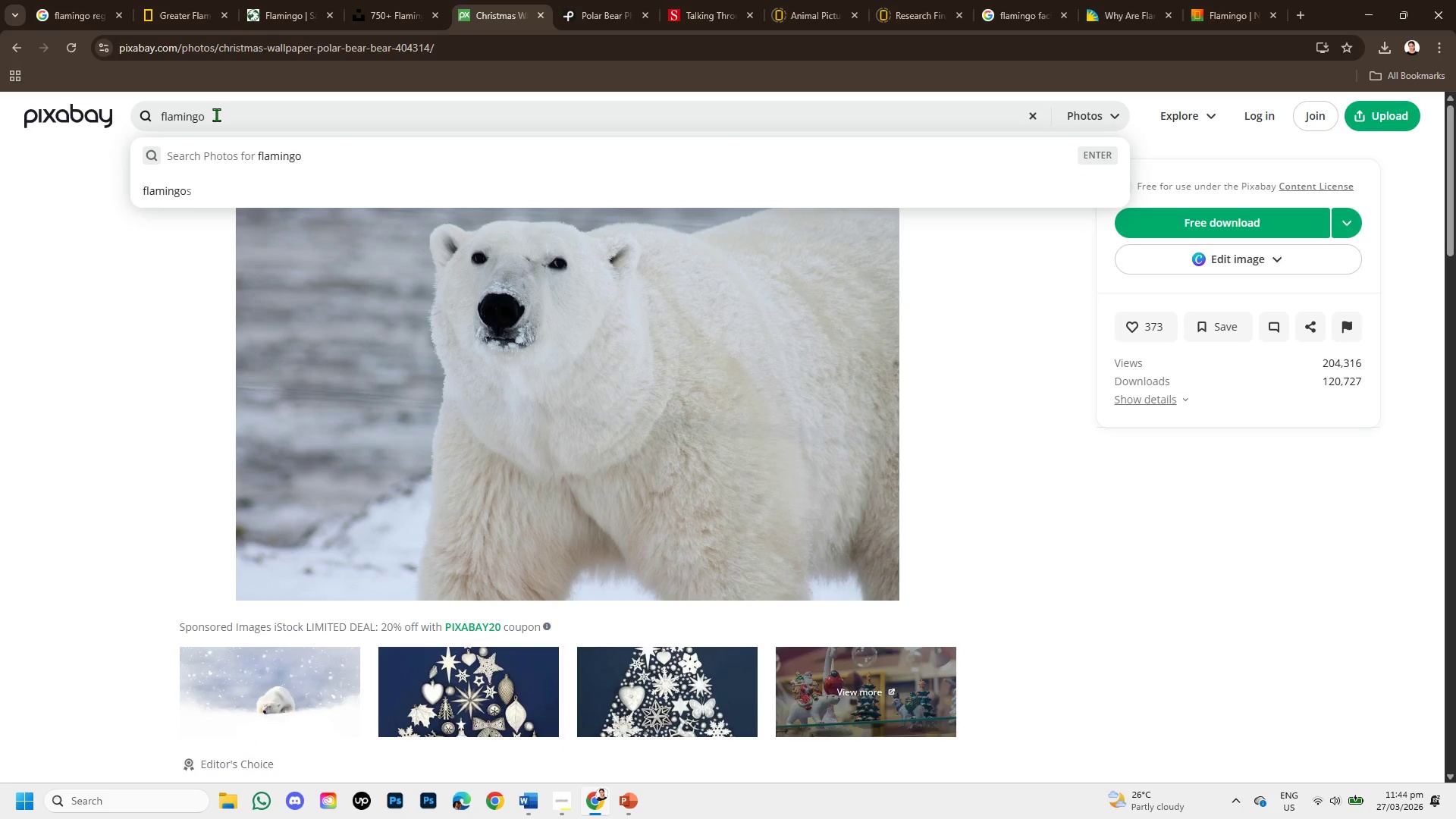 
key(Enter)
 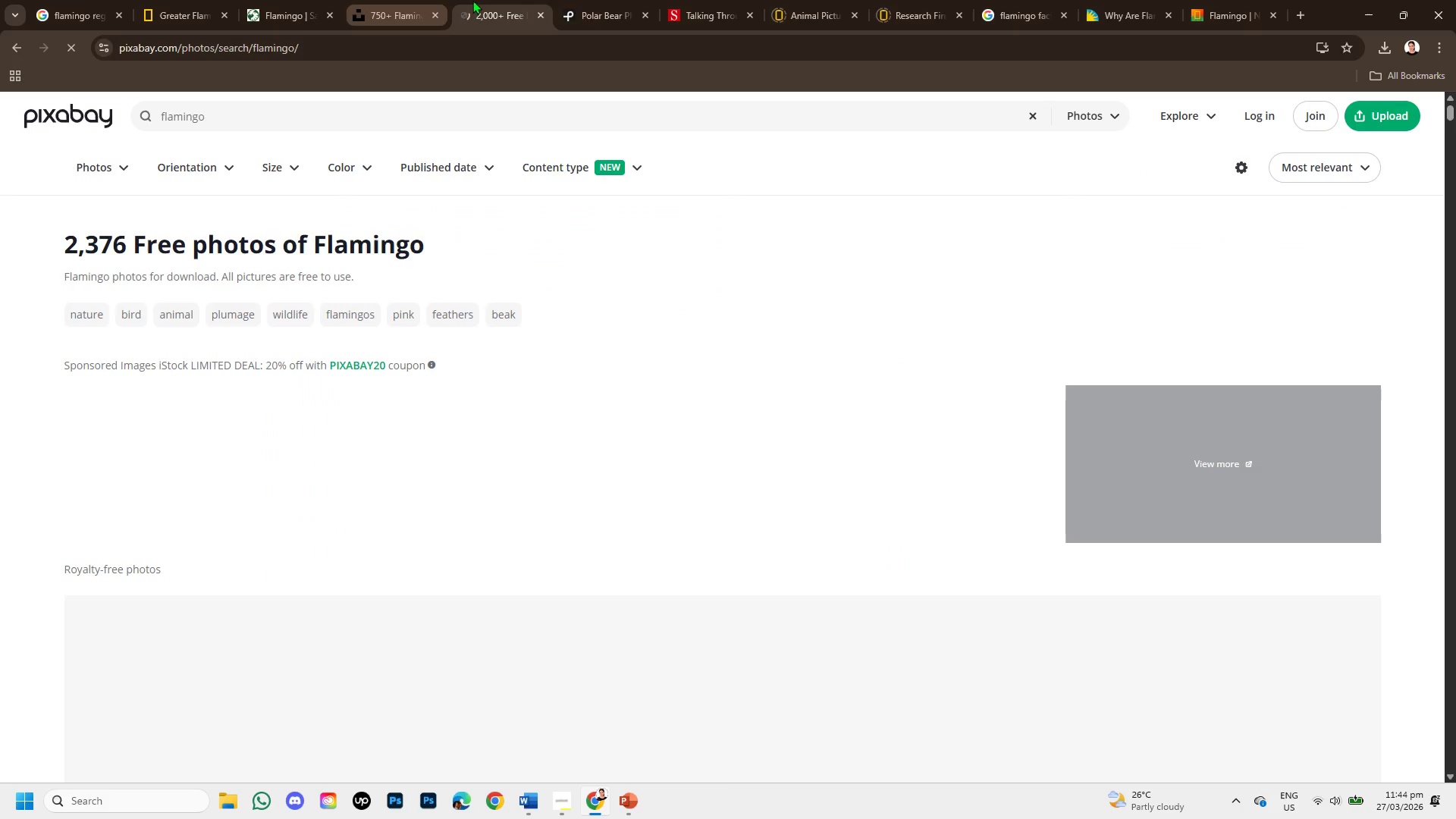 
left_click([587, 0])
 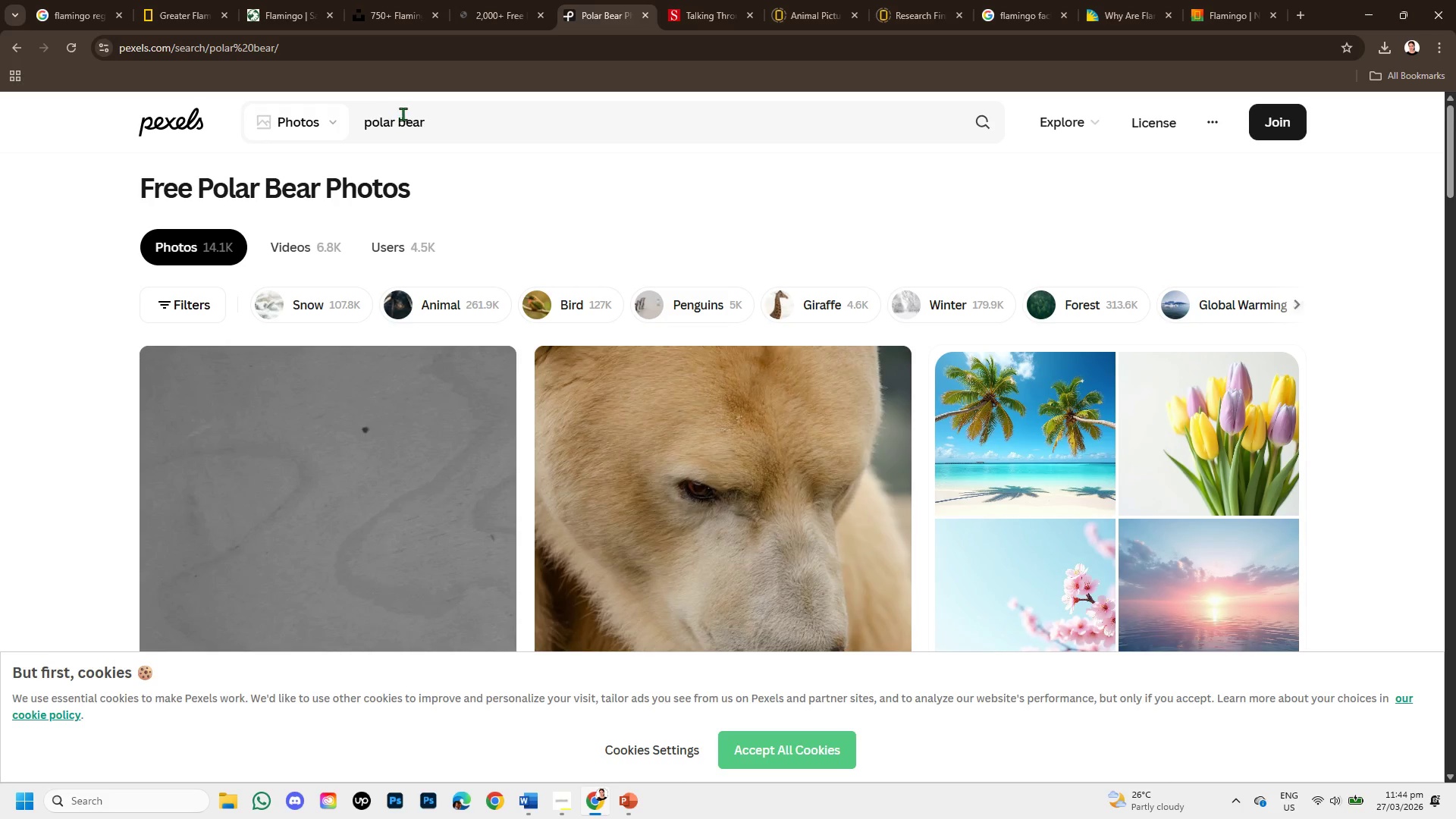 
left_click([431, 119])
 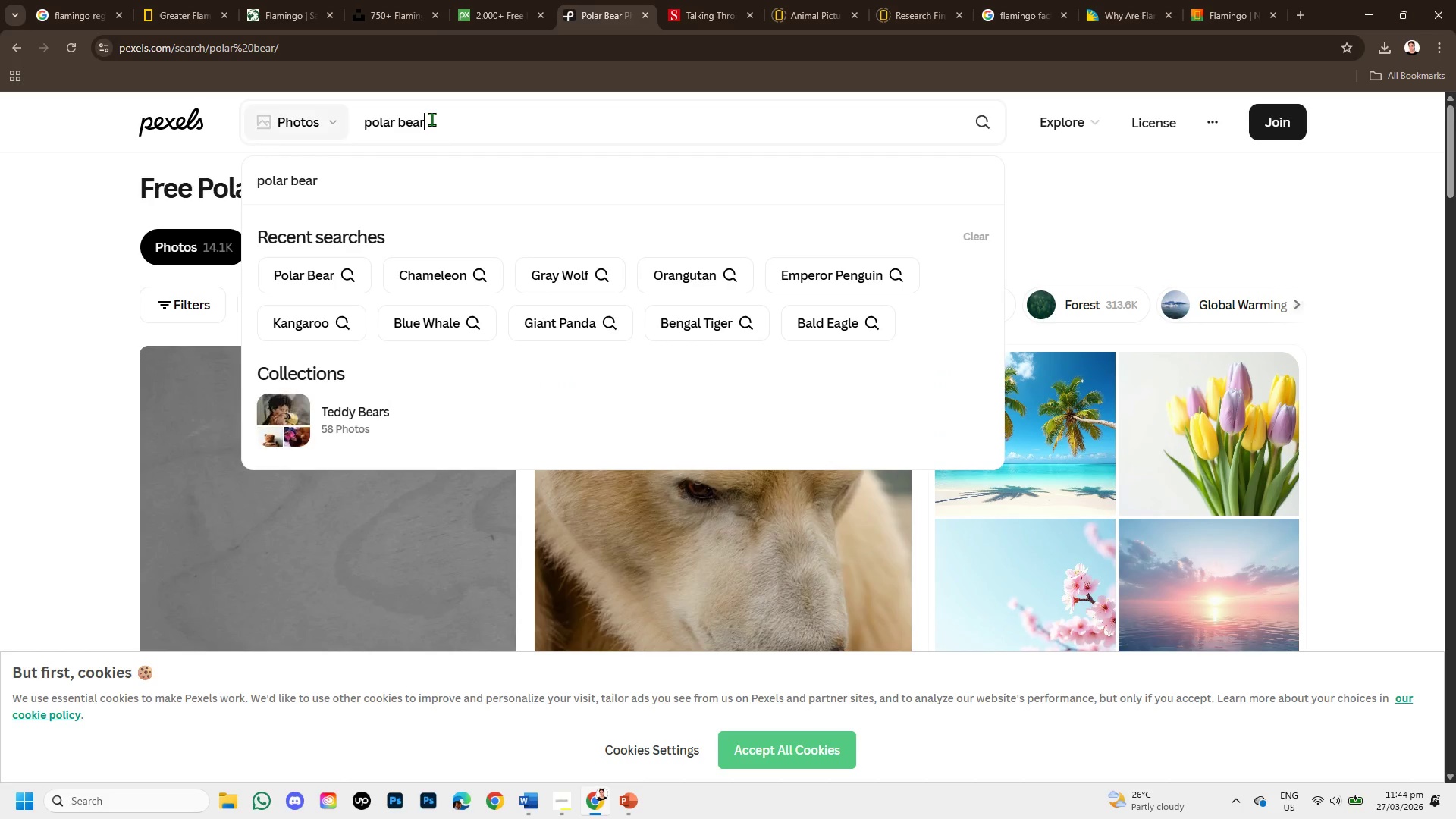 
hold_key(key=Backspace, duration=1.01)
 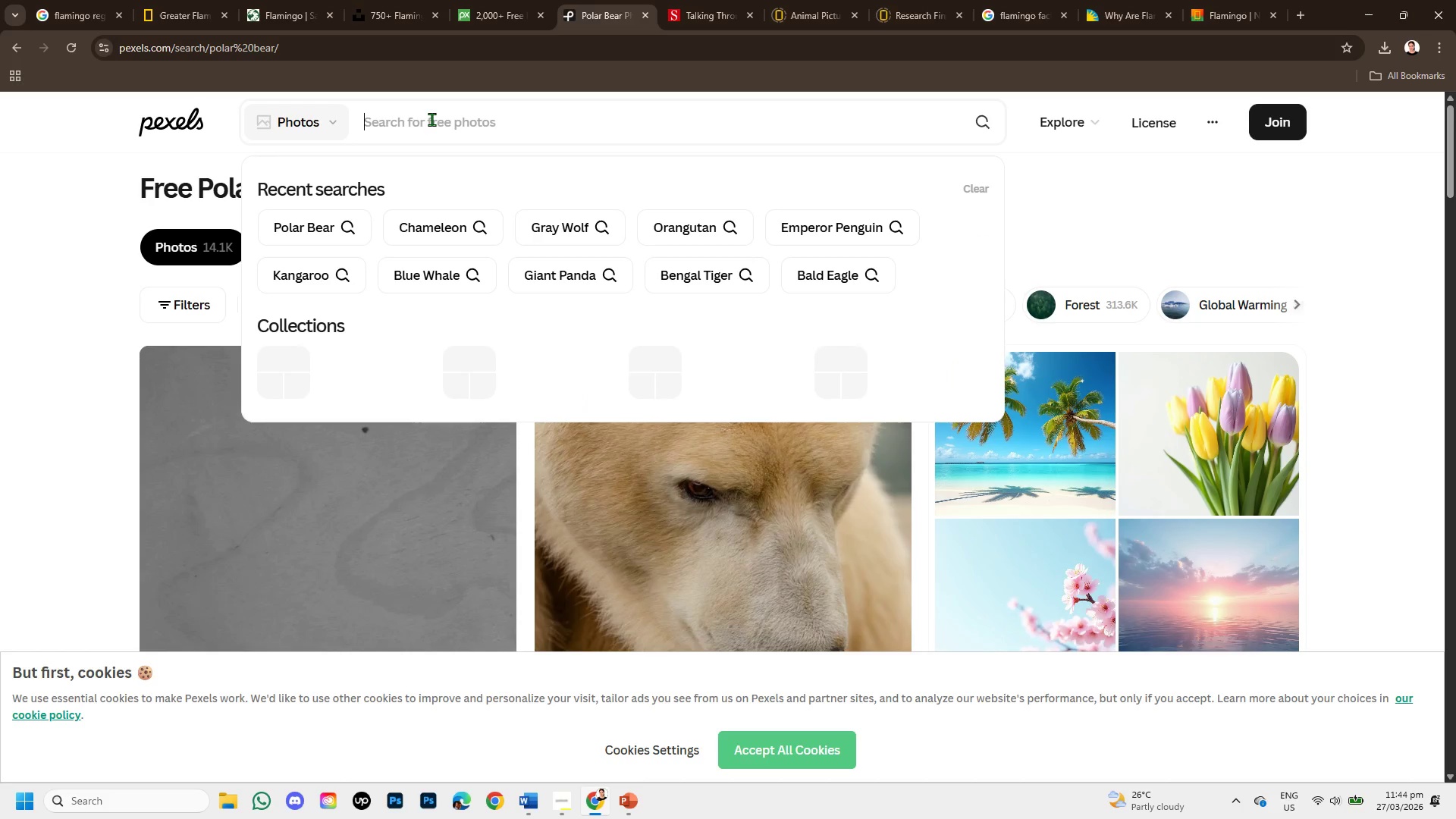 
type(flamingo )
 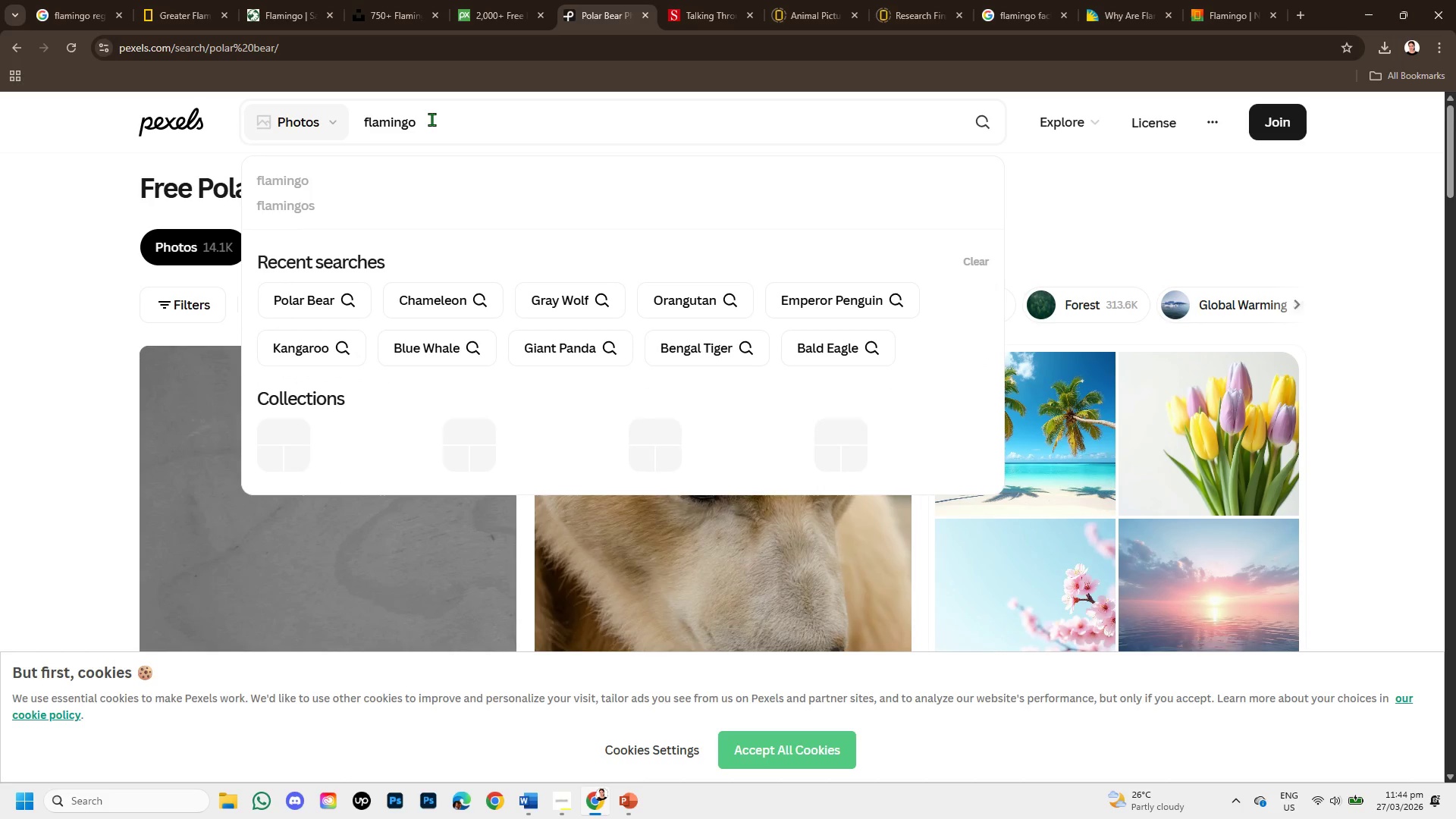 
key(Enter)
 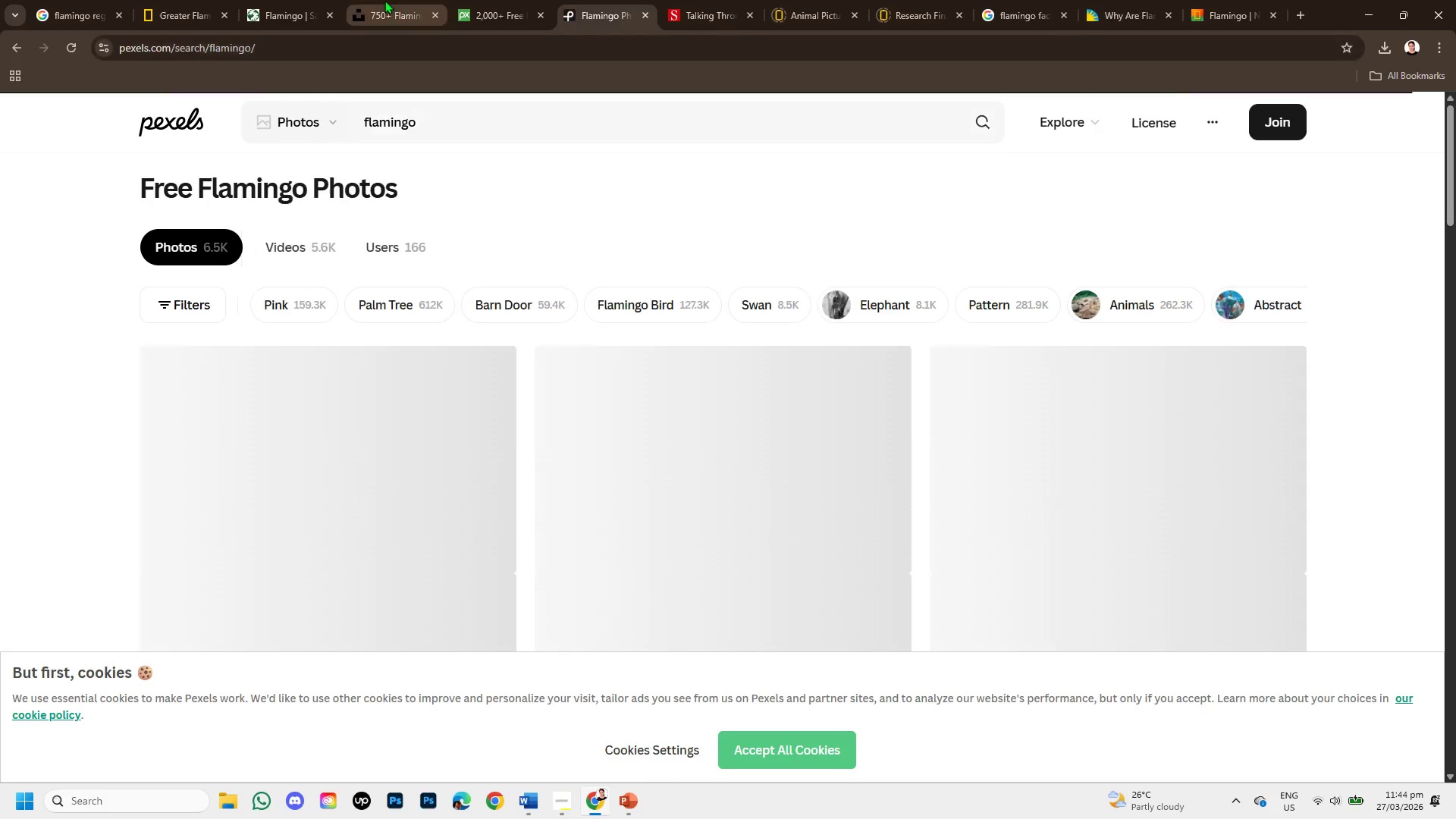 
left_click([386, 0])
 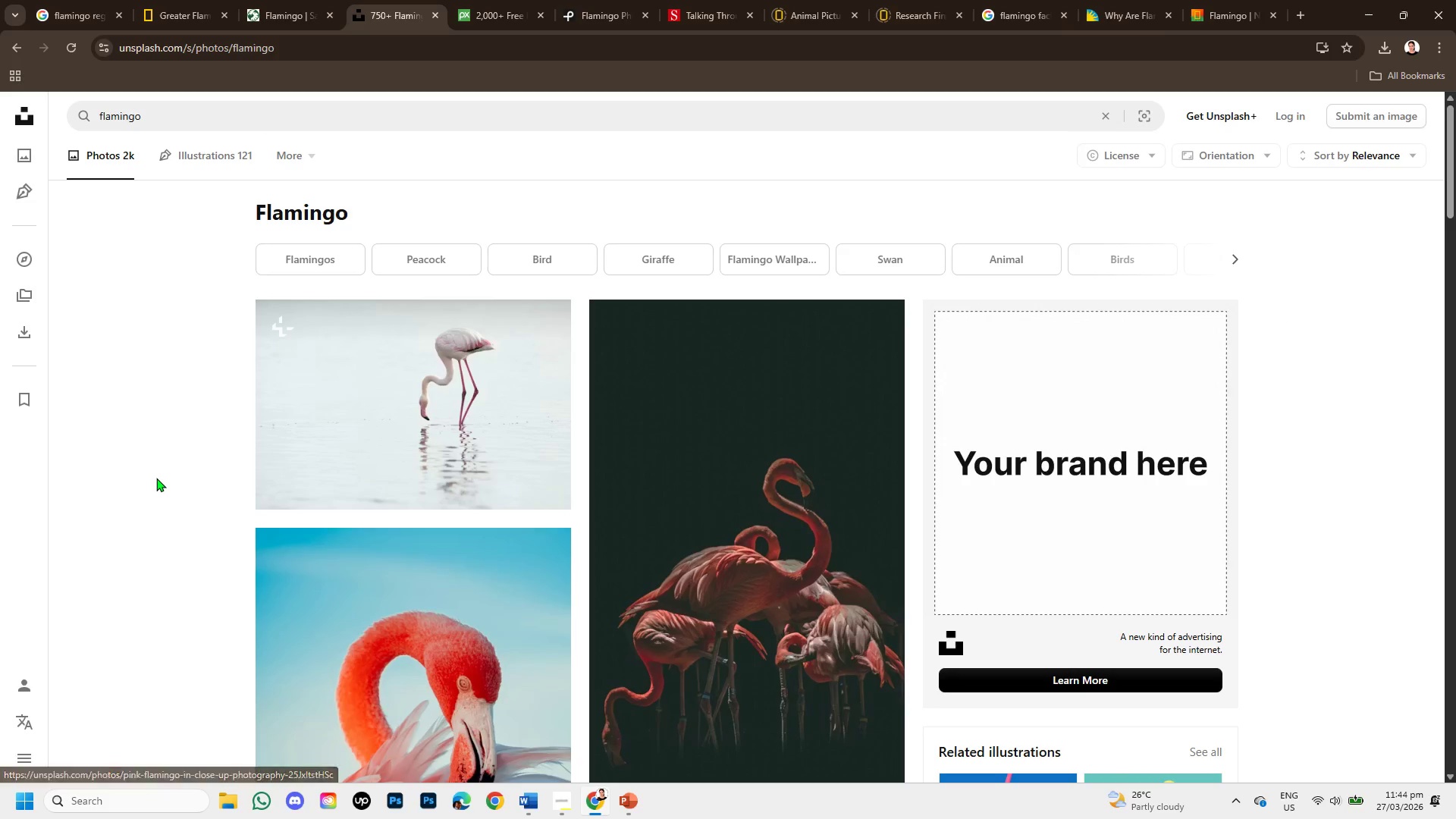 
scroll: coordinate [1092, 527], scroll_direction: down, amount: 3.0
 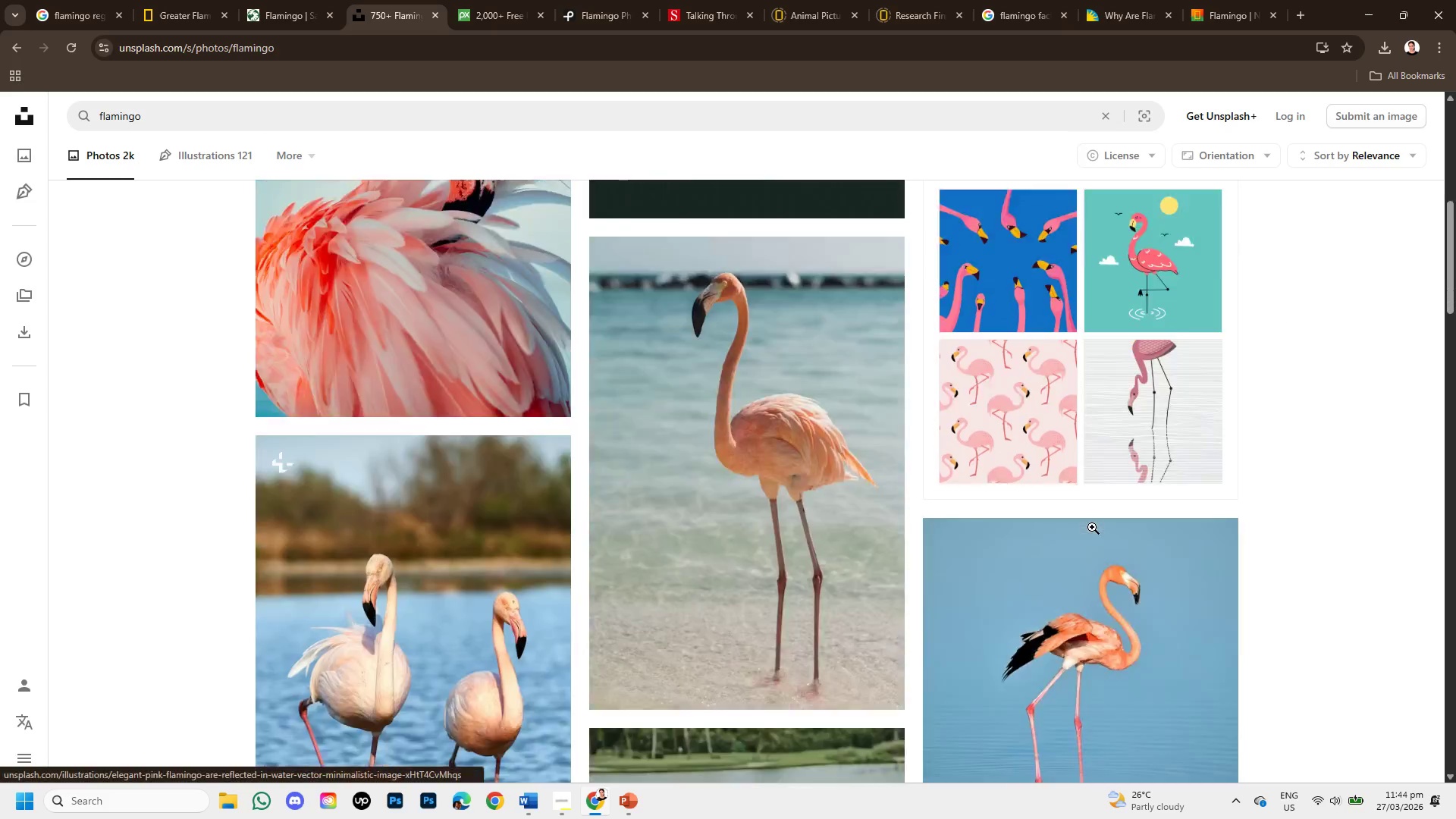 
mouse_move([1106, 528])
 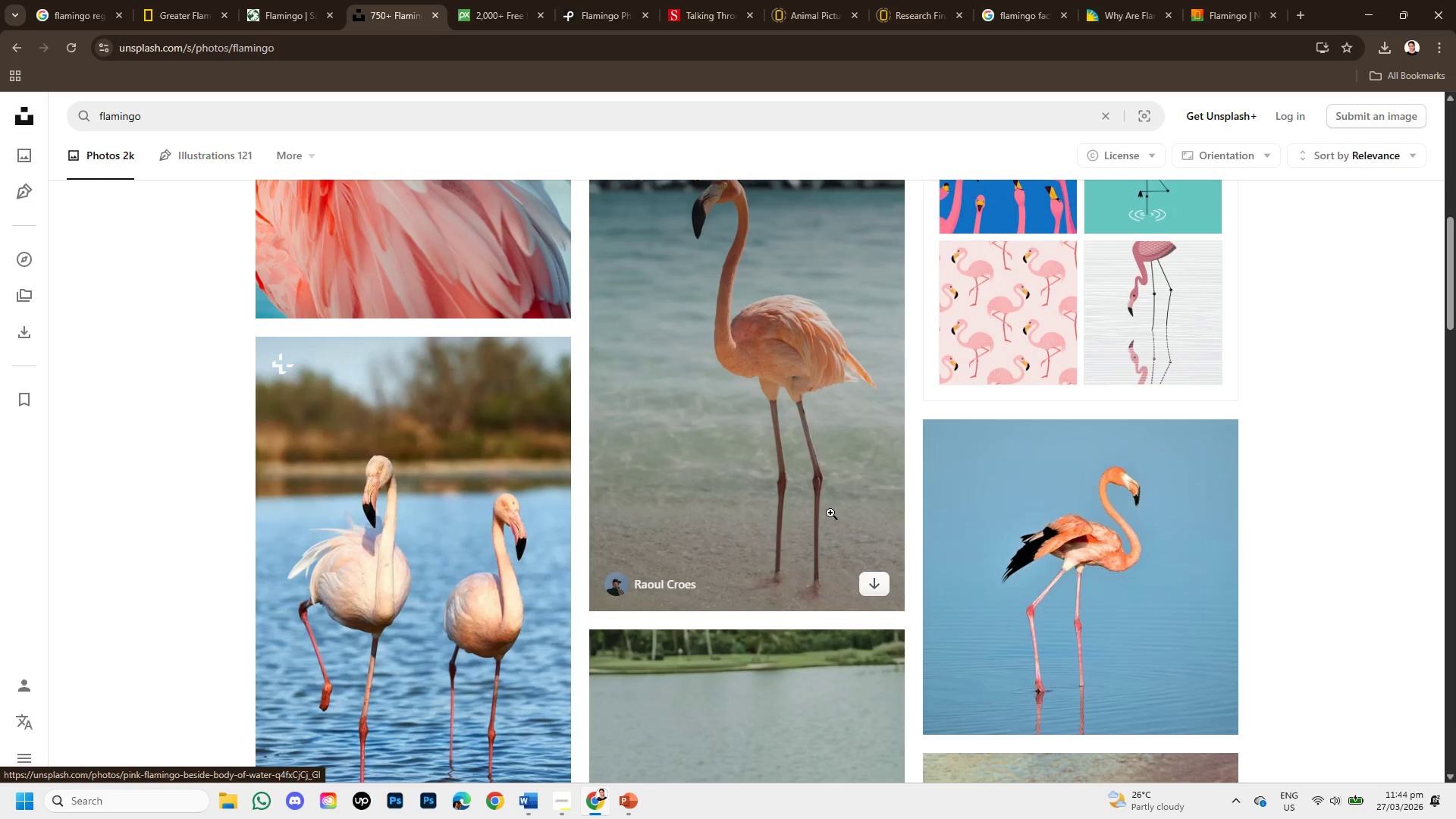 
scroll: coordinate [767, 670], scroll_direction: down, amount: 4.0
 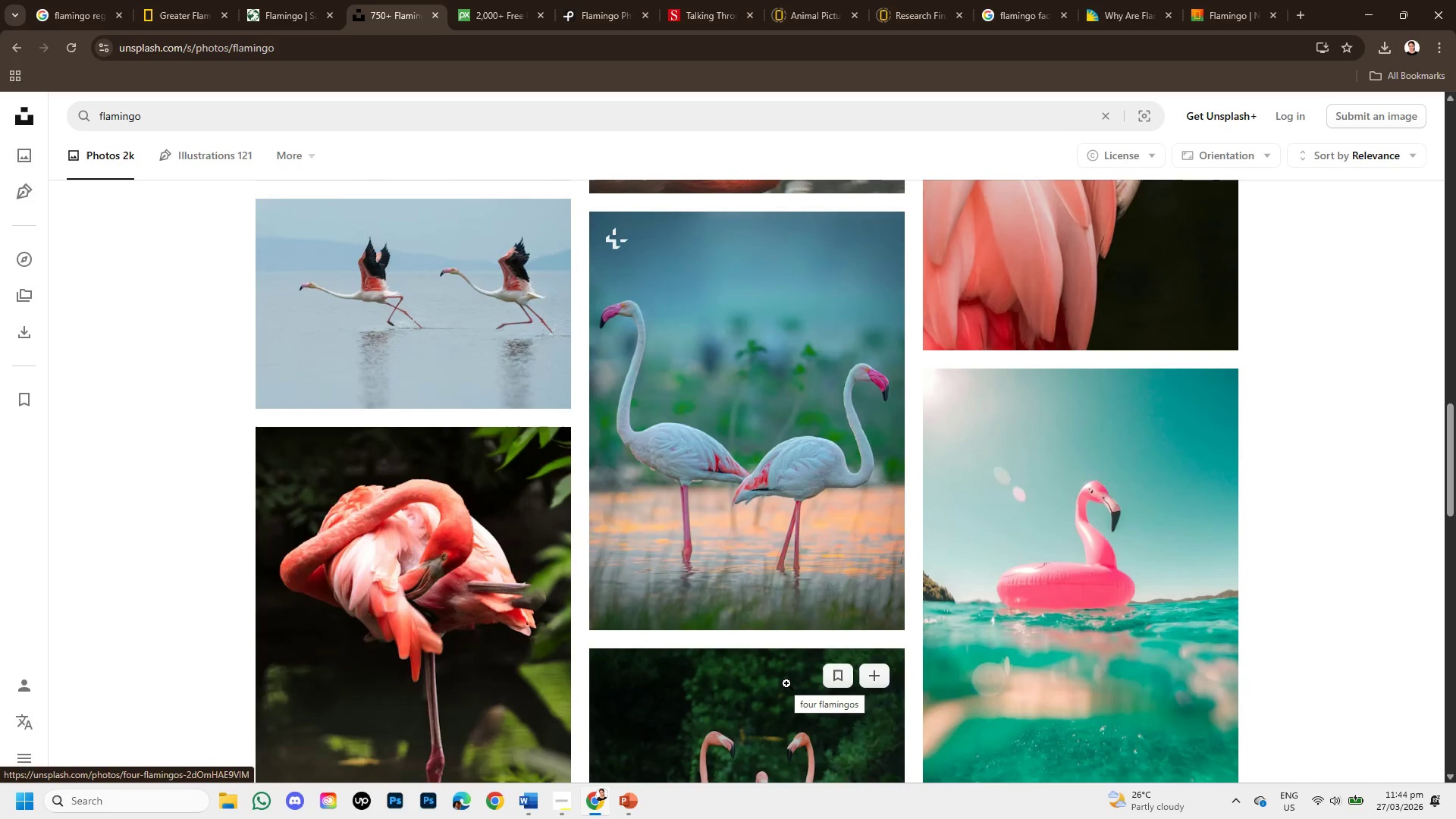 
scroll: coordinate [774, 548], scroll_direction: up, amount: 4.0
 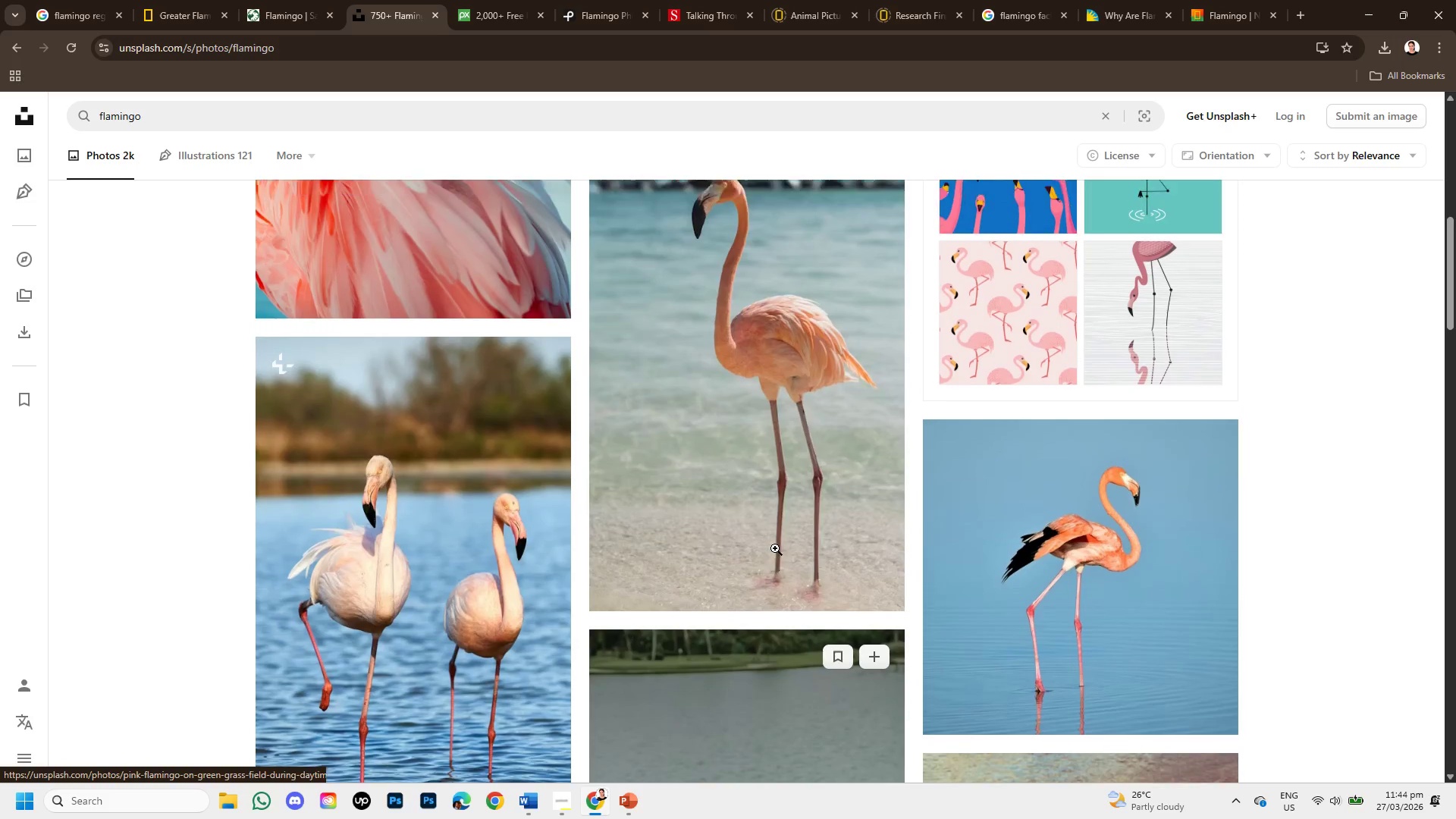 
scroll: coordinate [775, 548], scroll_direction: down, amount: 6.0
 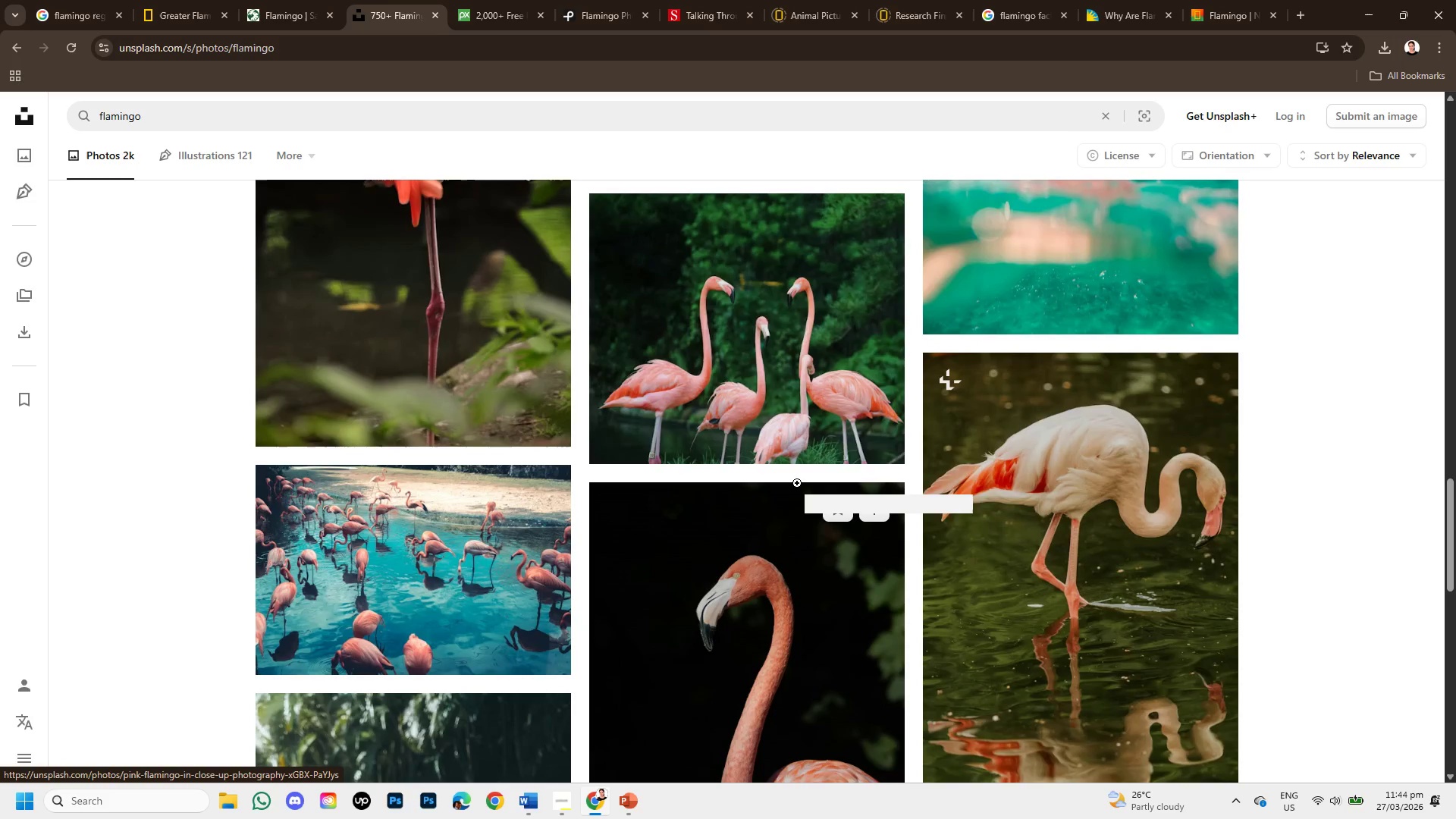 
scroll: coordinate [797, 483], scroll_direction: up, amount: 1.0
 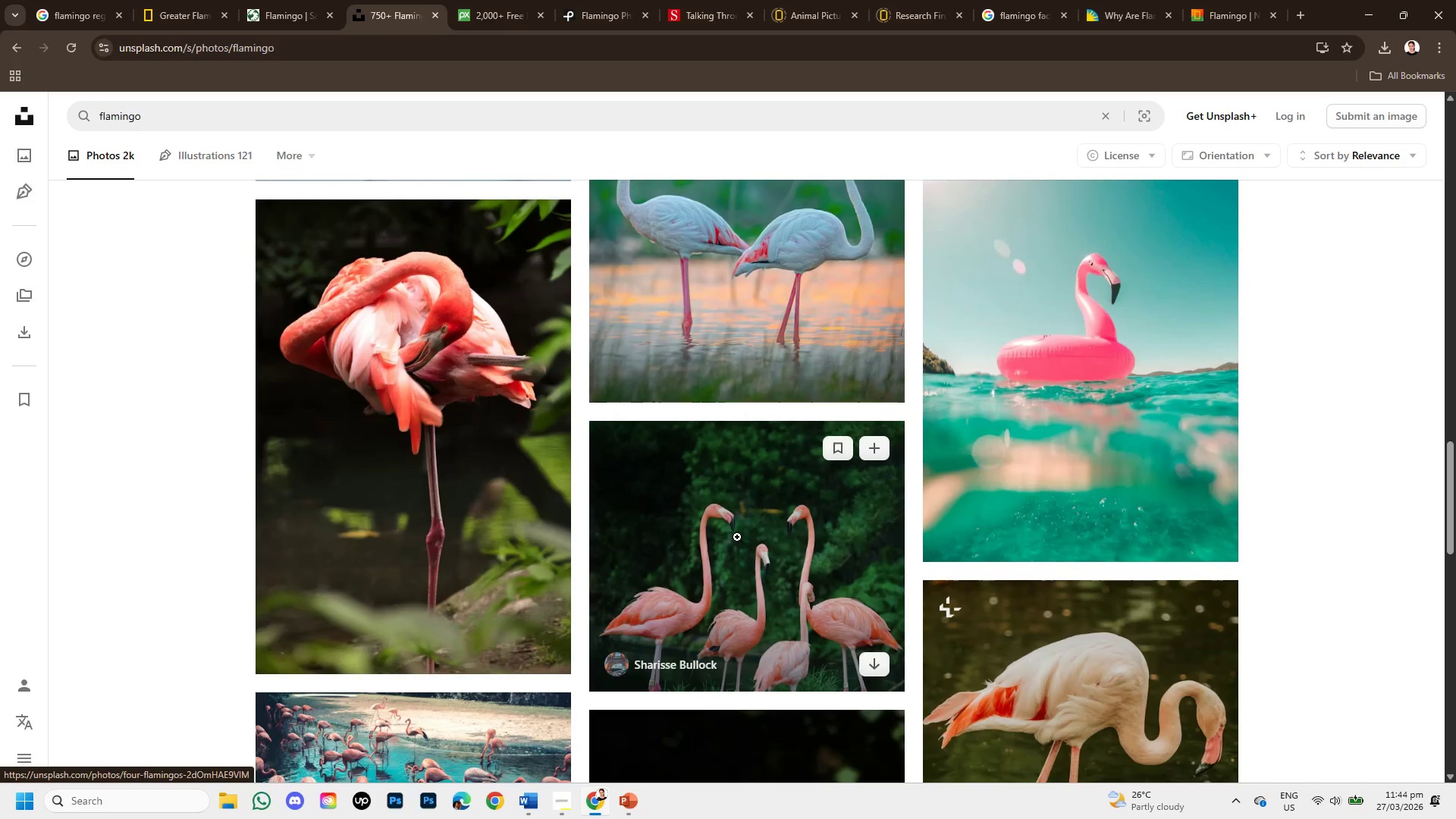 
left_click([736, 538])
 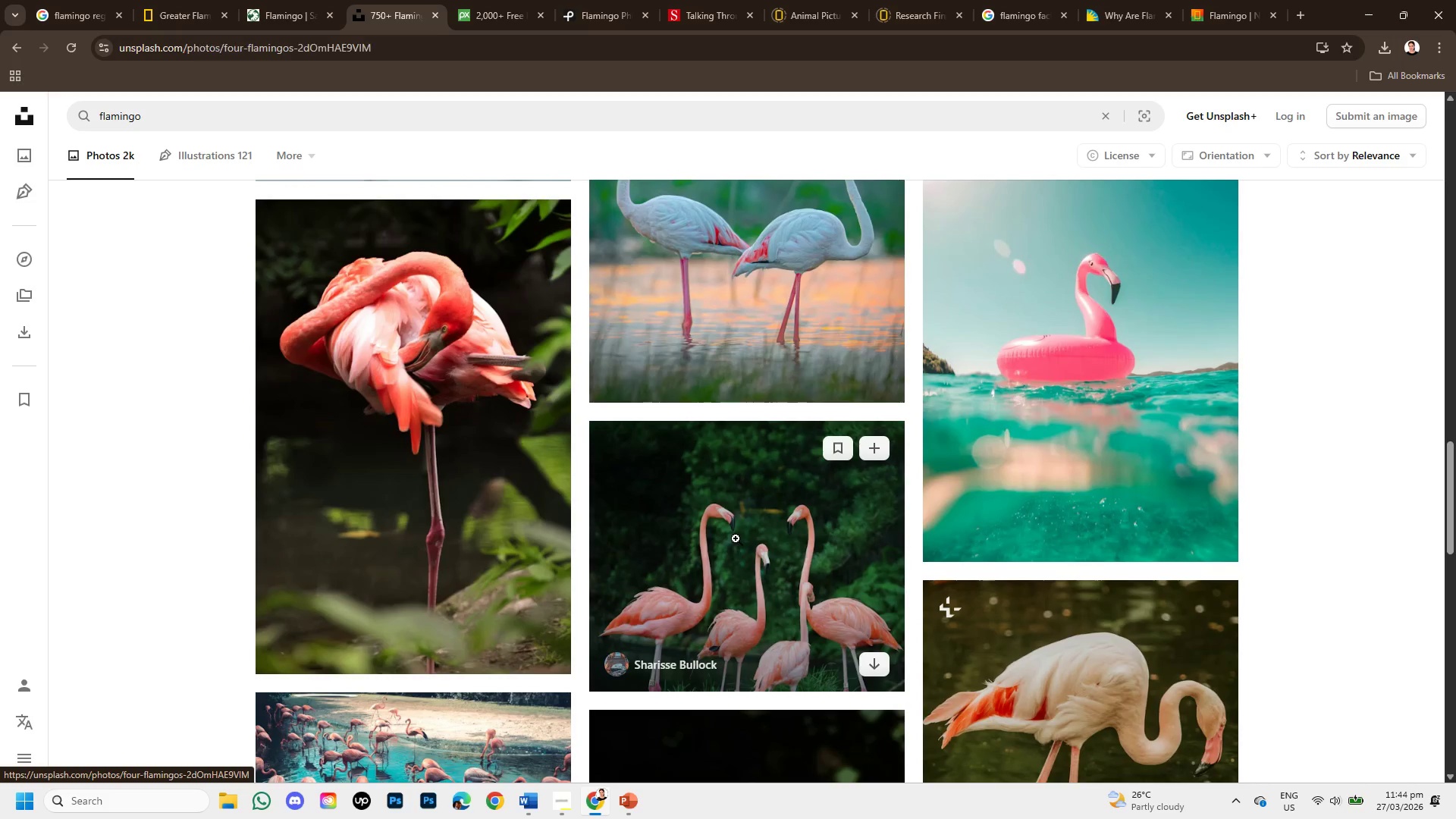 
mouse_move([721, 544])
 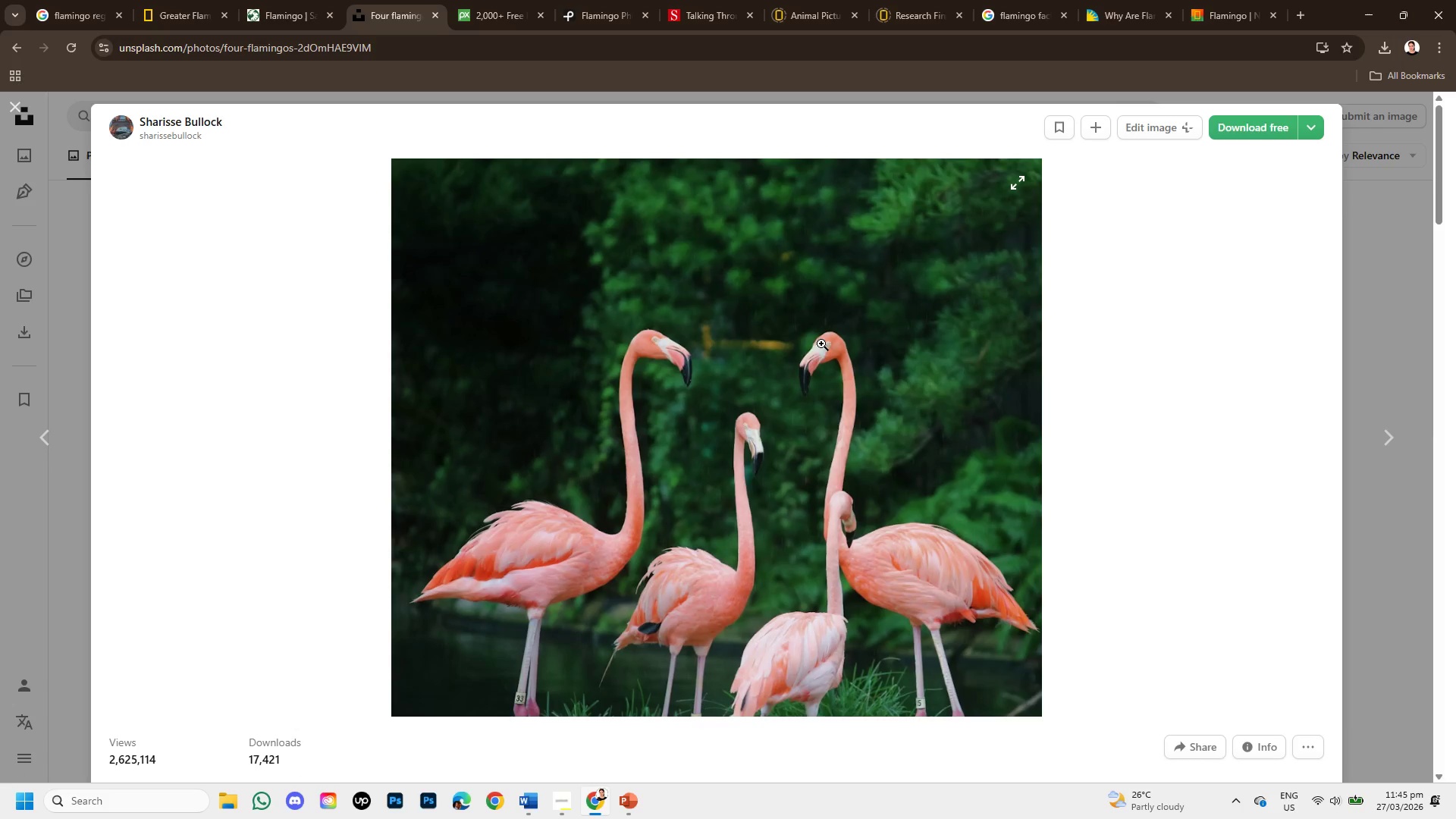 
scroll: coordinate [550, 575], scroll_direction: down, amount: 10.0
 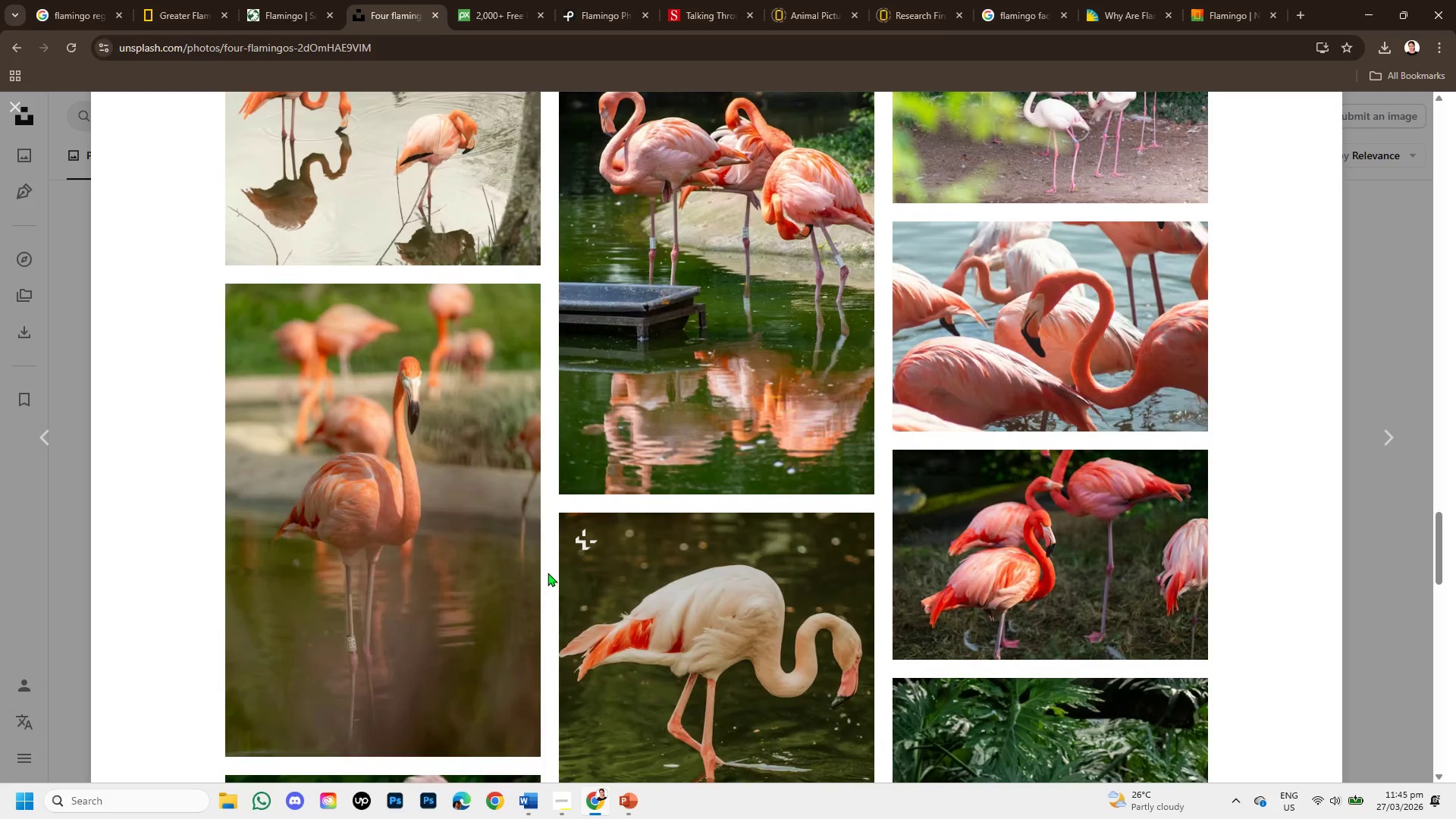 
scroll: coordinate [729, 622], scroll_direction: down, amount: 3.0
 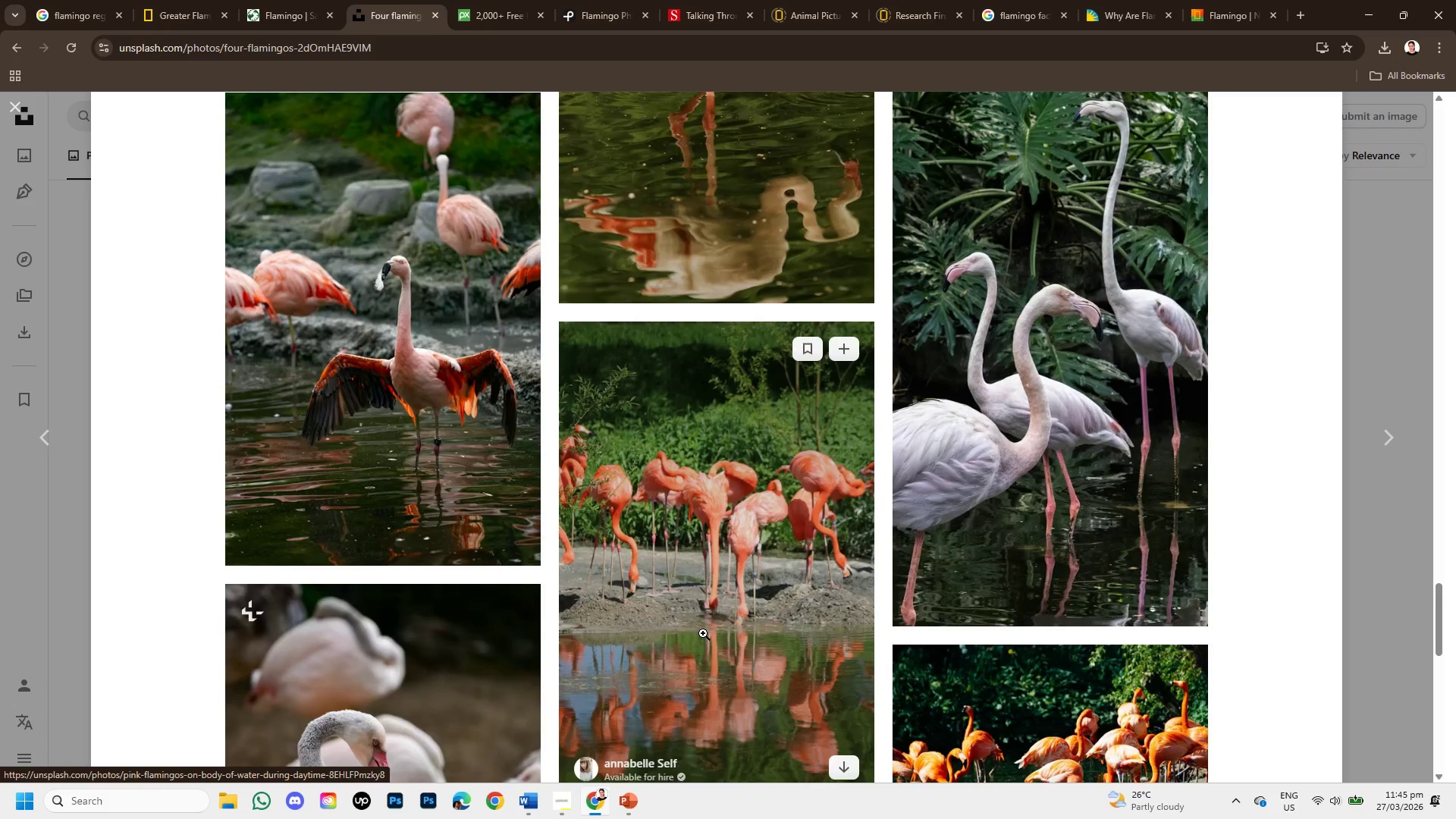 
scroll: coordinate [703, 633], scroll_direction: up, amount: 1.0
 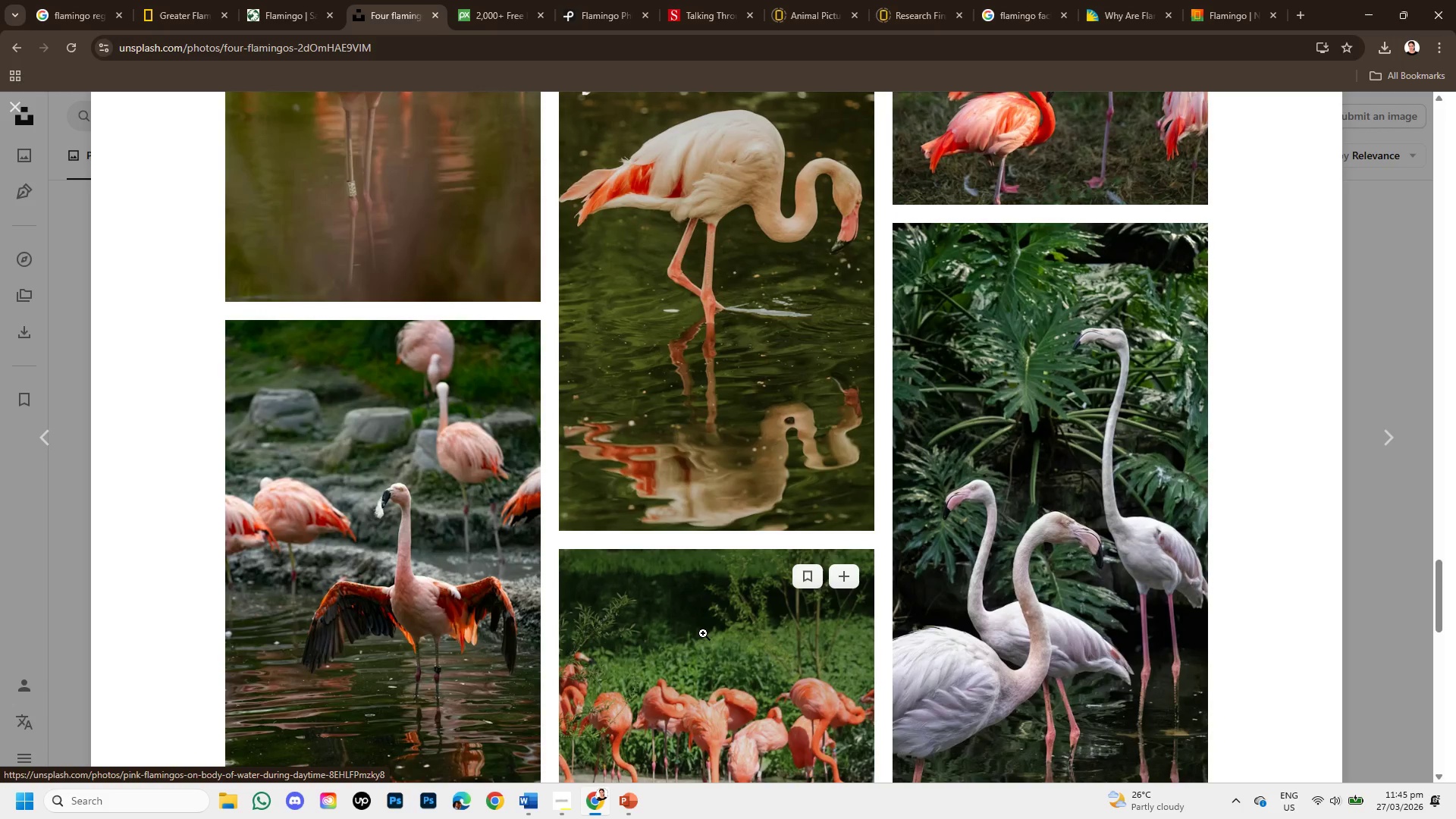 
scroll: coordinate [708, 613], scroll_direction: down, amount: 2.0
 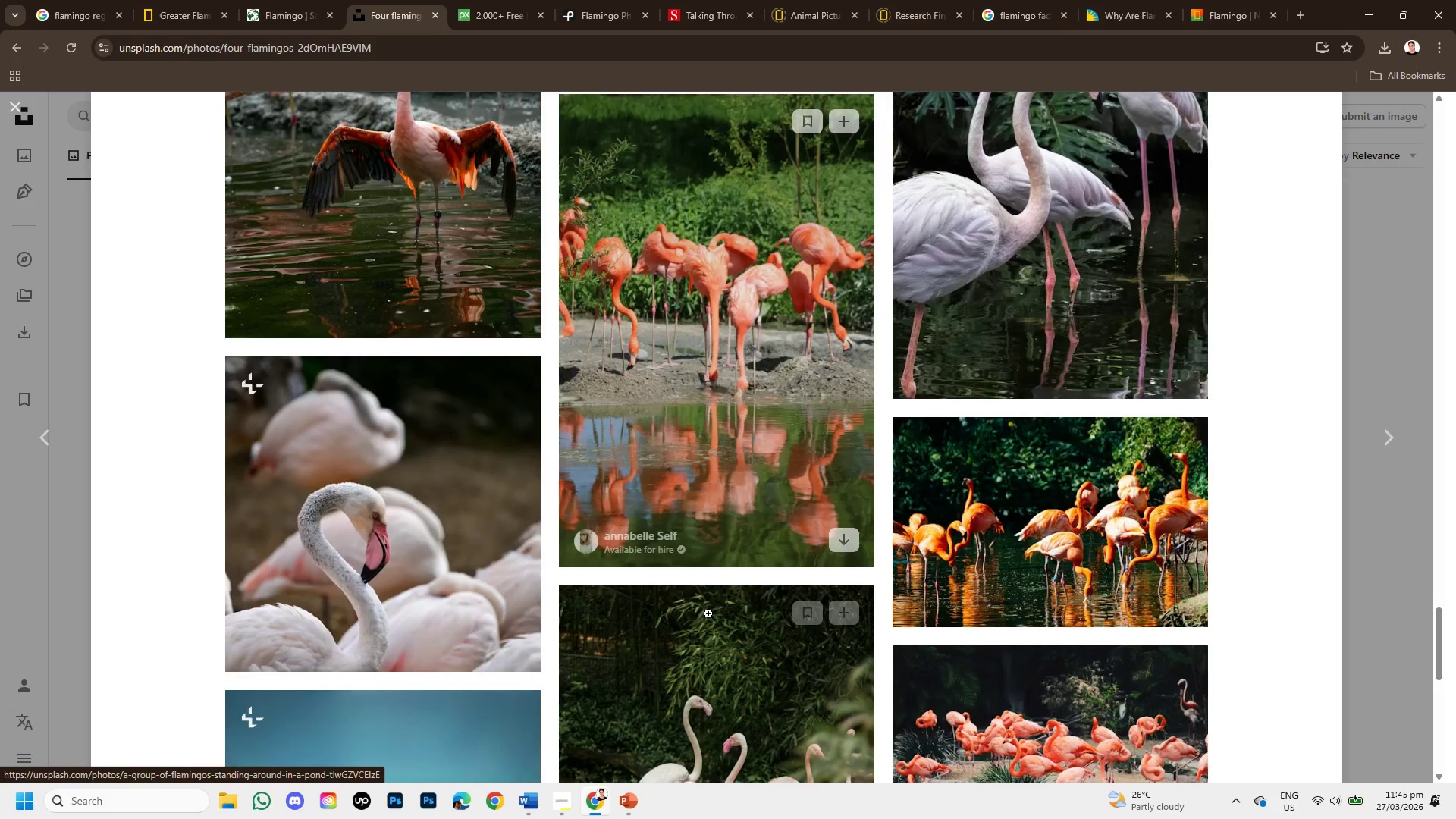 
scroll: coordinate [708, 613], scroll_direction: up, amount: 1.0
 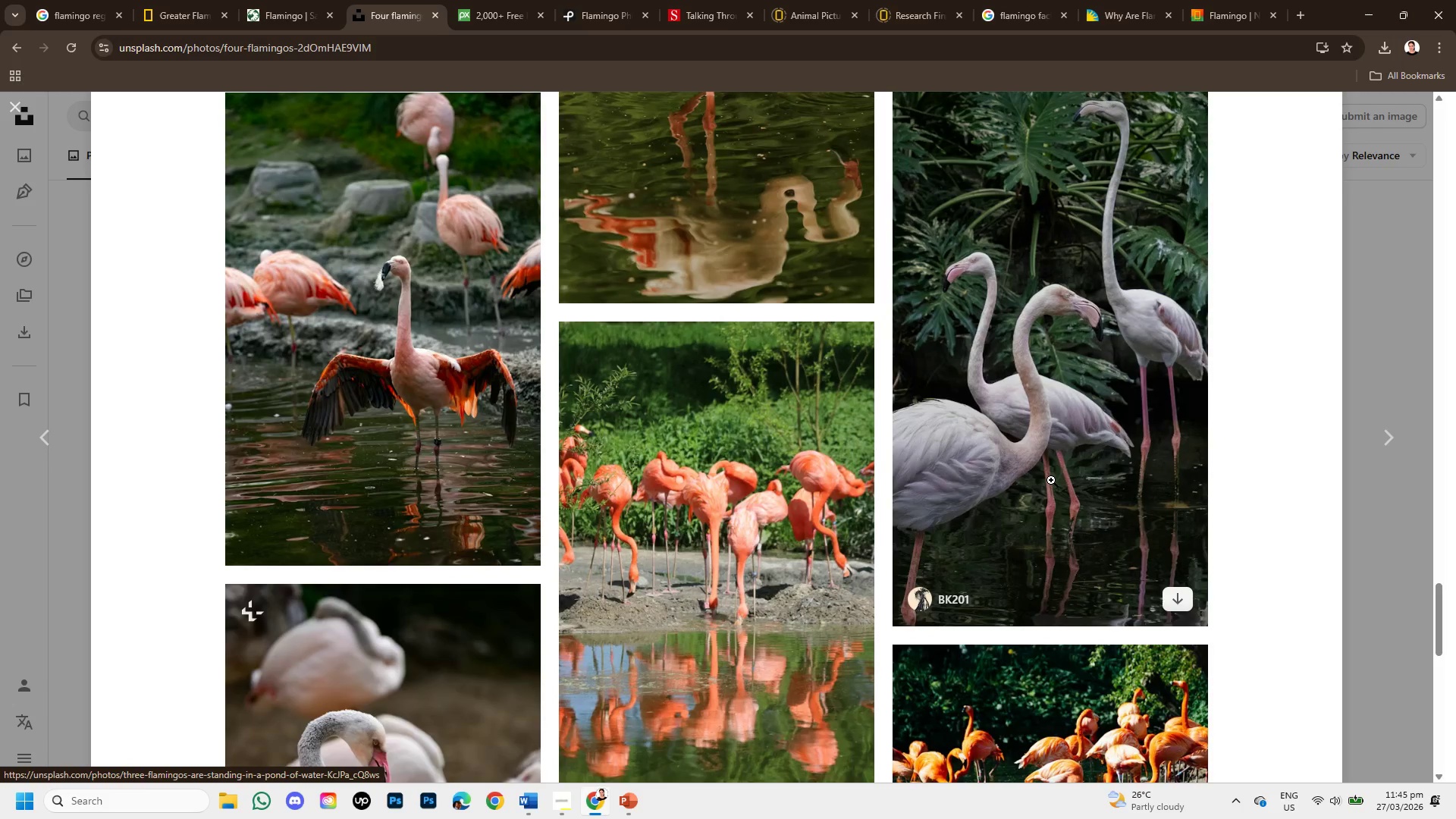 
left_click([1051, 480])
 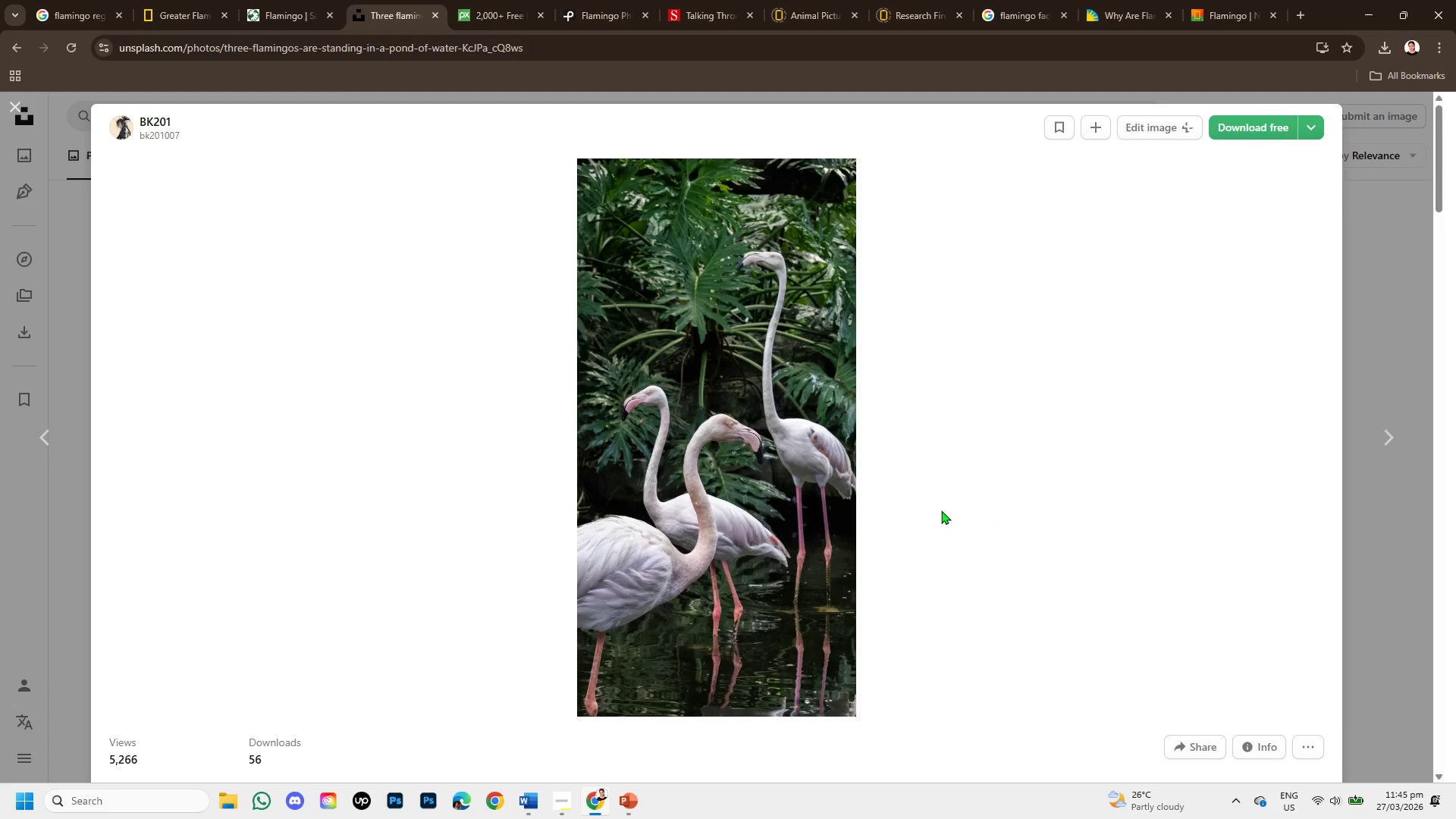 
scroll: coordinate [846, 612], scroll_direction: down, amount: 5.0
 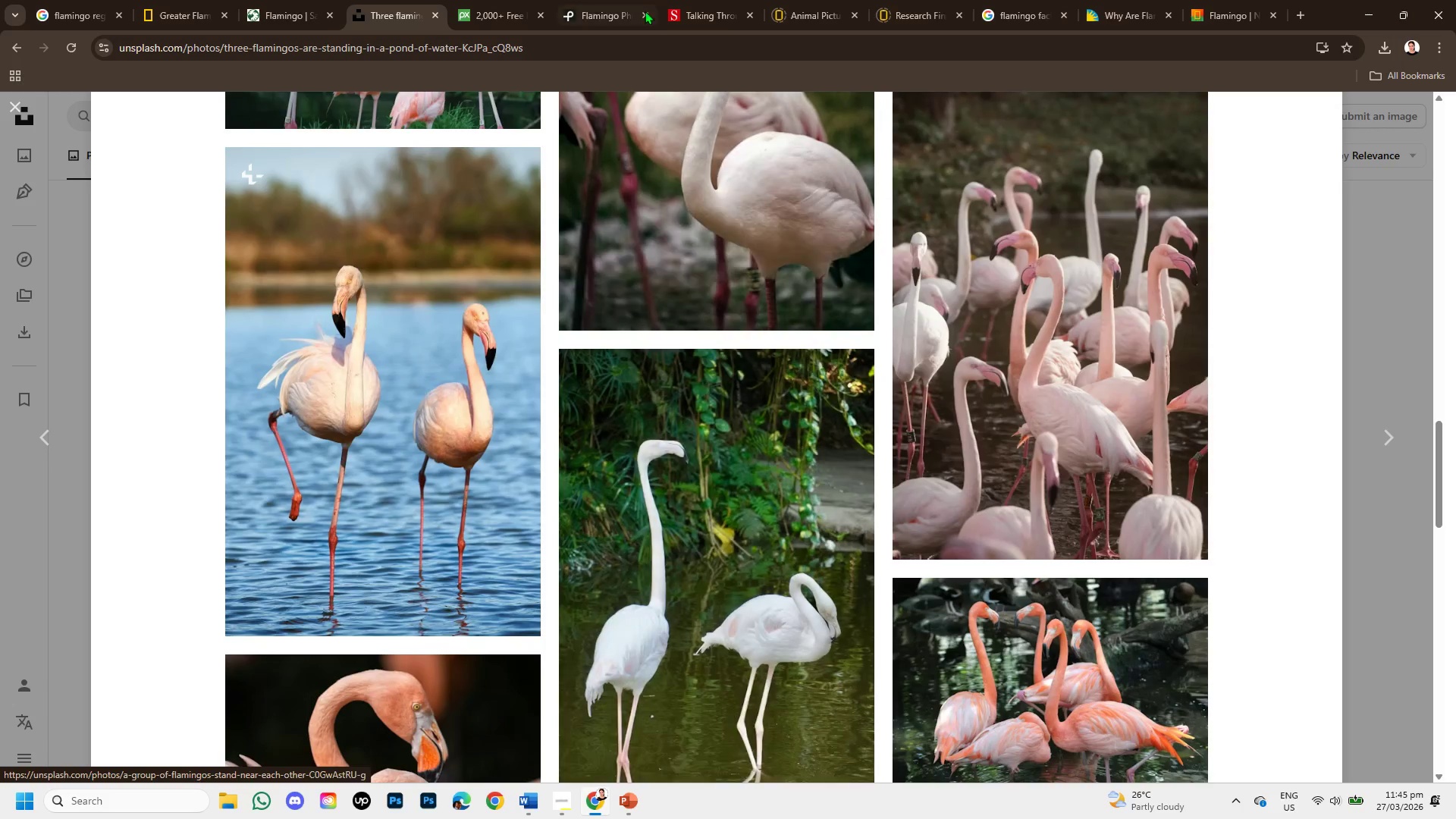 
left_click([479, 0])
 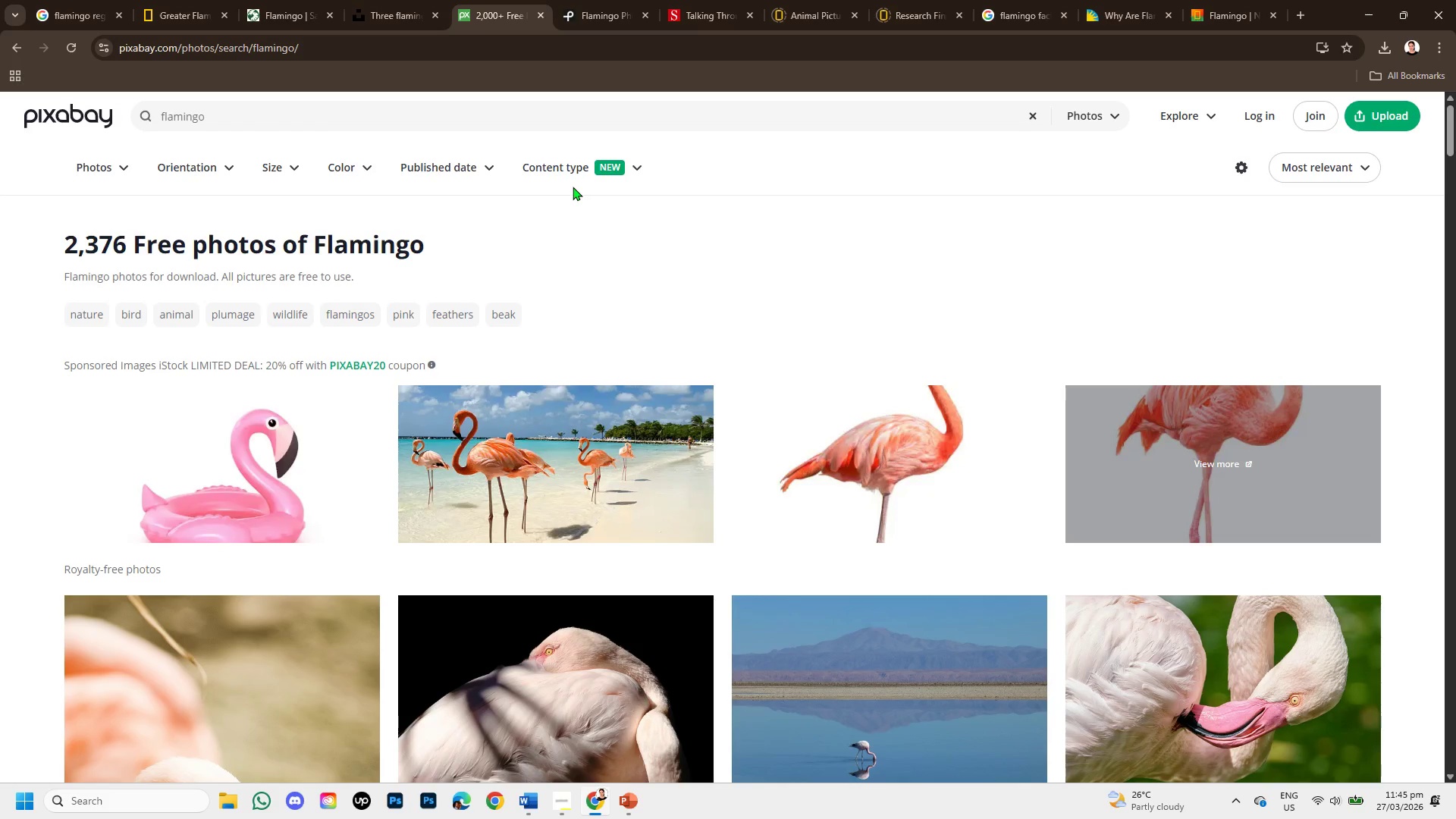 
scroll: coordinate [682, 487], scroll_direction: down, amount: 9.0
 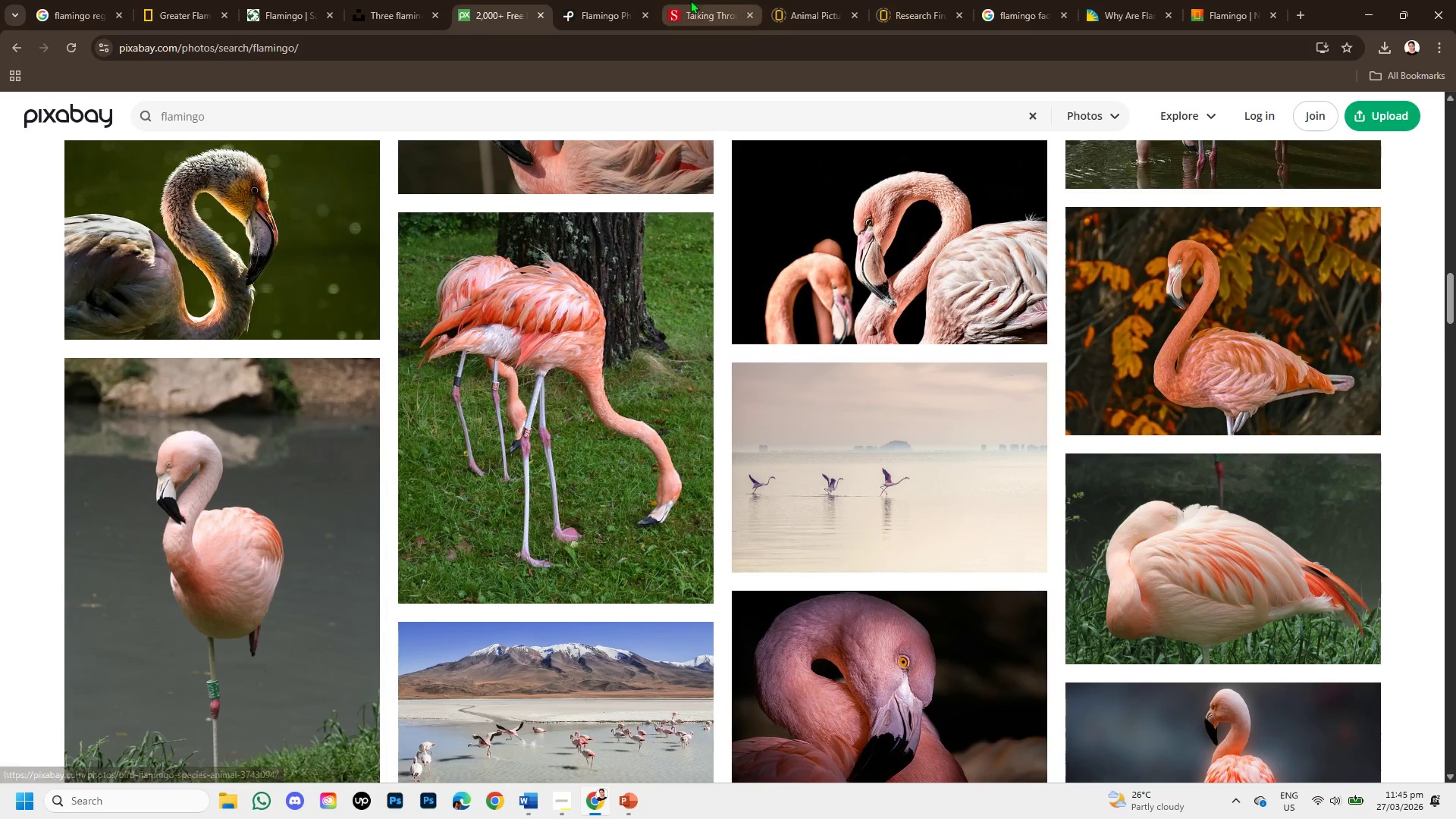 
left_click([606, 8])
 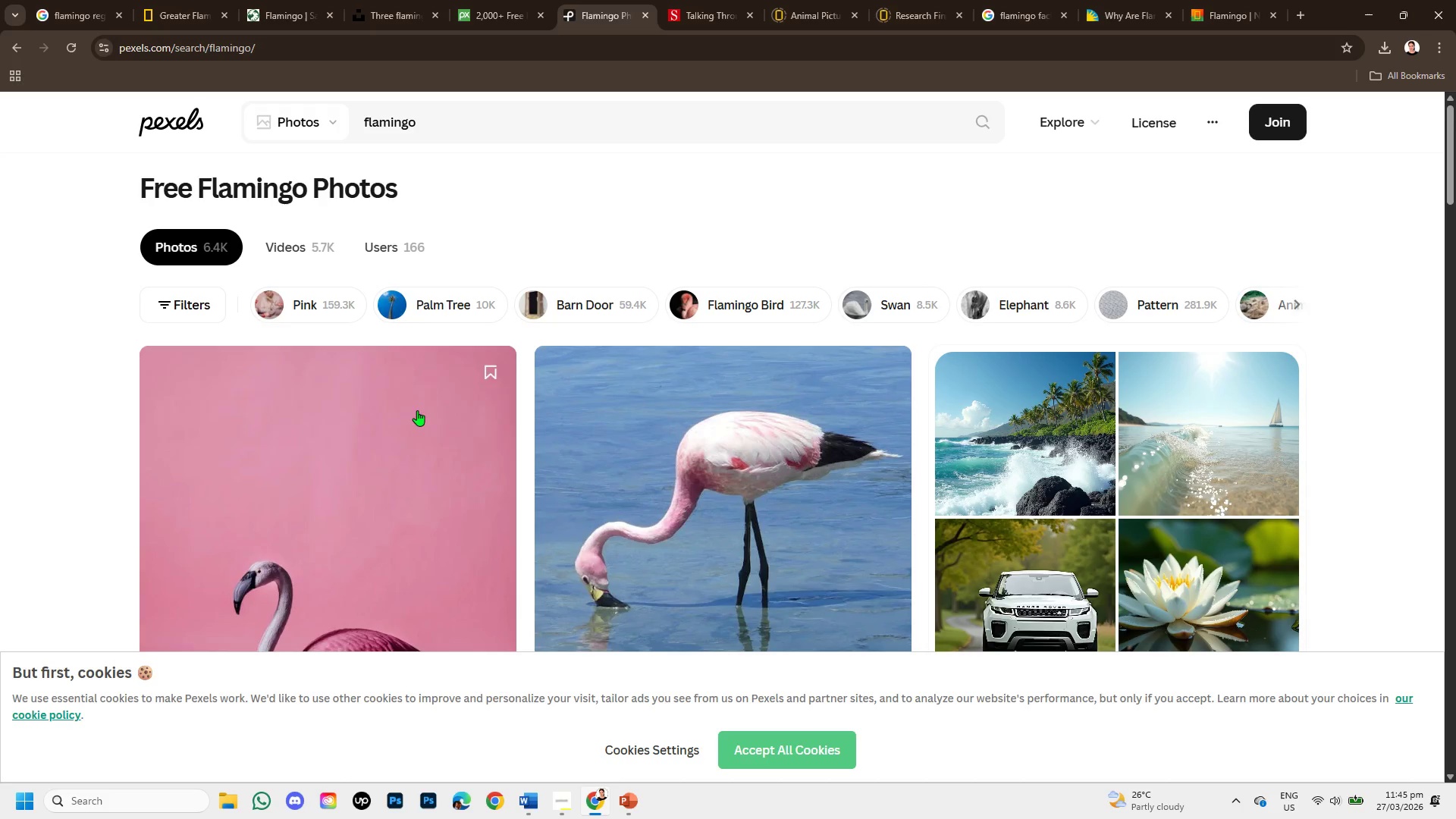 
scroll: coordinate [744, 521], scroll_direction: down, amount: 8.0
 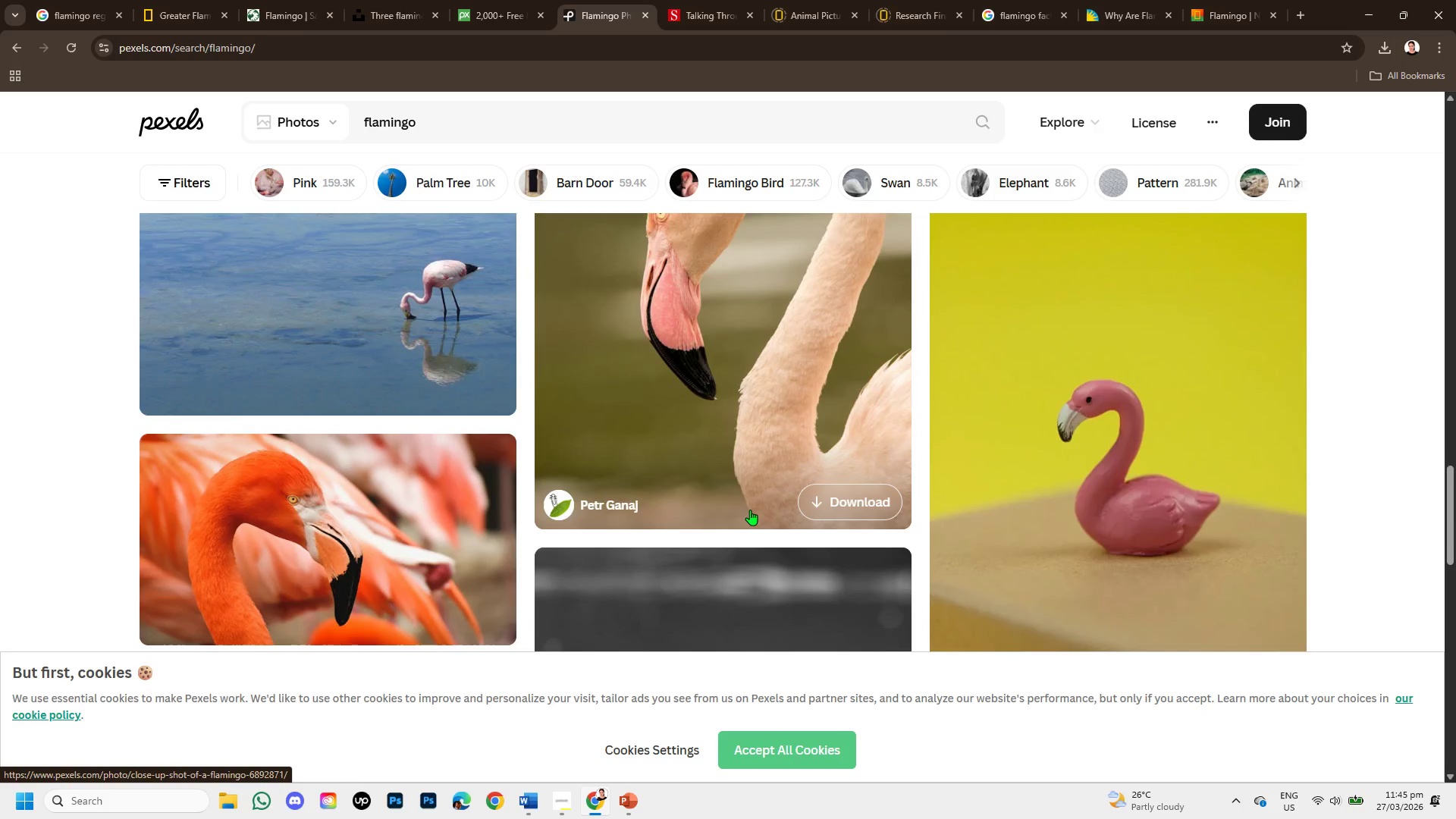 
scroll: coordinate [750, 510], scroll_direction: down, amount: 3.0
 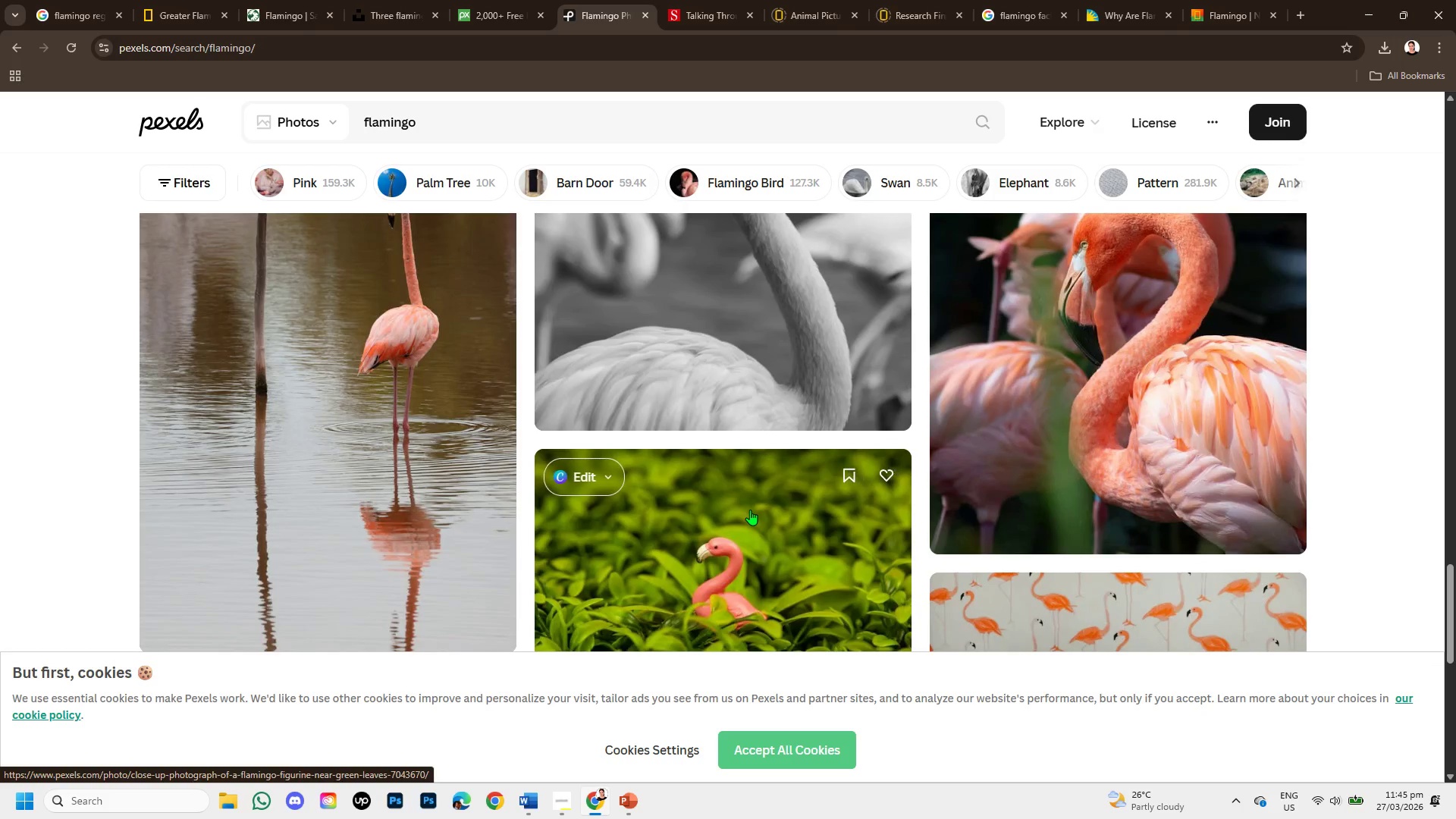 
scroll: coordinate [750, 510], scroll_direction: up, amount: 2.0
 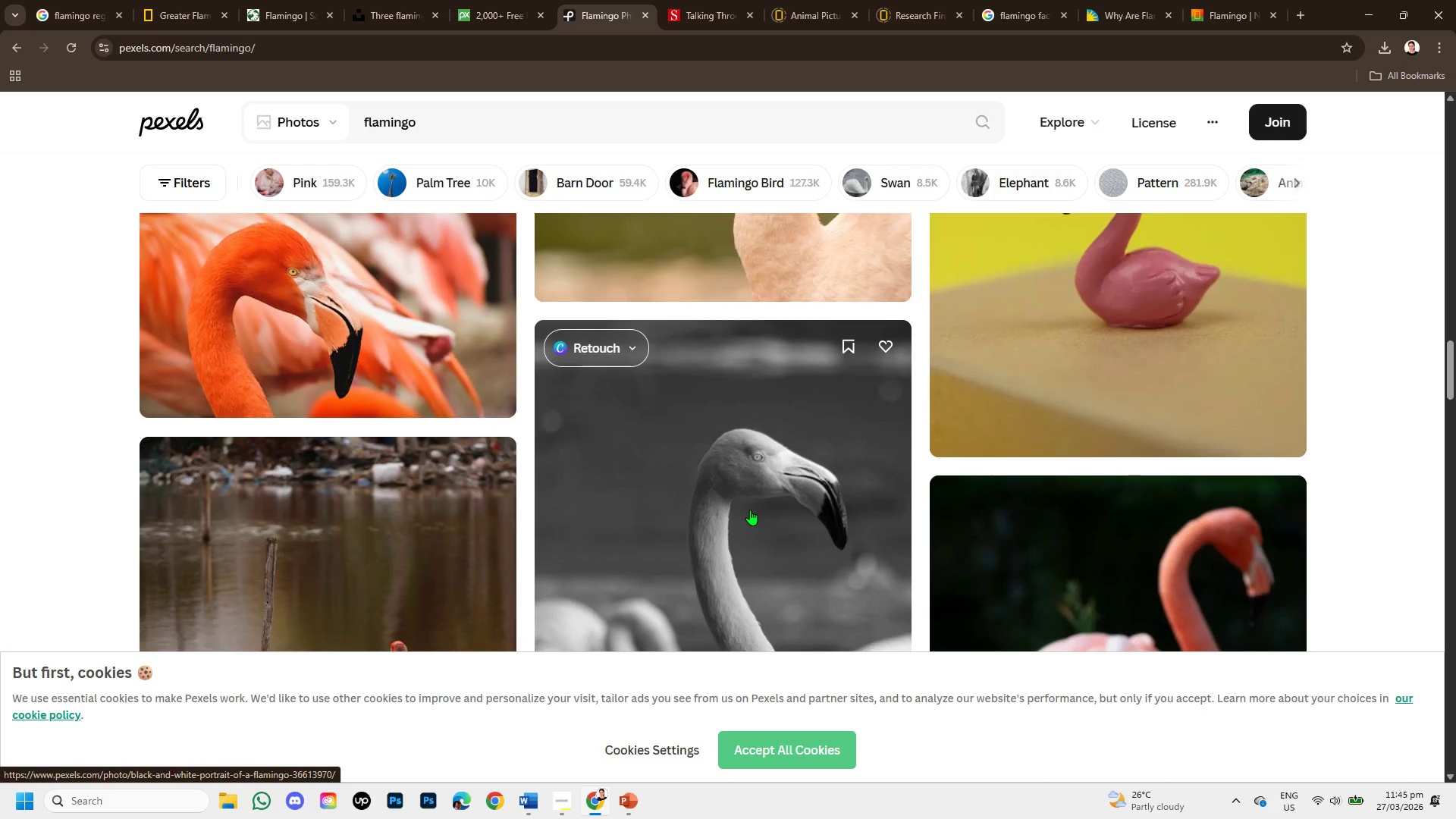 
scroll: coordinate [750, 510], scroll_direction: down, amount: 2.0
 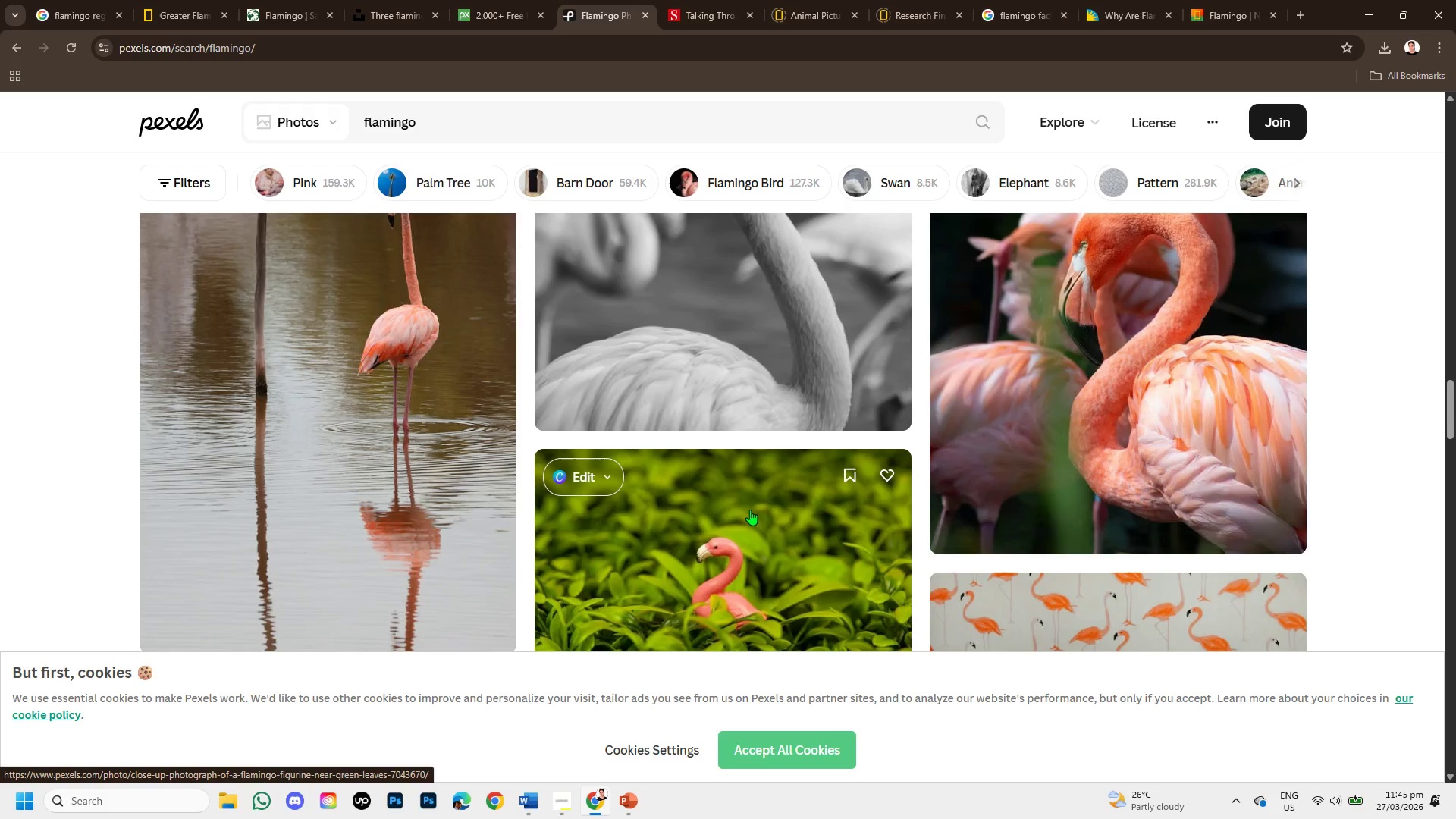 
scroll: coordinate [750, 510], scroll_direction: up, amount: 1.0
 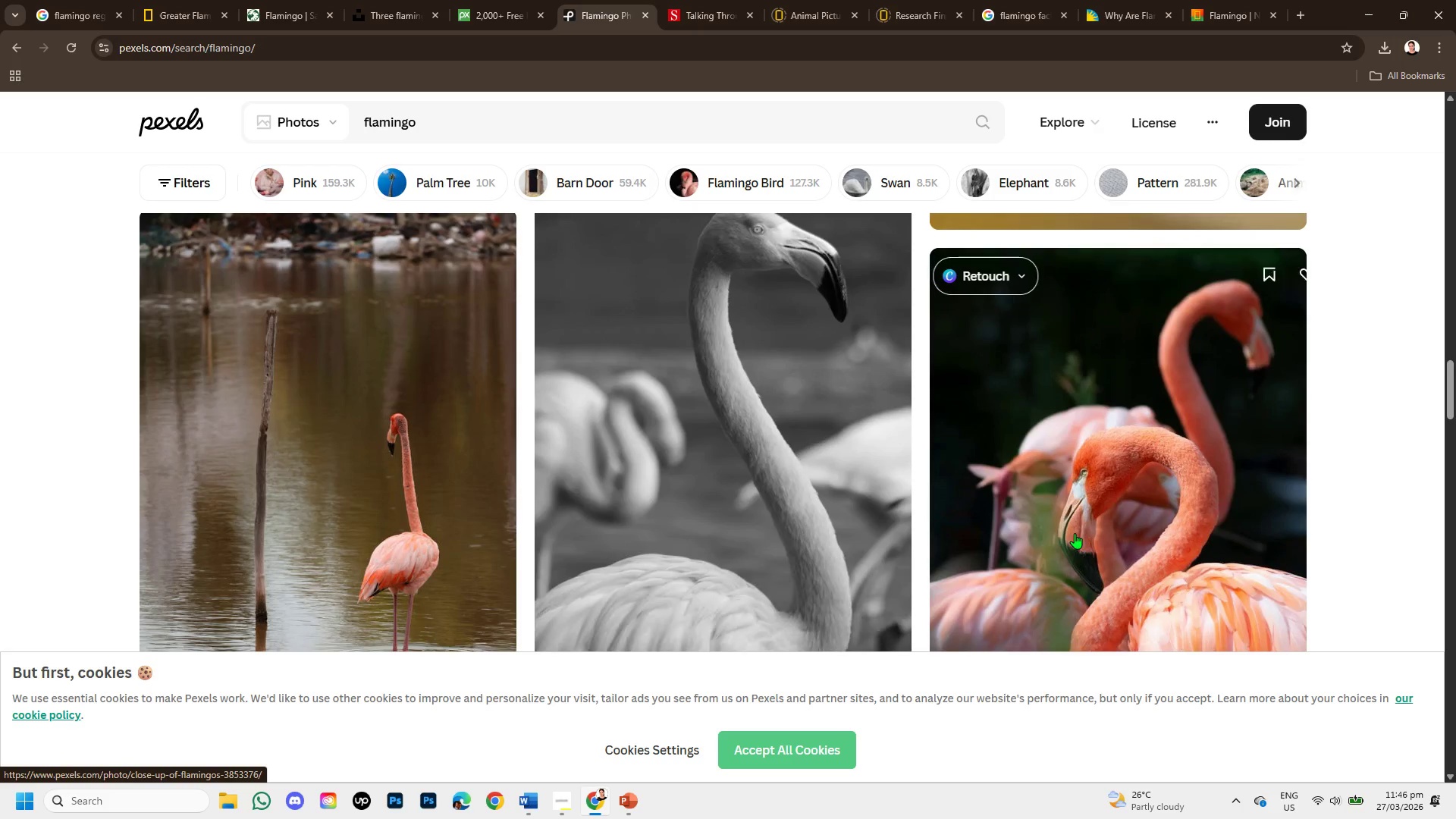 
left_click([1078, 533])
 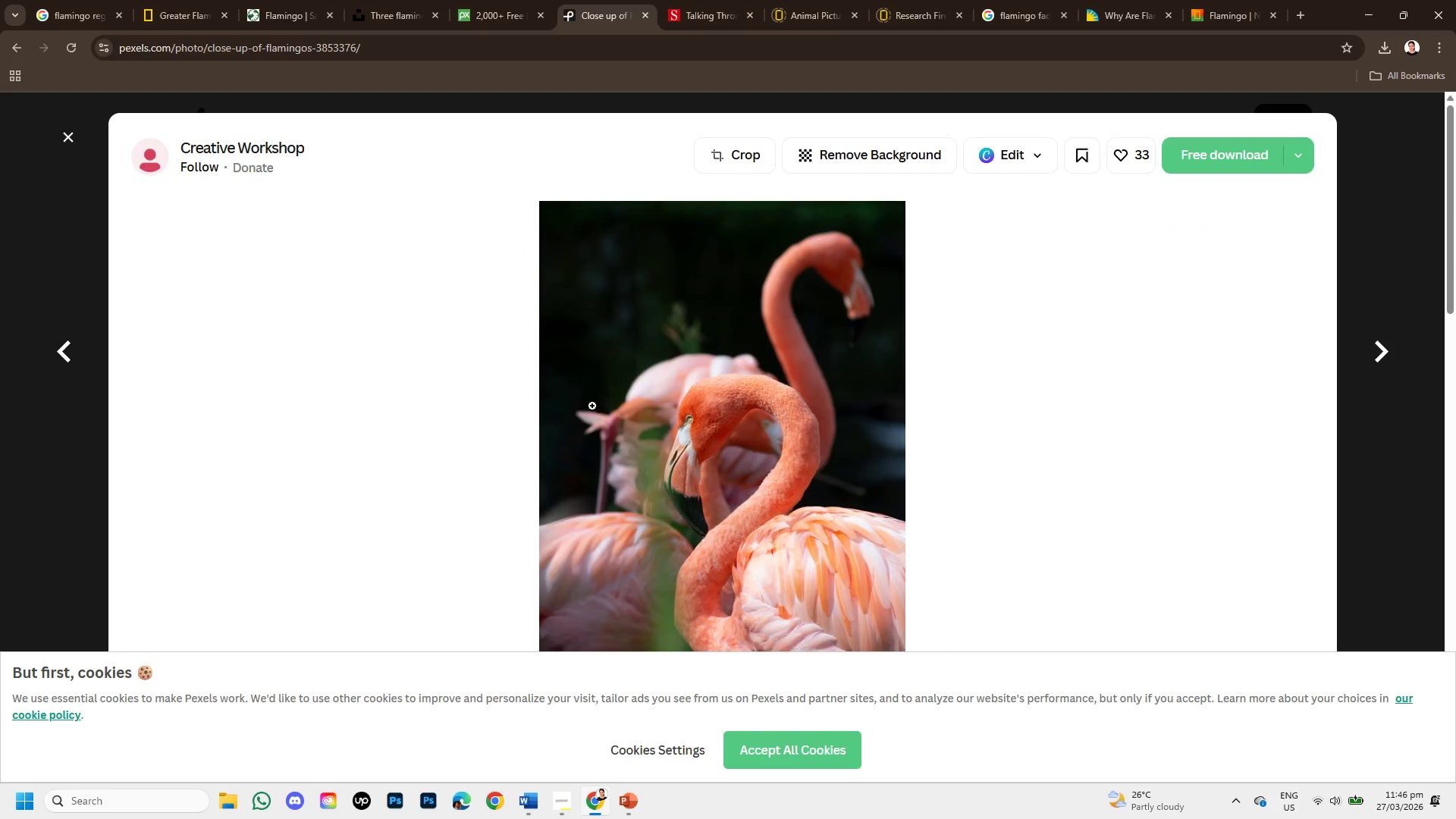 
scroll: coordinate [638, 406], scroll_direction: down, amount: 3.0
 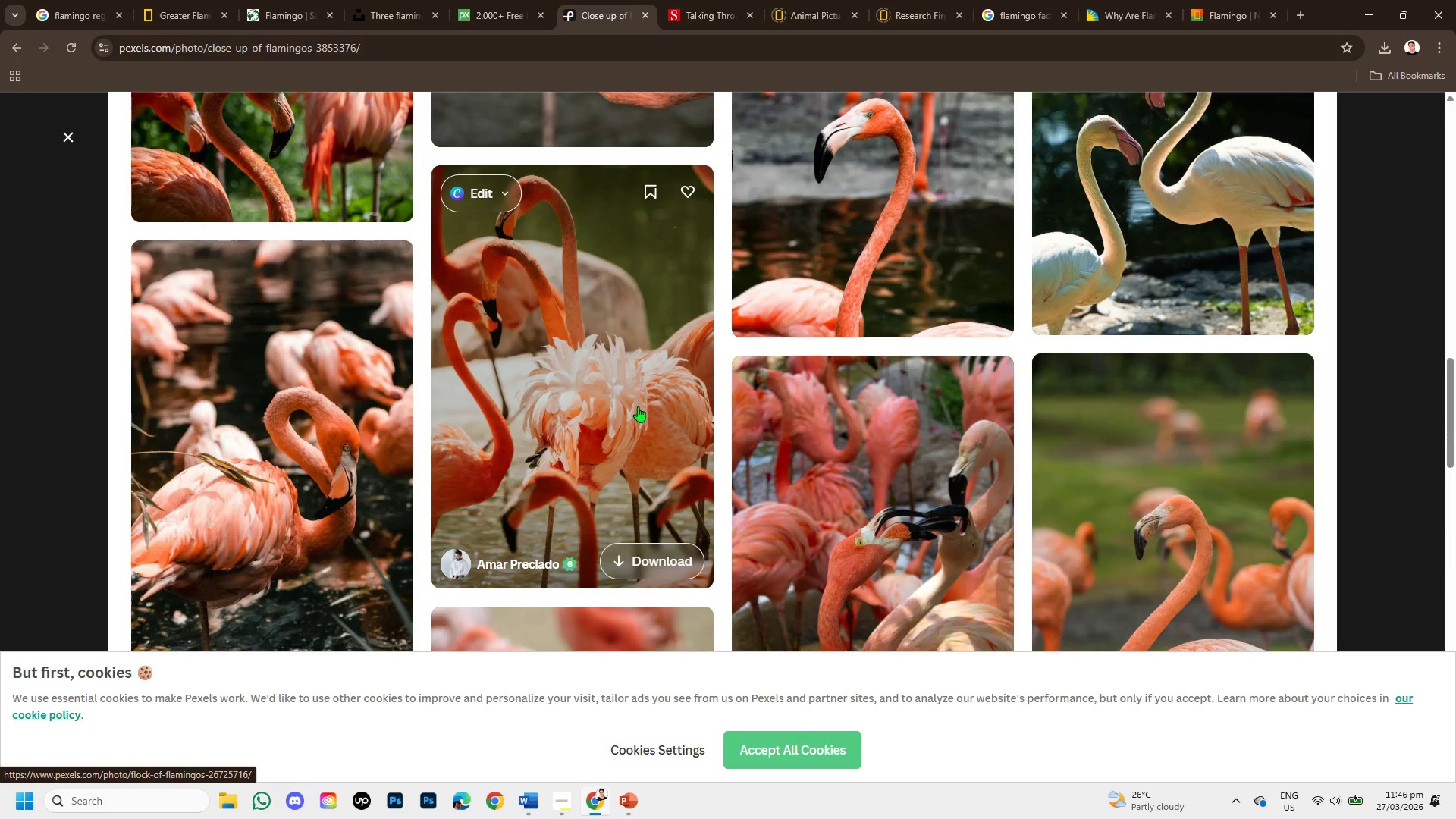 
scroll: coordinate [638, 406], scroll_direction: up, amount: 2.0
 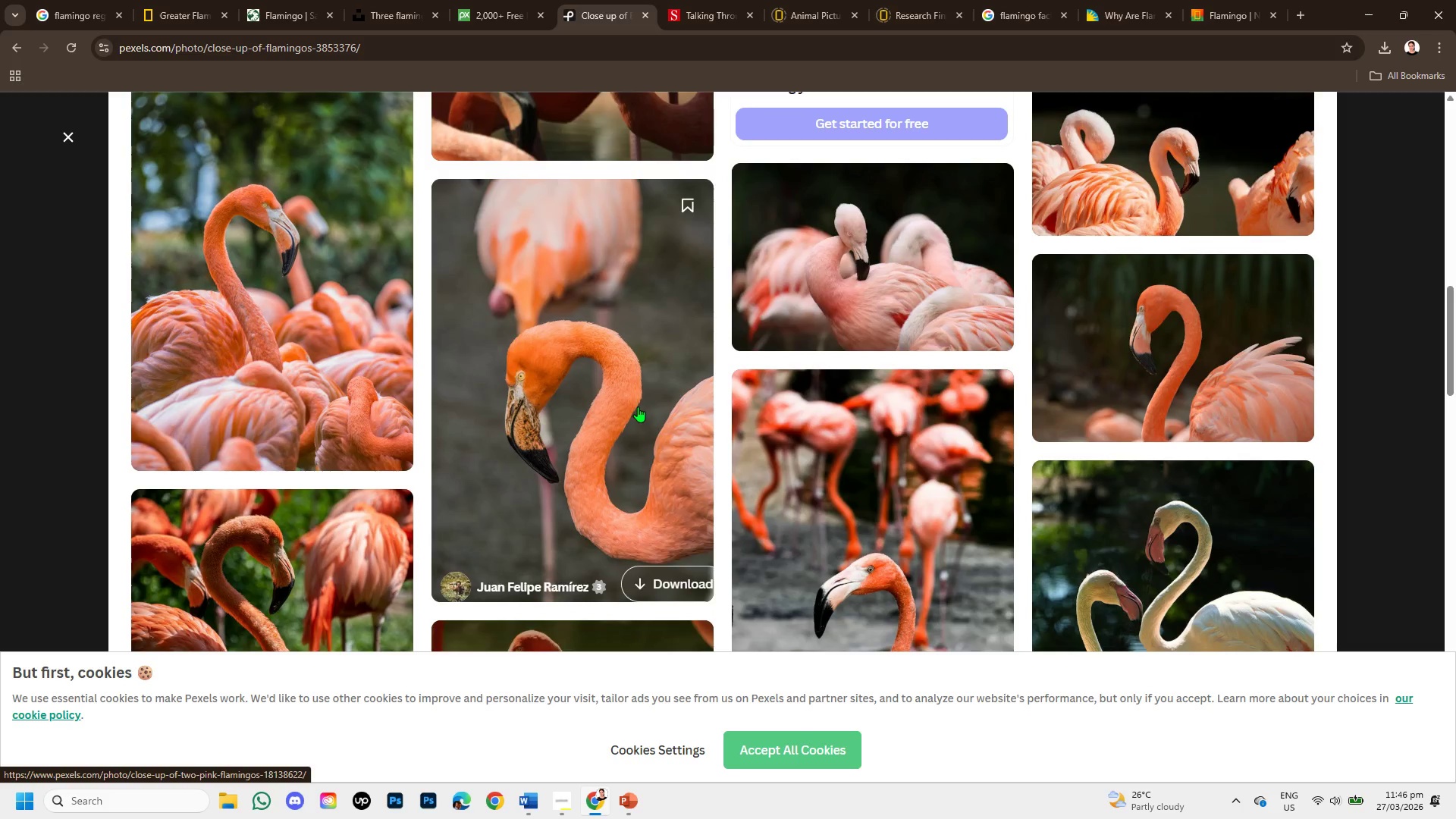 
scroll: coordinate [638, 406], scroll_direction: down, amount: 4.0
 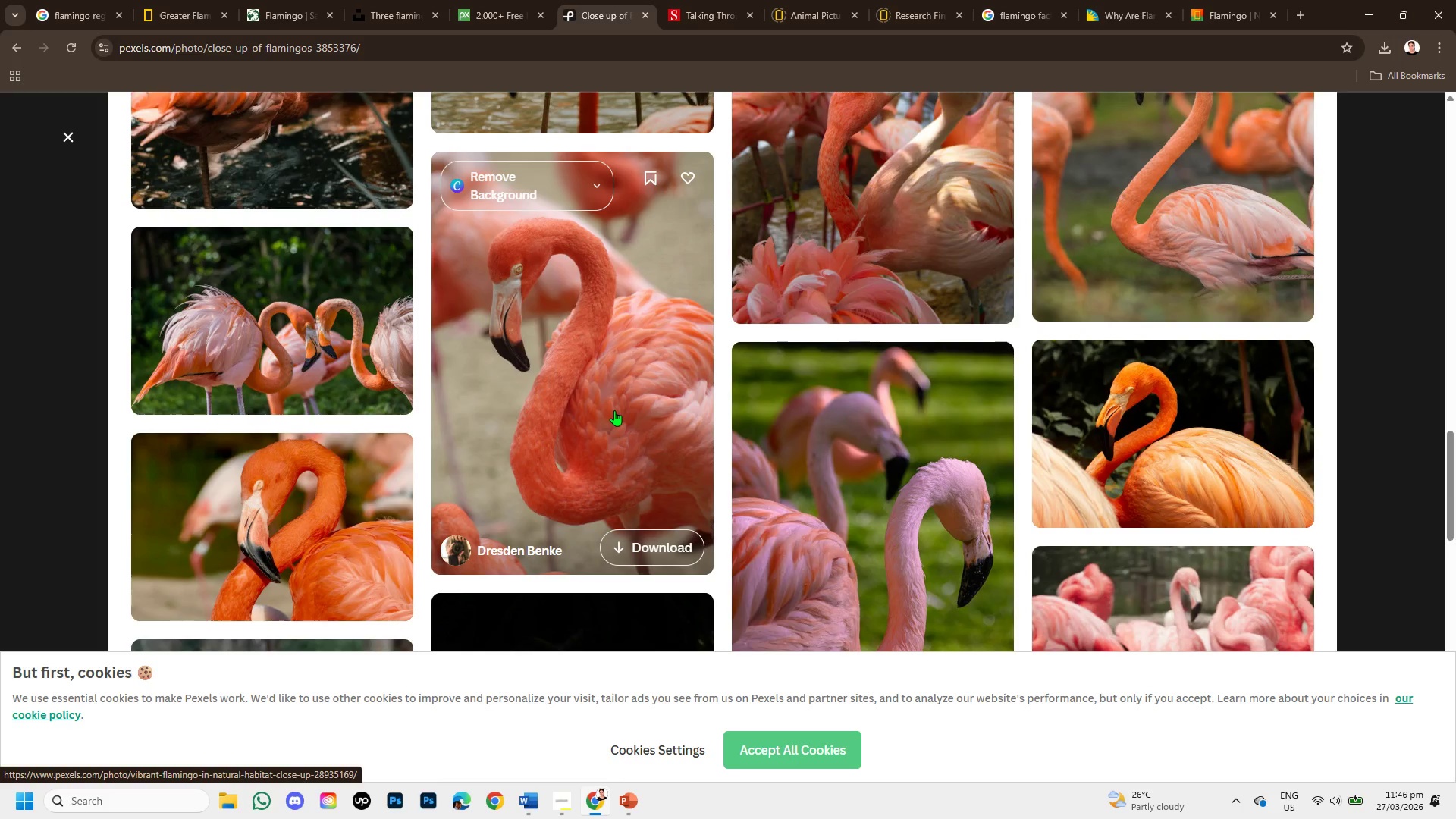 
left_click([614, 410])
 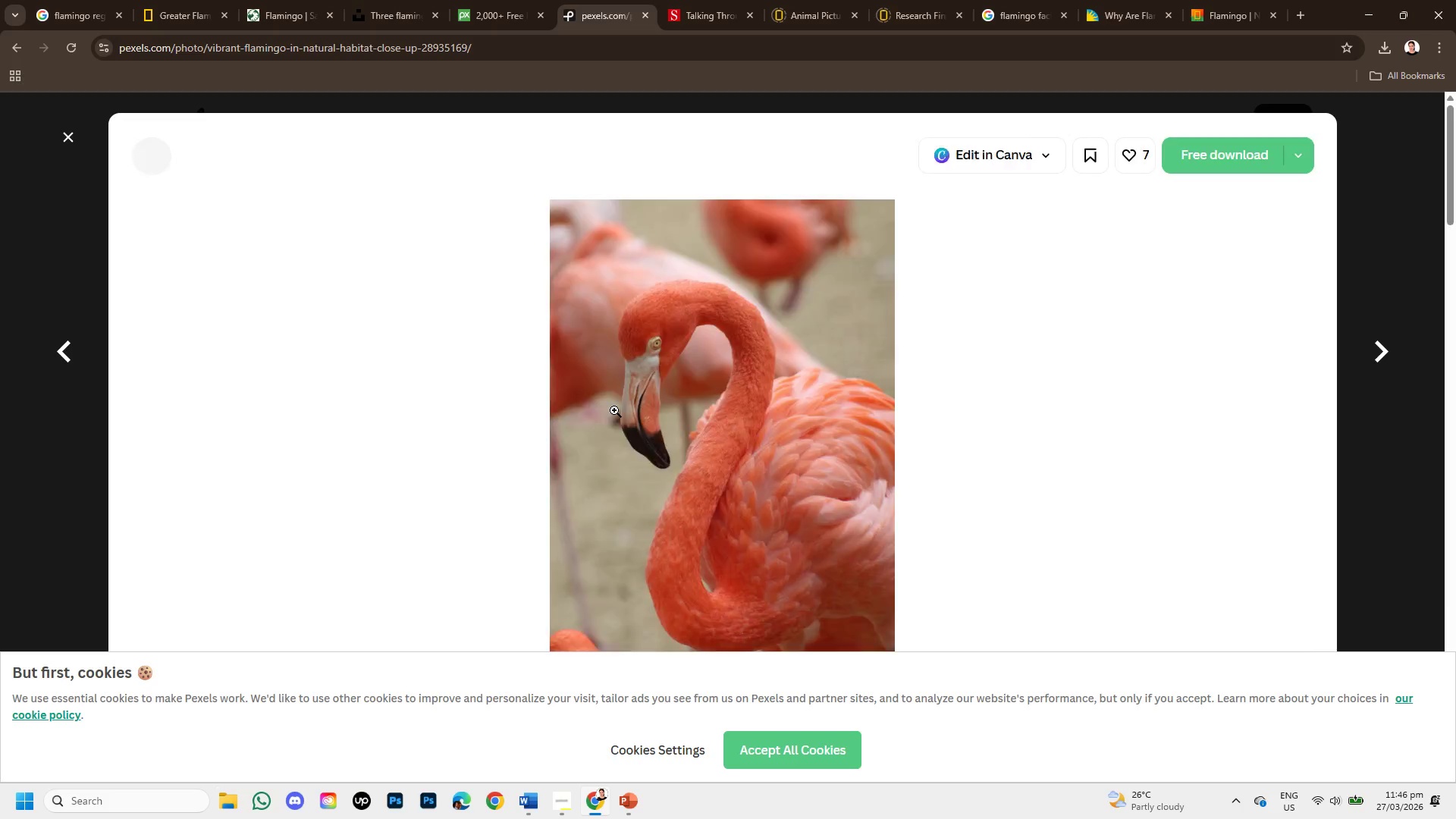 
scroll: coordinate [614, 410], scroll_direction: down, amount: 2.0
 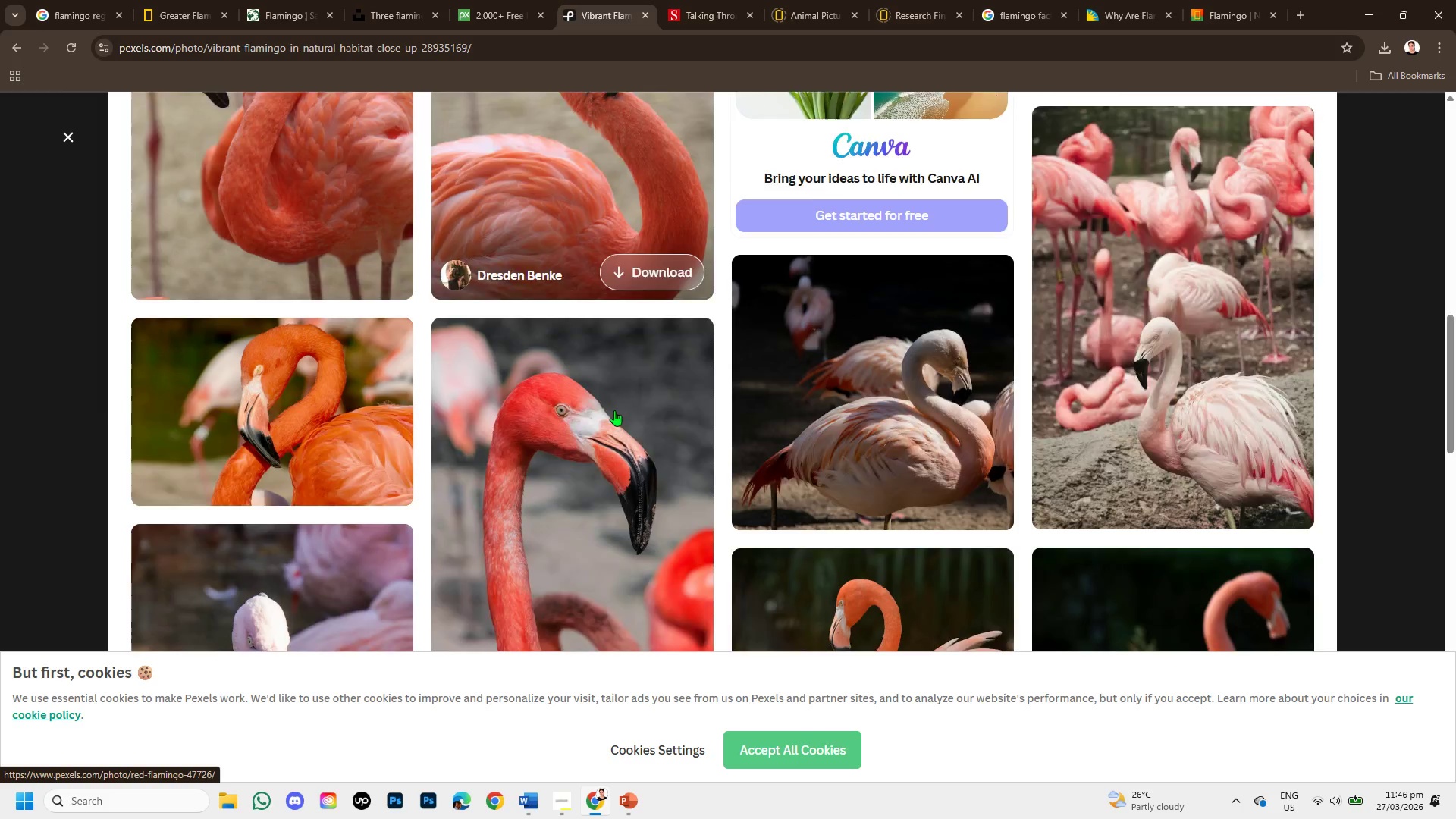 
scroll: coordinate [614, 410], scroll_direction: up, amount: 1.0
 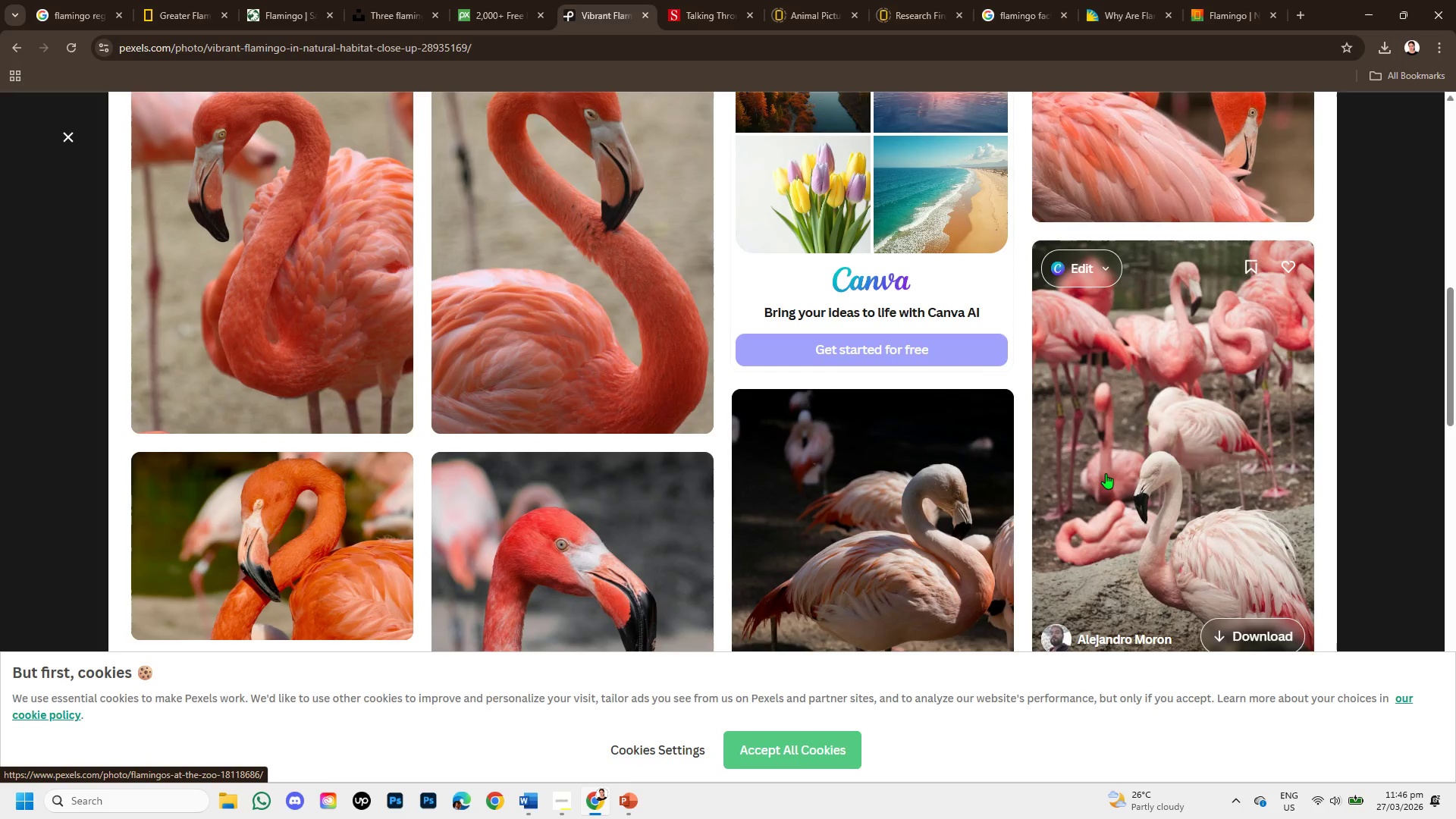 
scroll: coordinate [829, 491], scroll_direction: down, amount: 6.0
 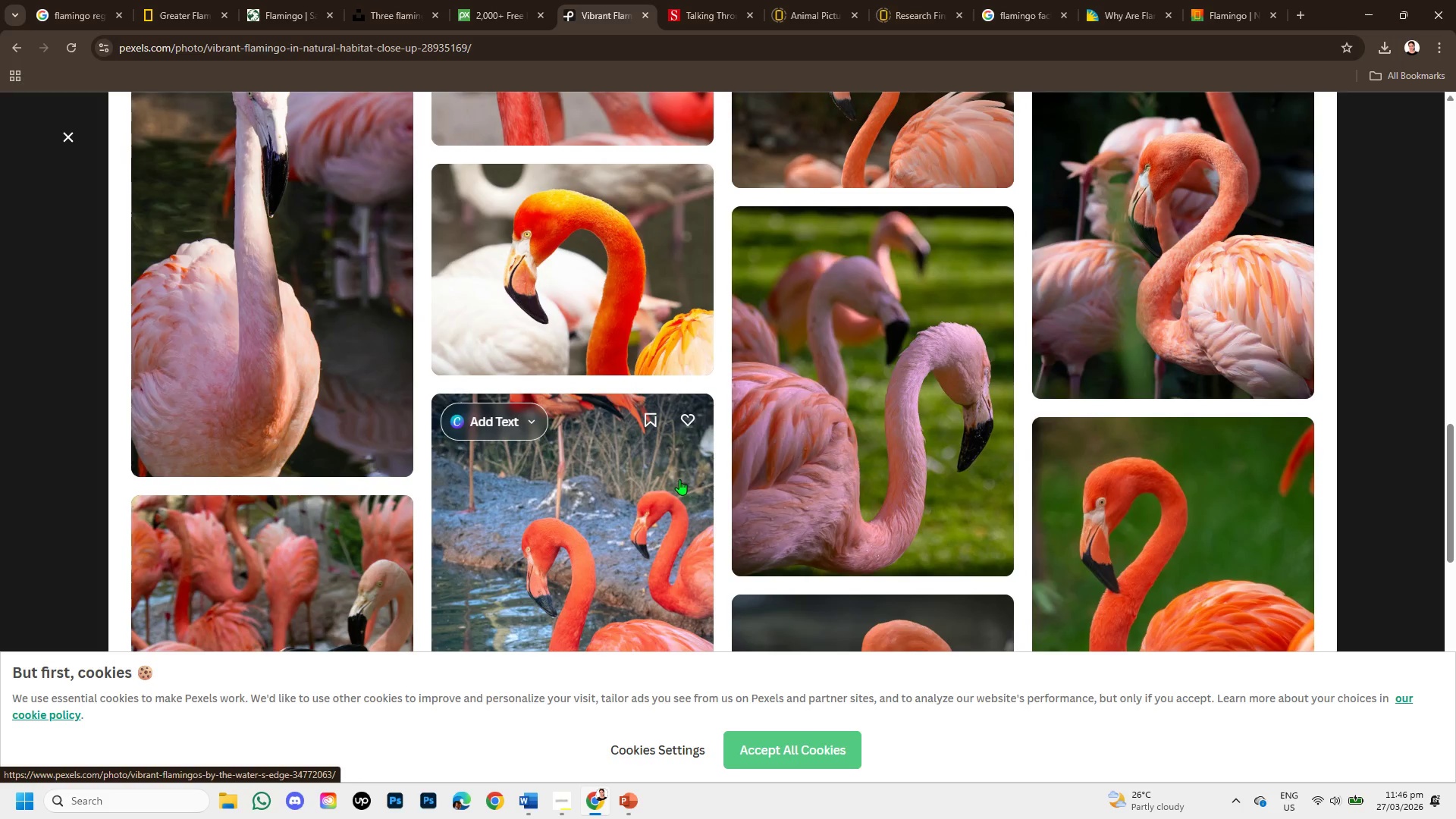 
scroll: coordinate [679, 479], scroll_direction: up, amount: 1.0
 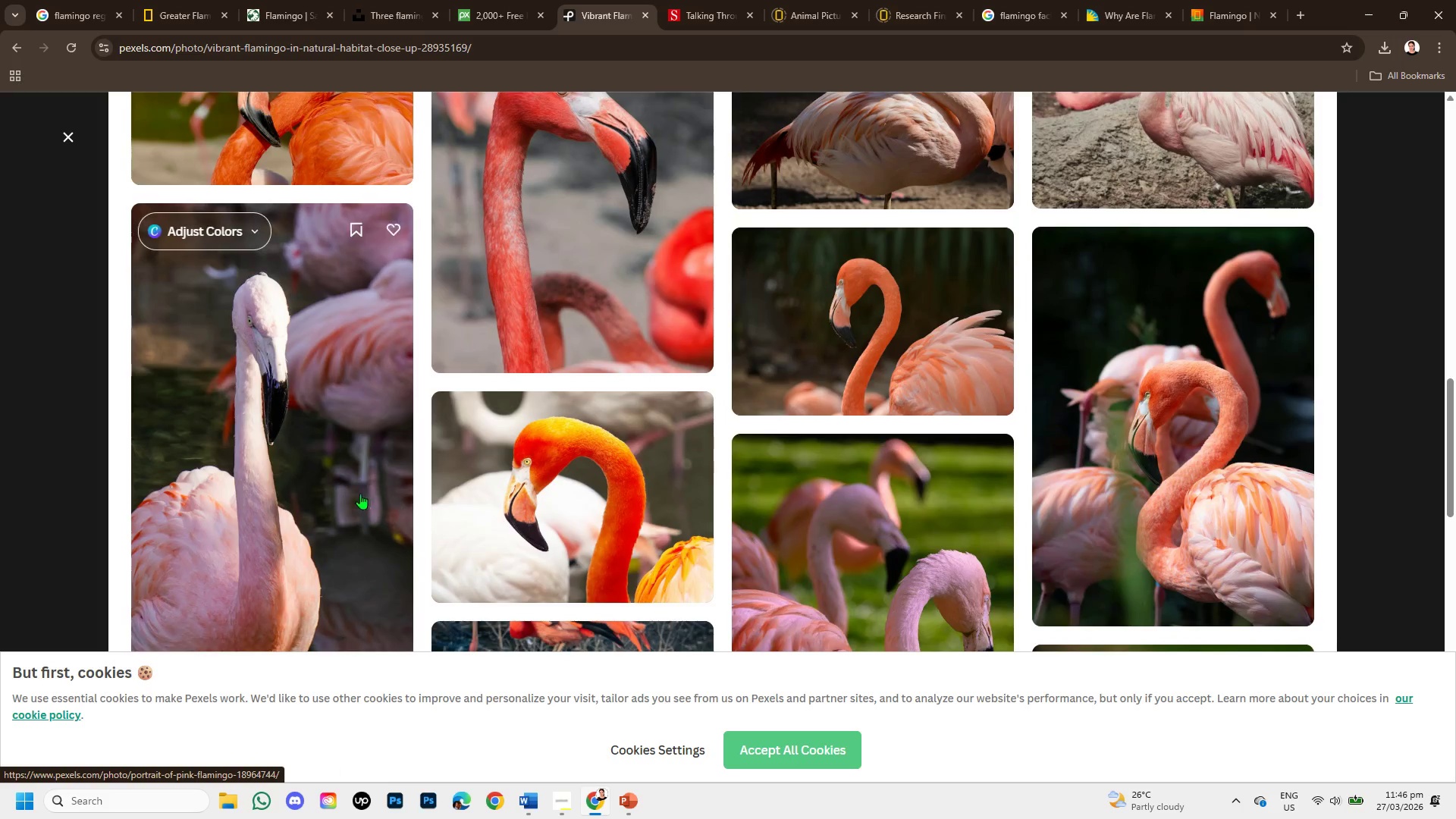 
left_click([355, 491])
 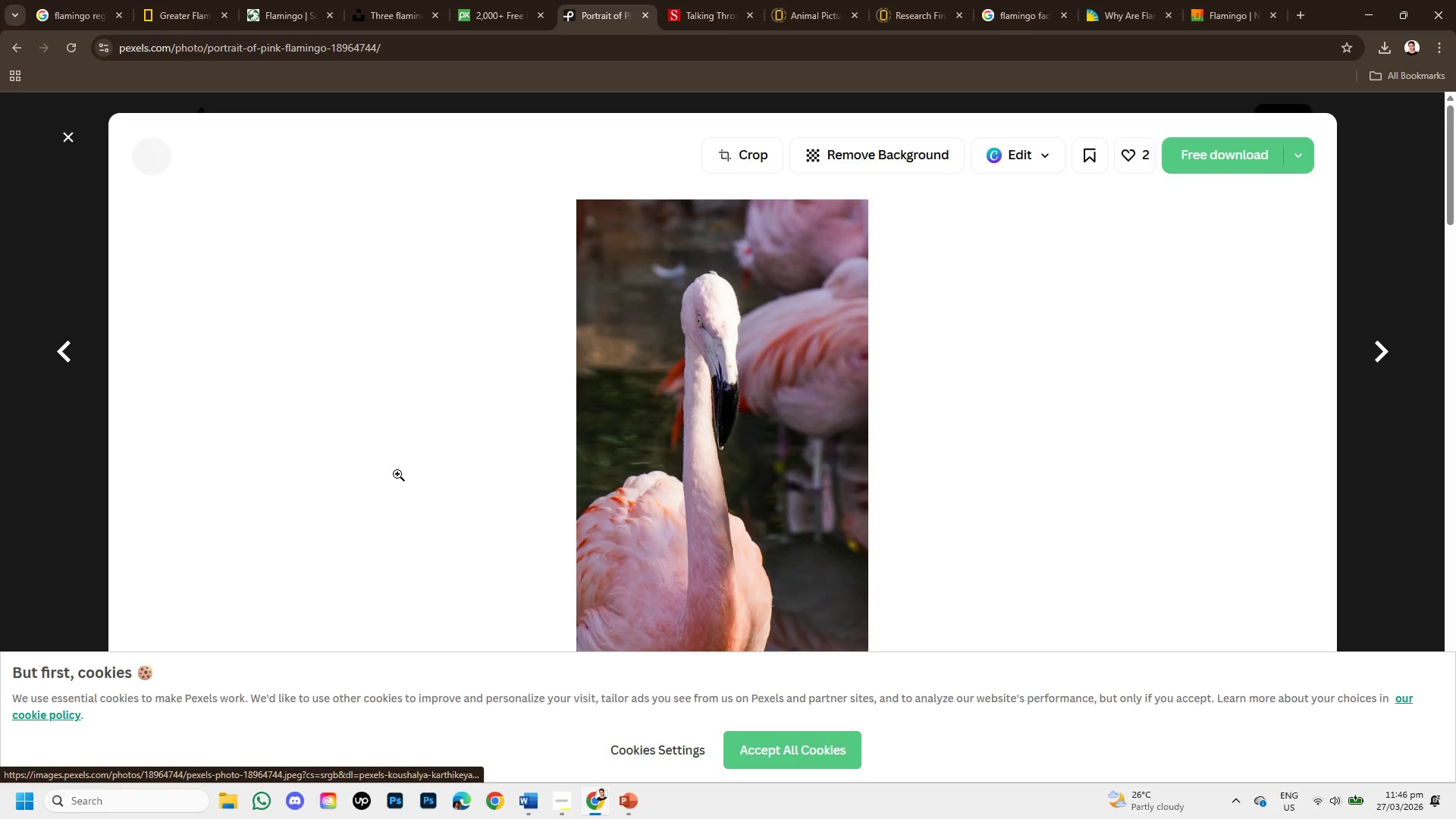 
scroll: coordinate [565, 448], scroll_direction: down, amount: 1.0
 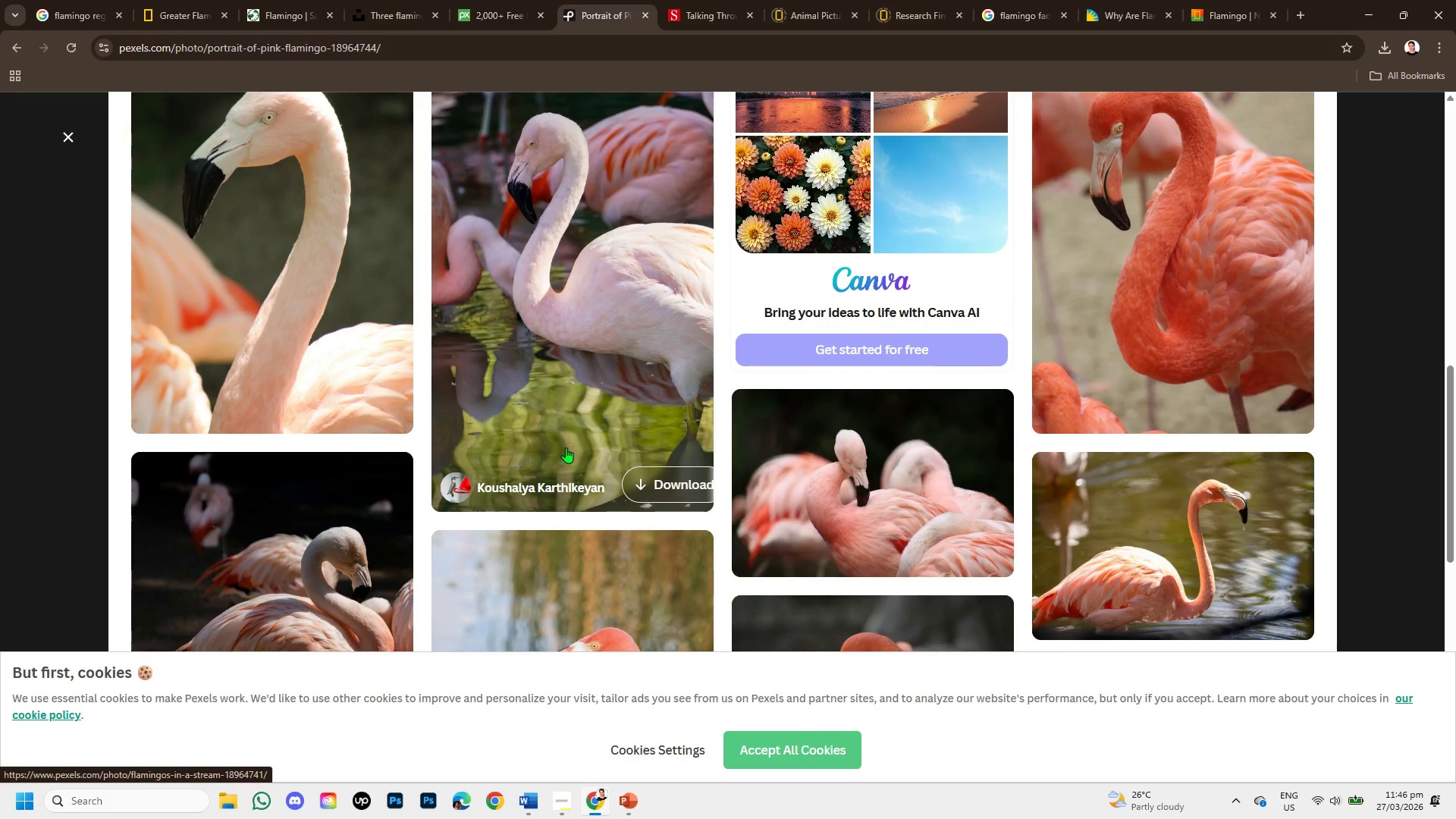 
scroll: coordinate [567, 443], scroll_direction: up, amount: 1.0
 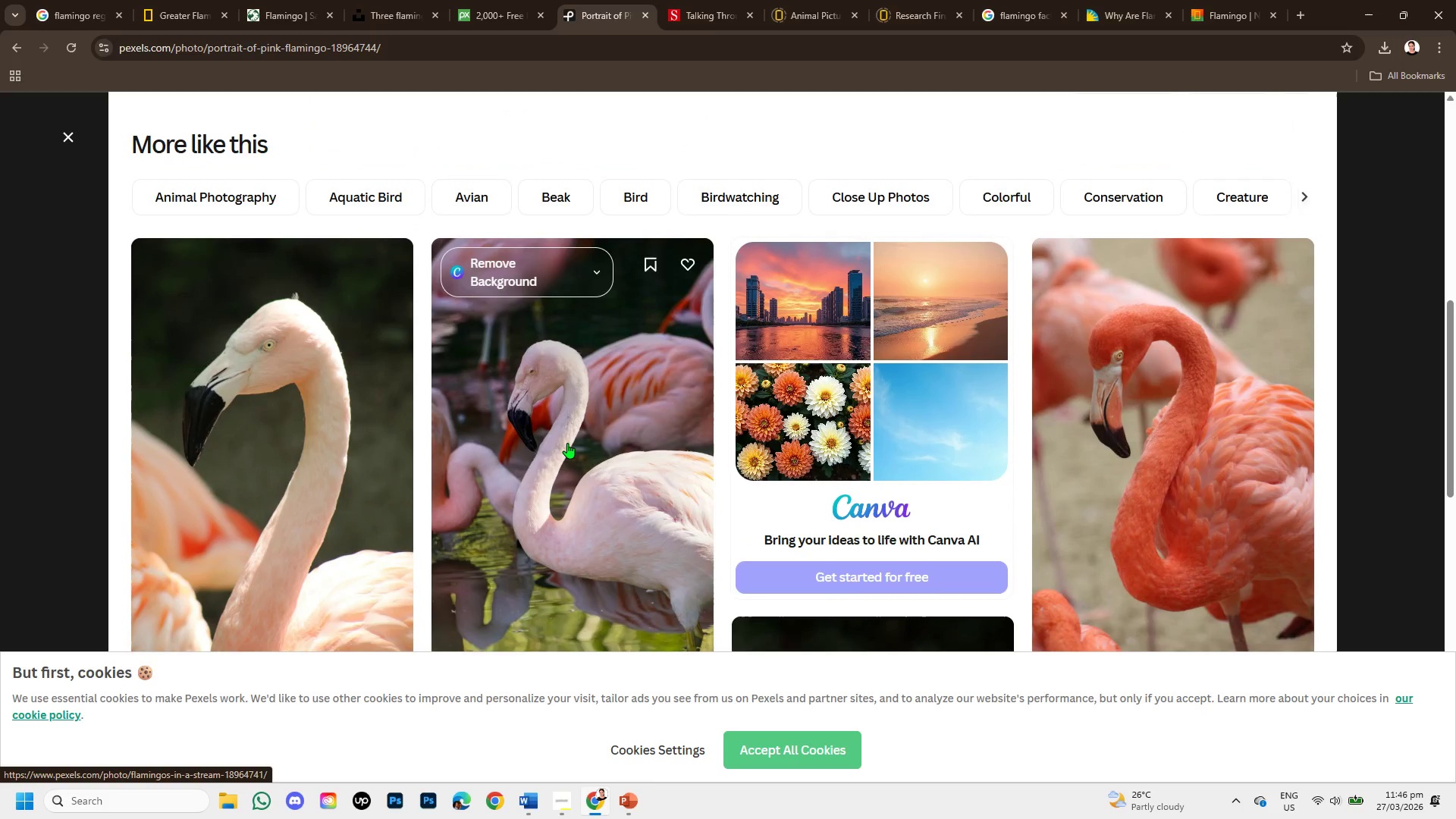 
scroll: coordinate [567, 443], scroll_direction: down, amount: 1.0
 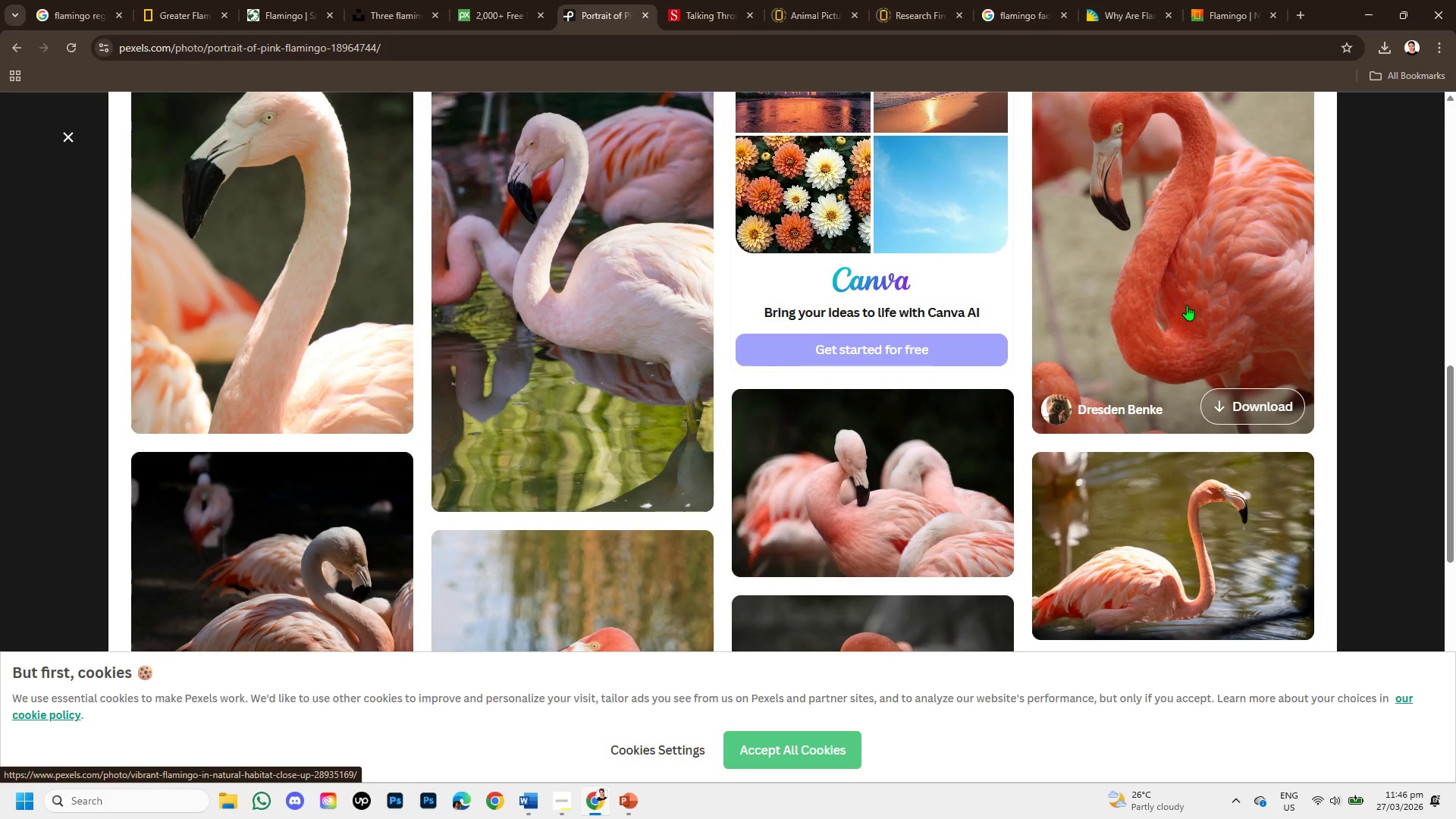 
left_click([1187, 305])
 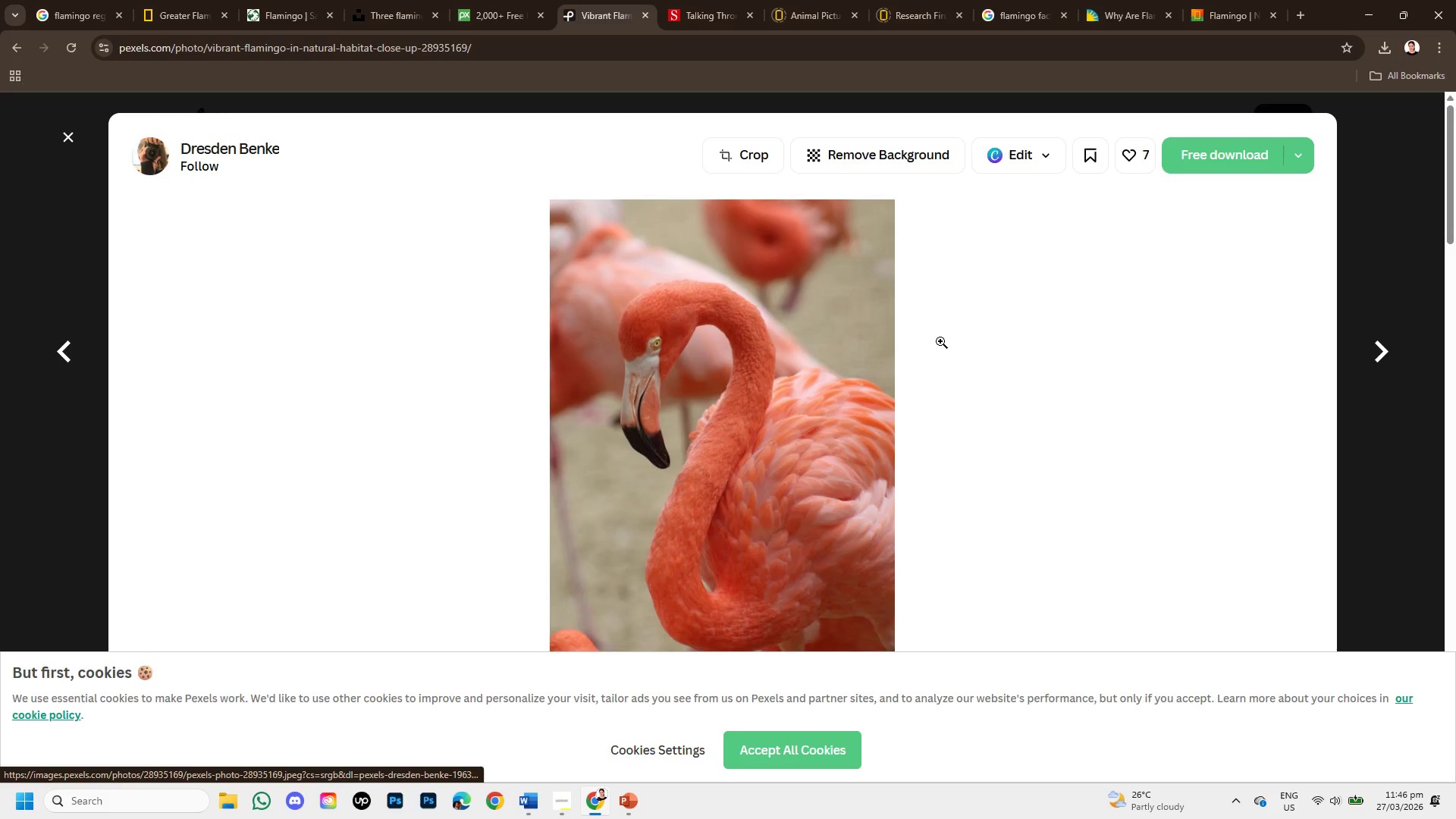 
scroll: coordinate [927, 353], scroll_direction: down, amount: 1.0
 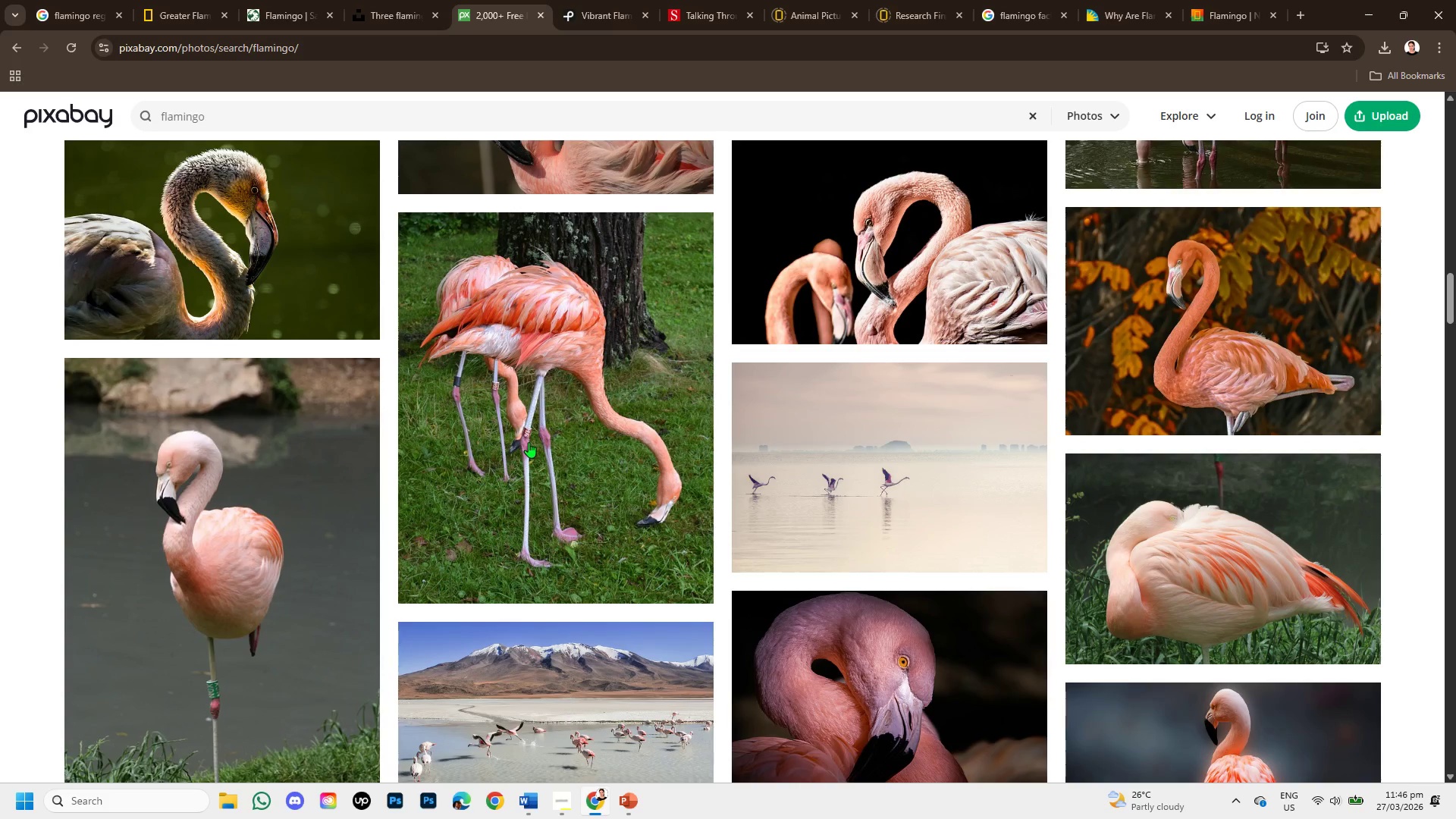 
scroll: coordinate [1026, 470], scroll_direction: up, amount: 1.0
 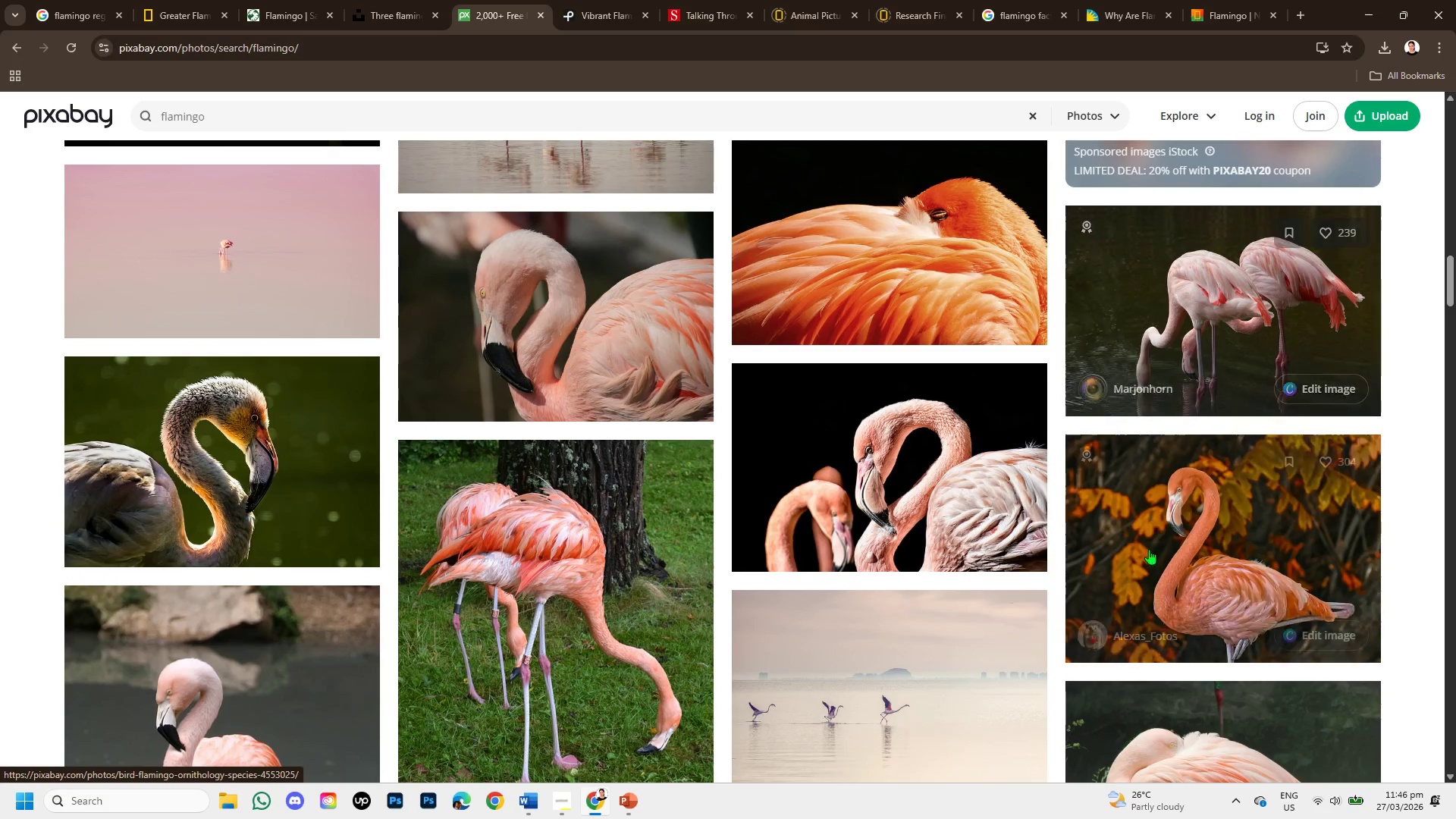 
left_click([1149, 556])
 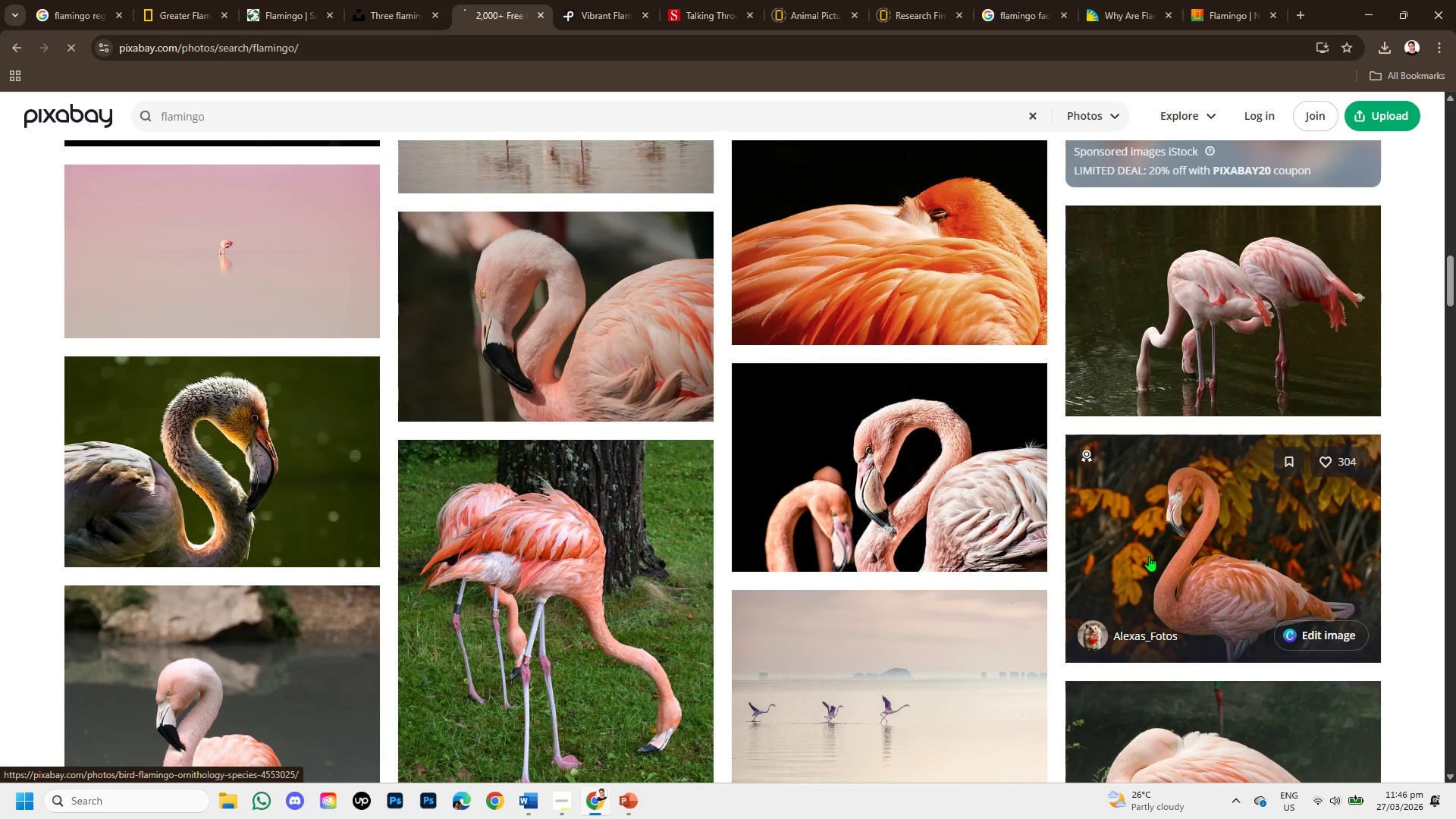 
mouse_move([1160, 562])
 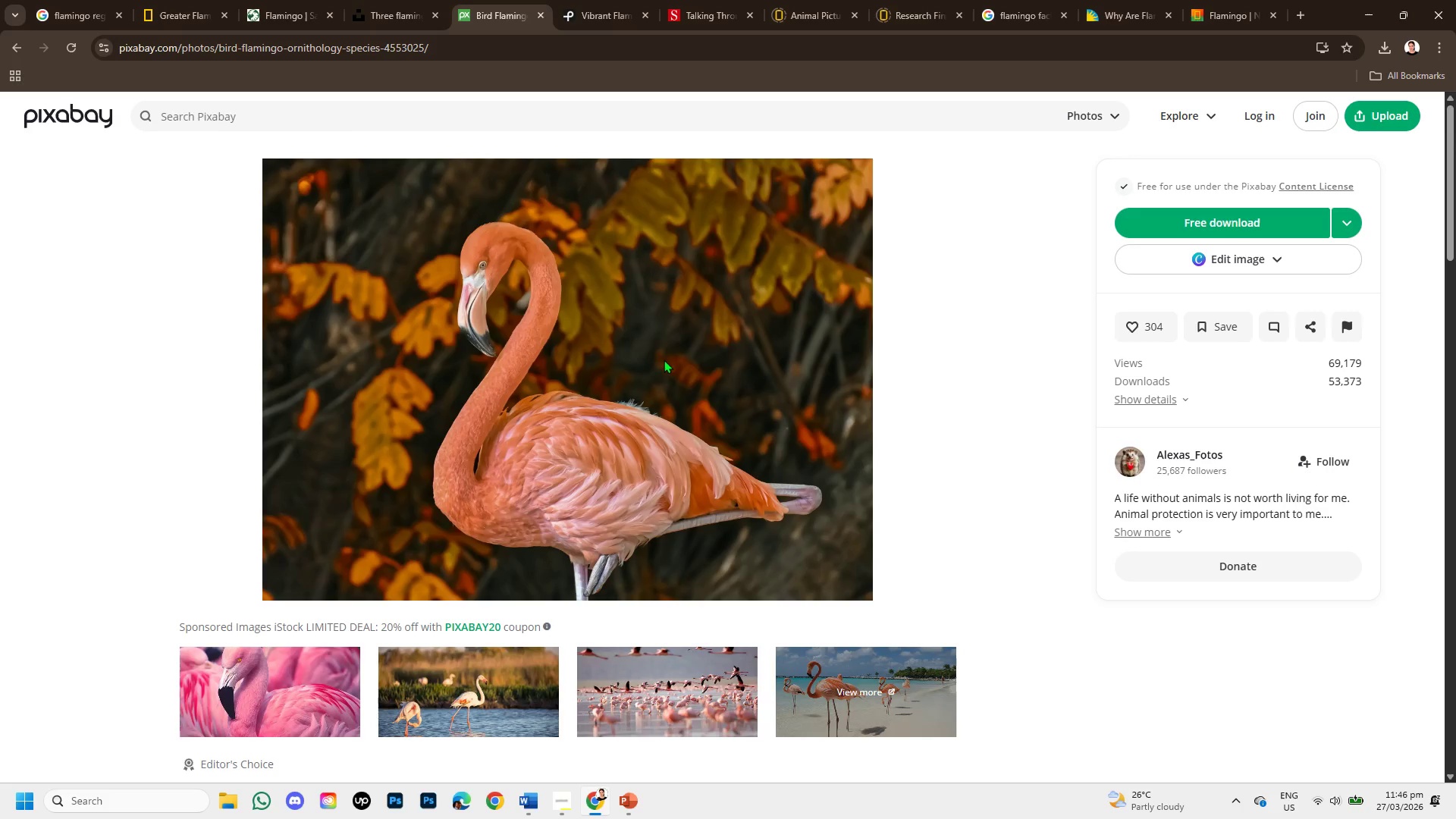 
scroll: coordinate [717, 460], scroll_direction: down, amount: 7.0
 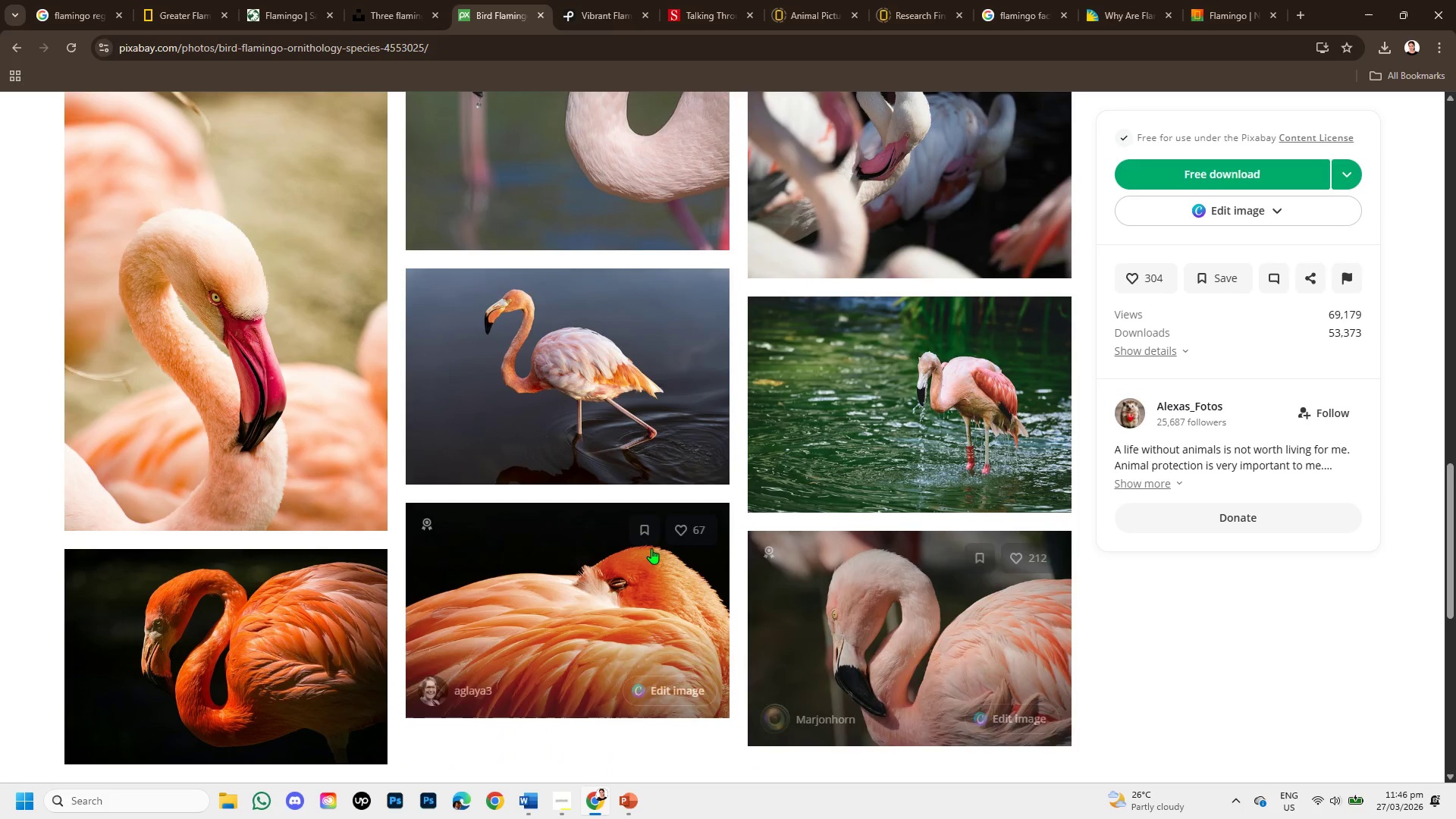 
scroll: coordinate [692, 472], scroll_direction: up, amount: 8.0
 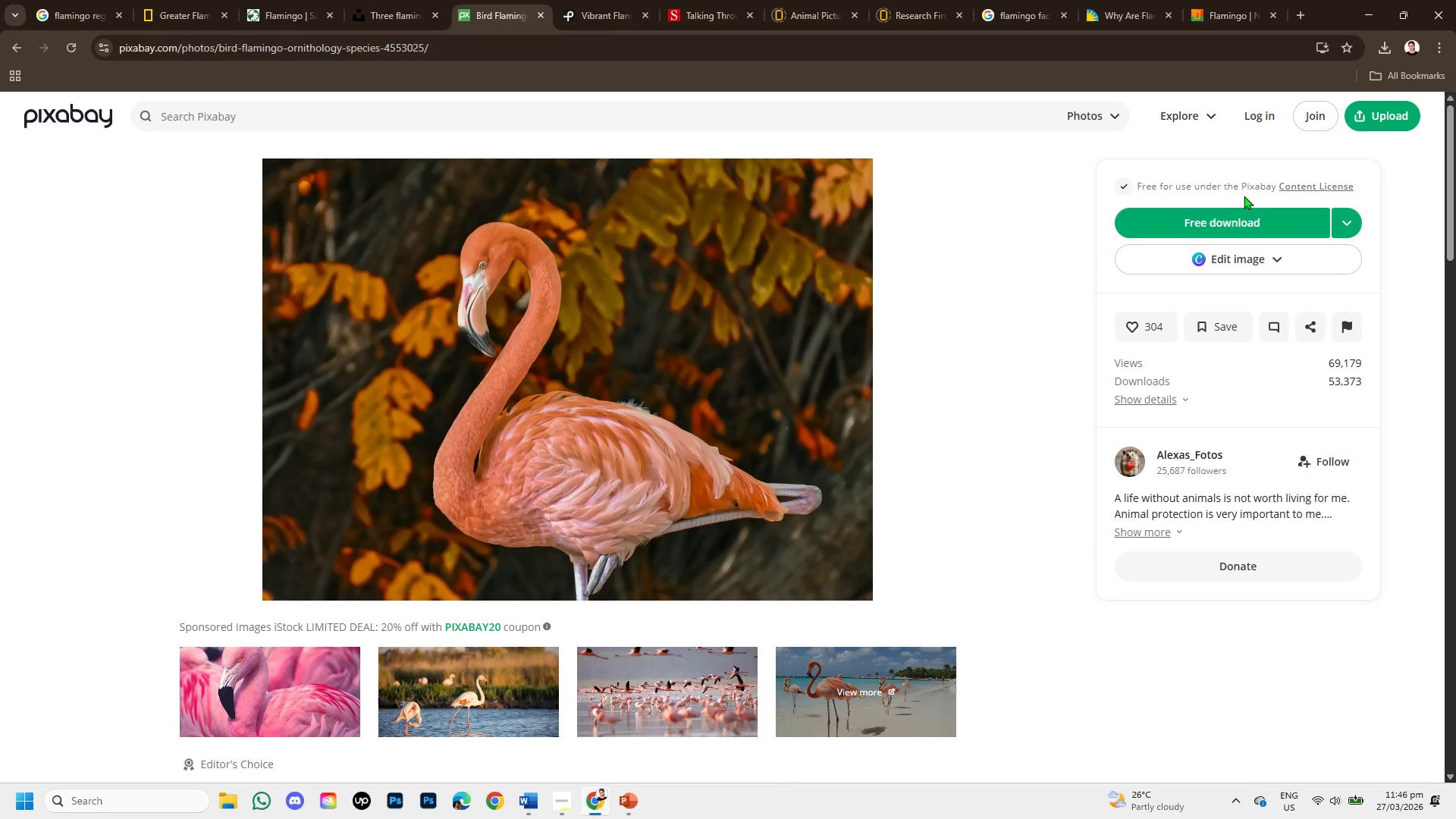 
left_click([1234, 209])
 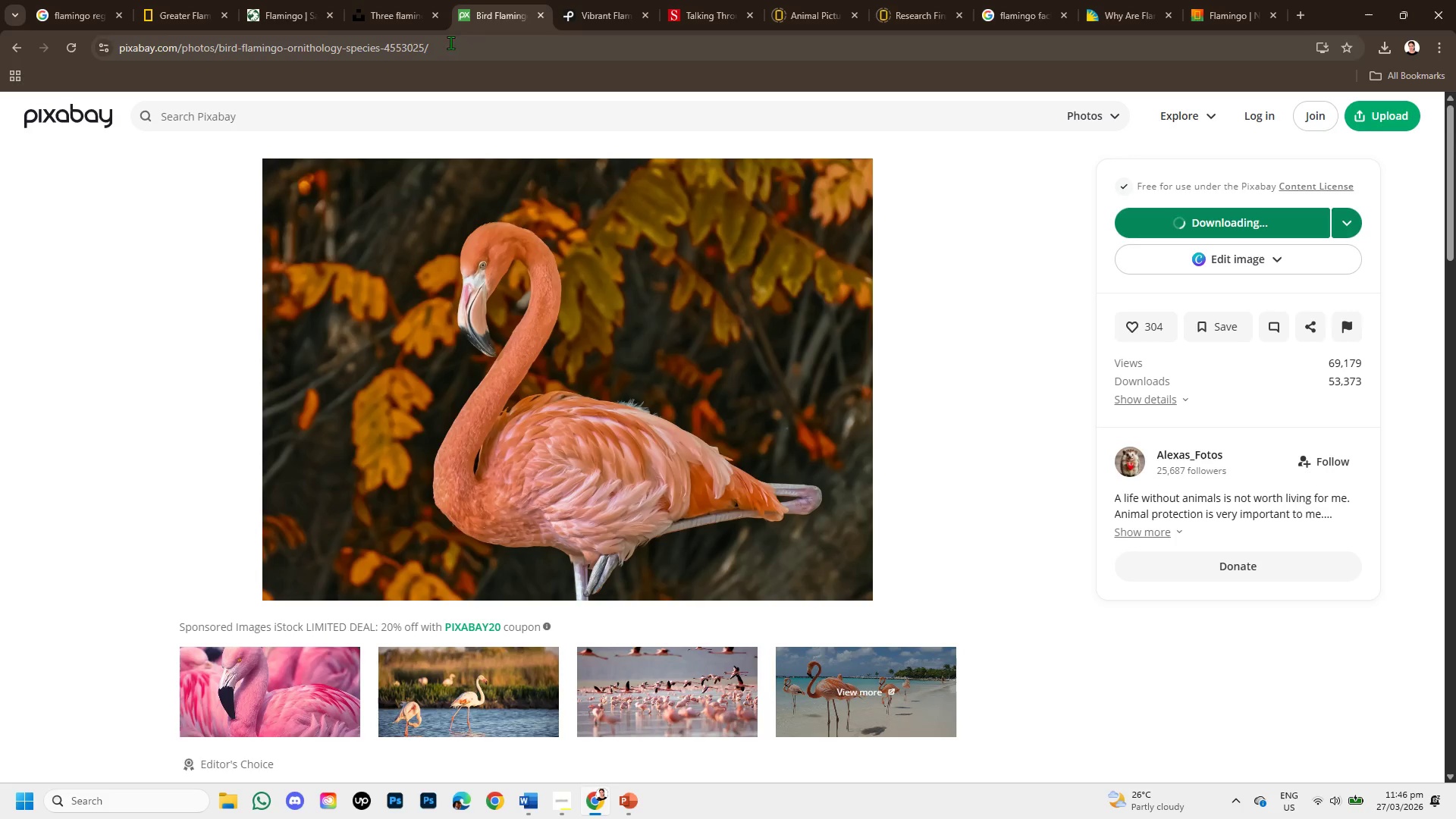 
left_click([615, 798])
 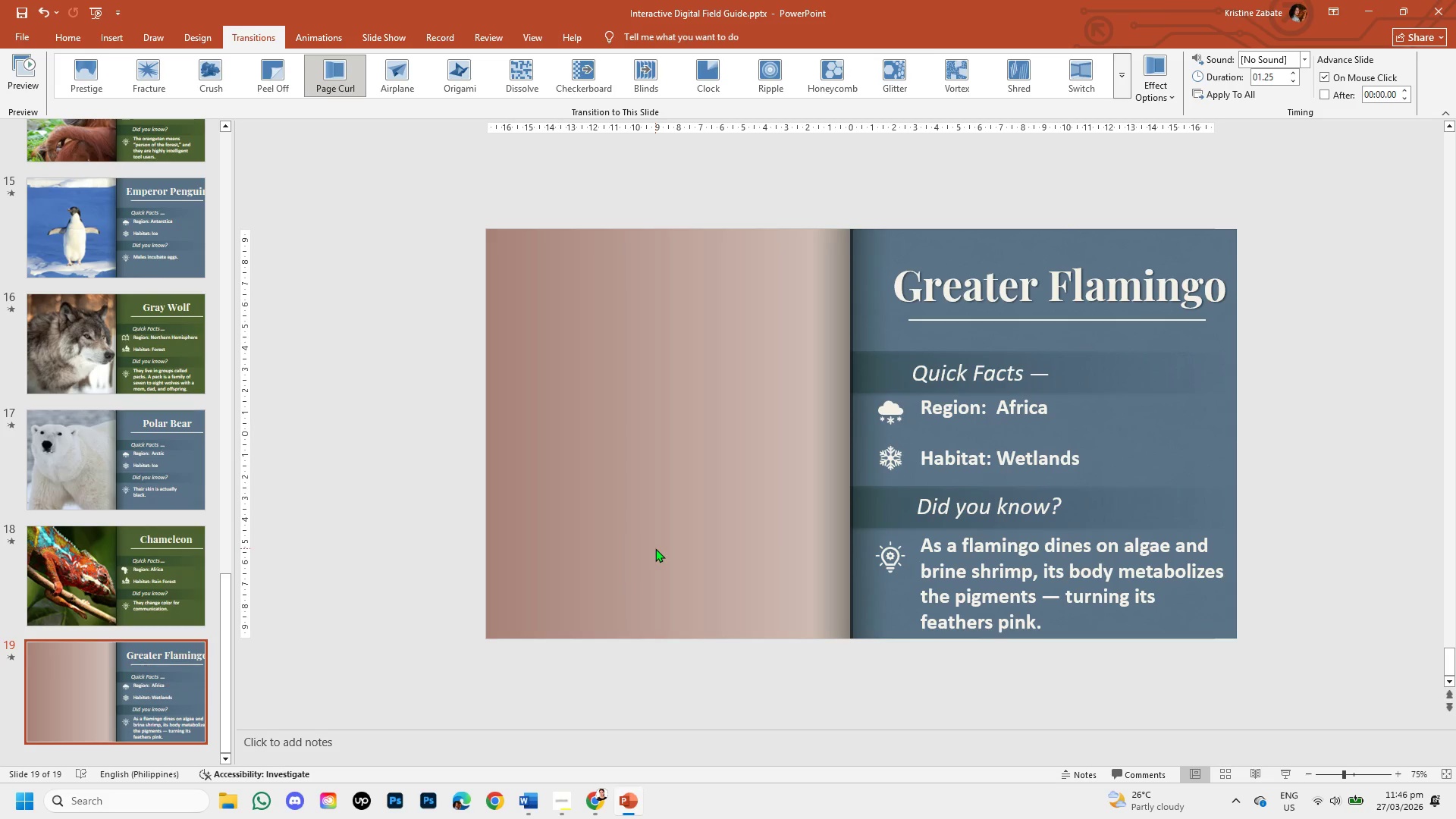 
key(Control+V)
 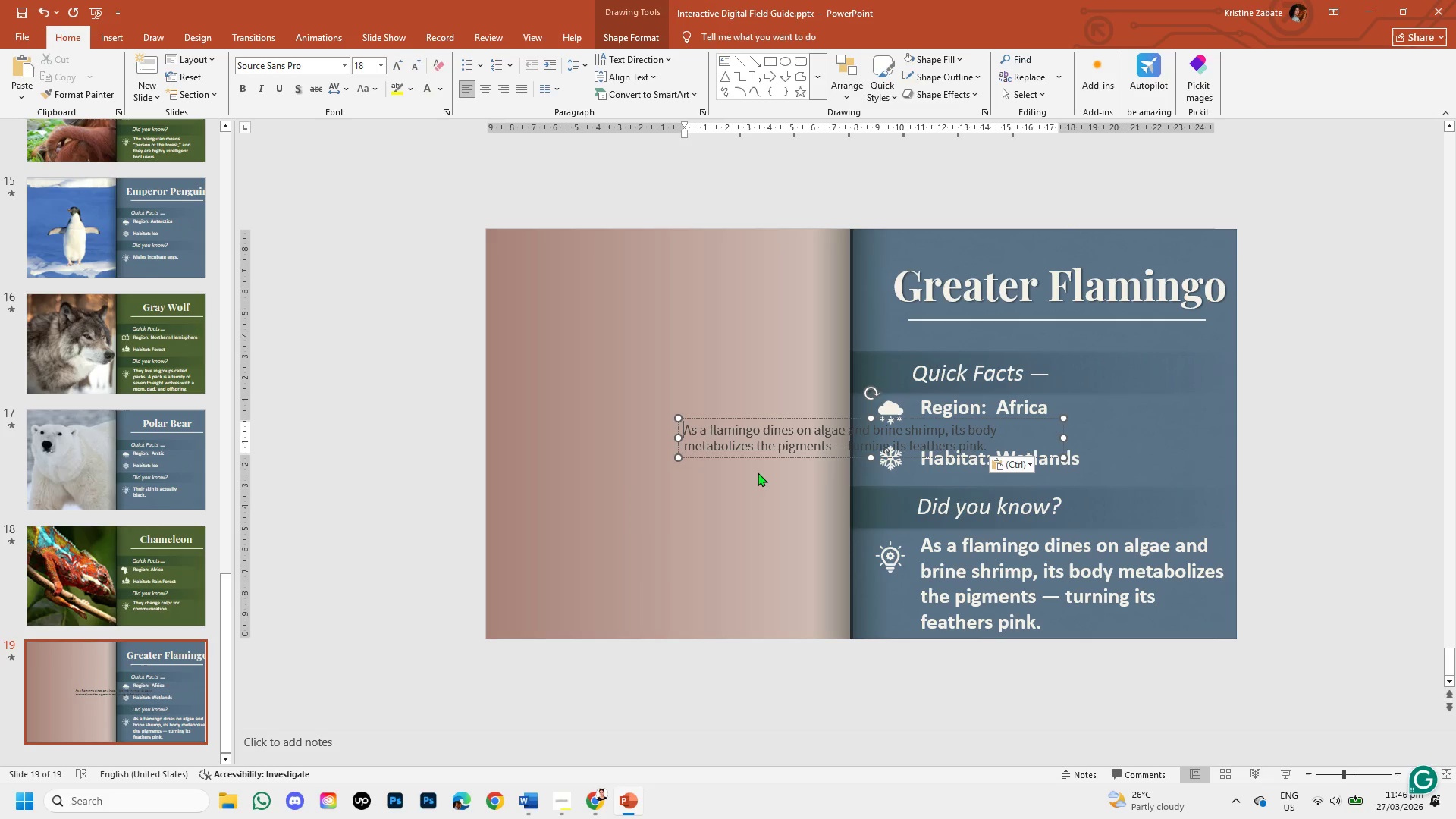 
key(Control+Z)
 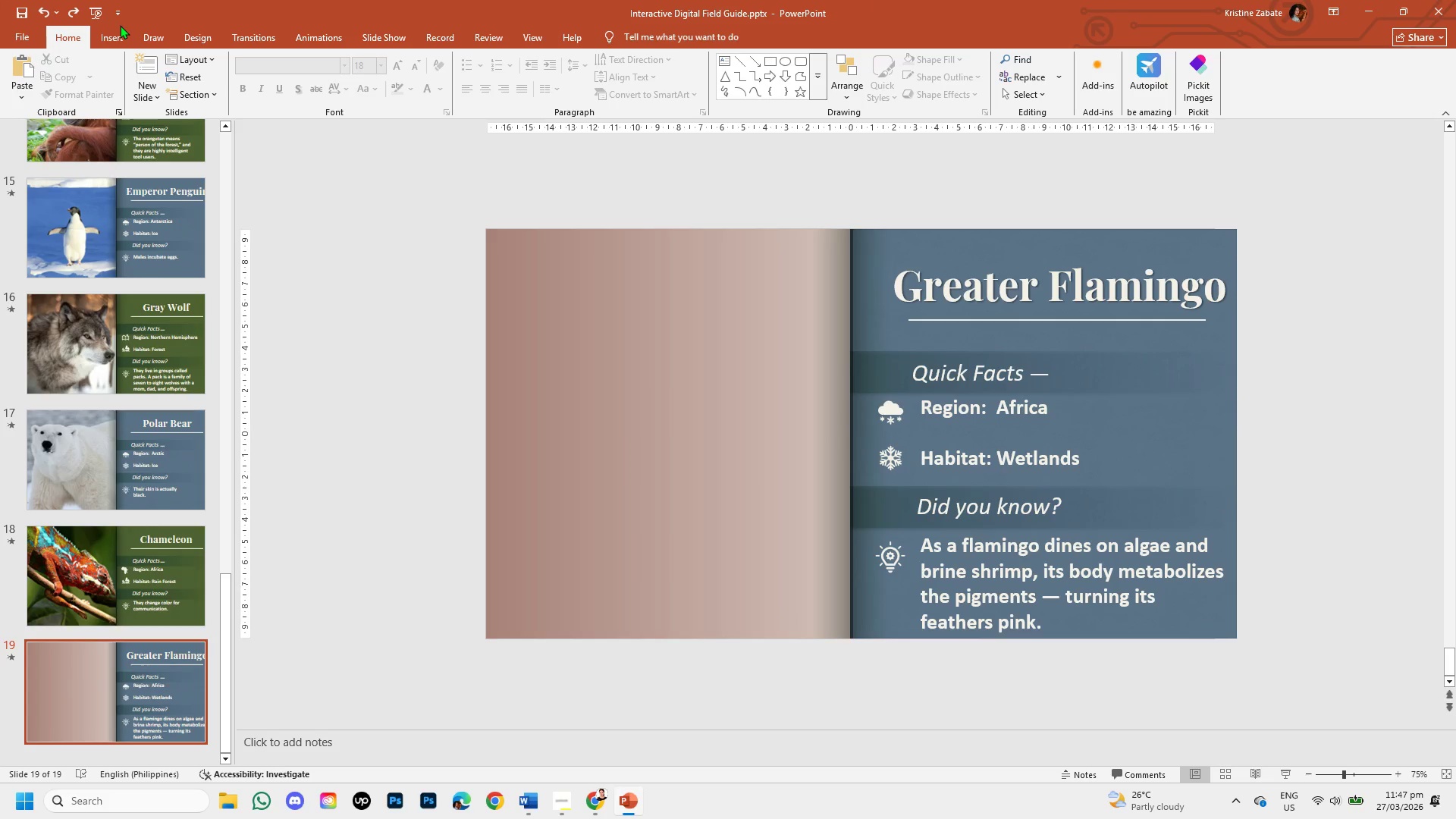 
left_click([119, 35])
 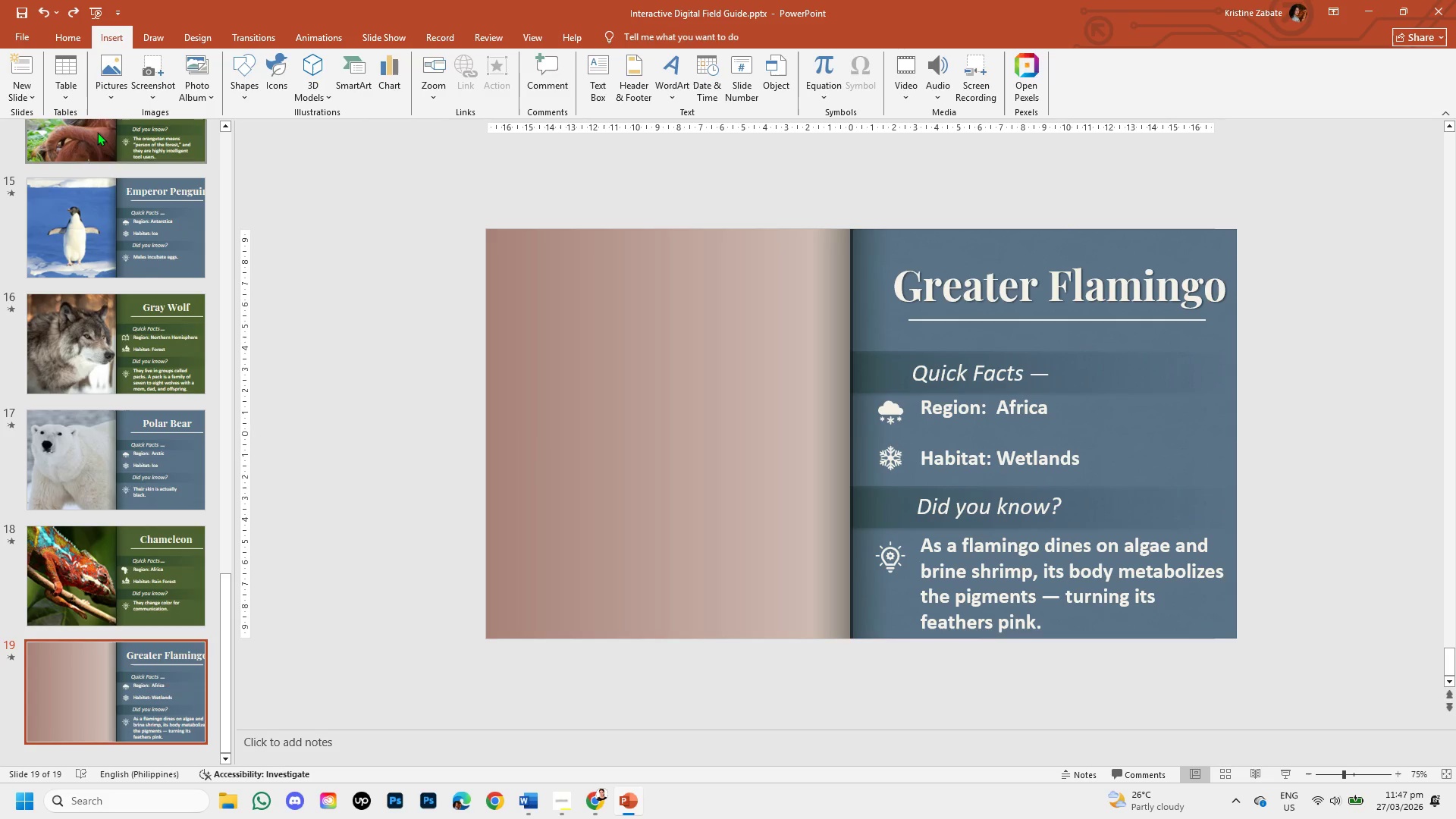 
left_click([104, 83])
 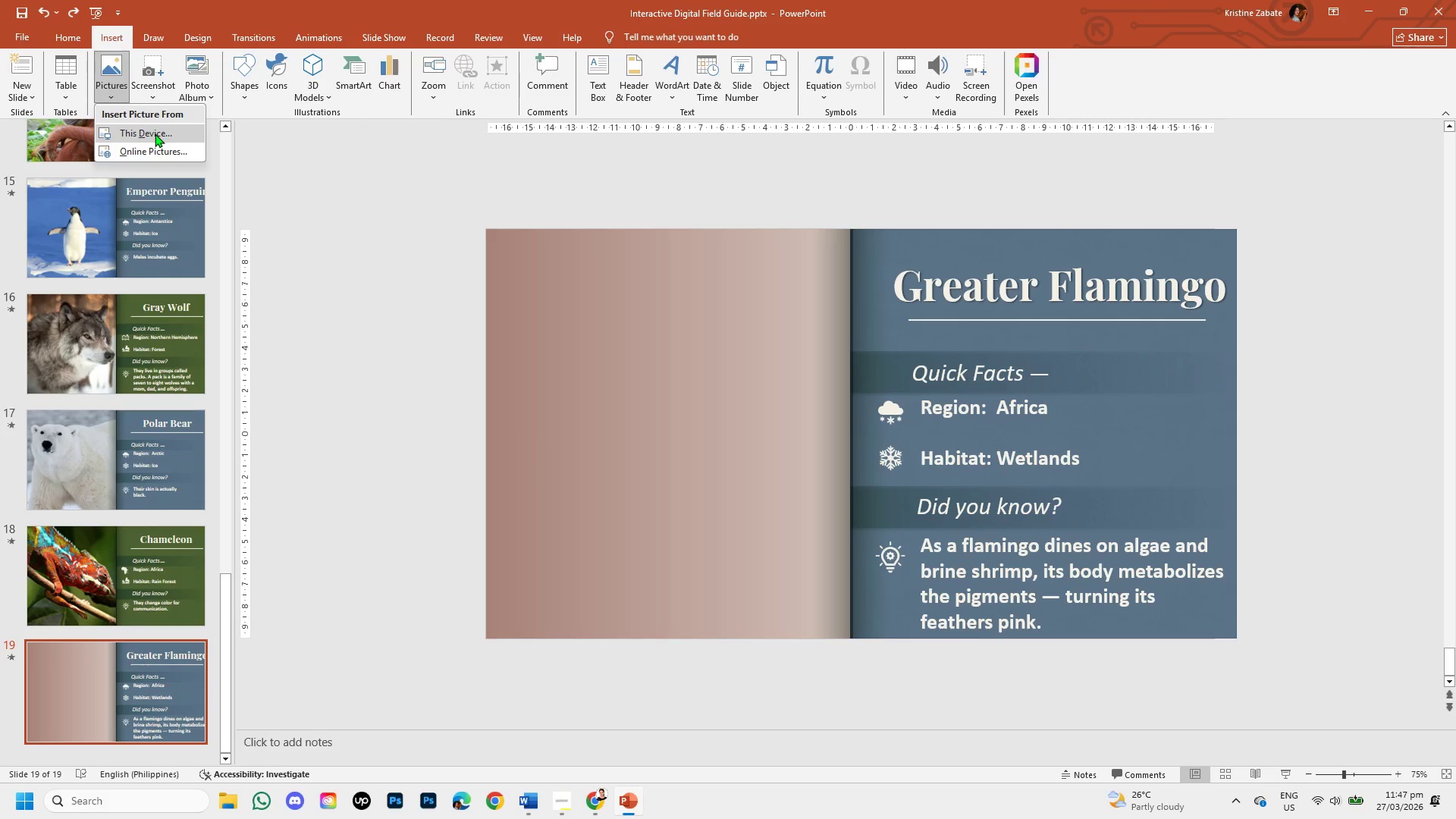 
left_click([155, 133])
 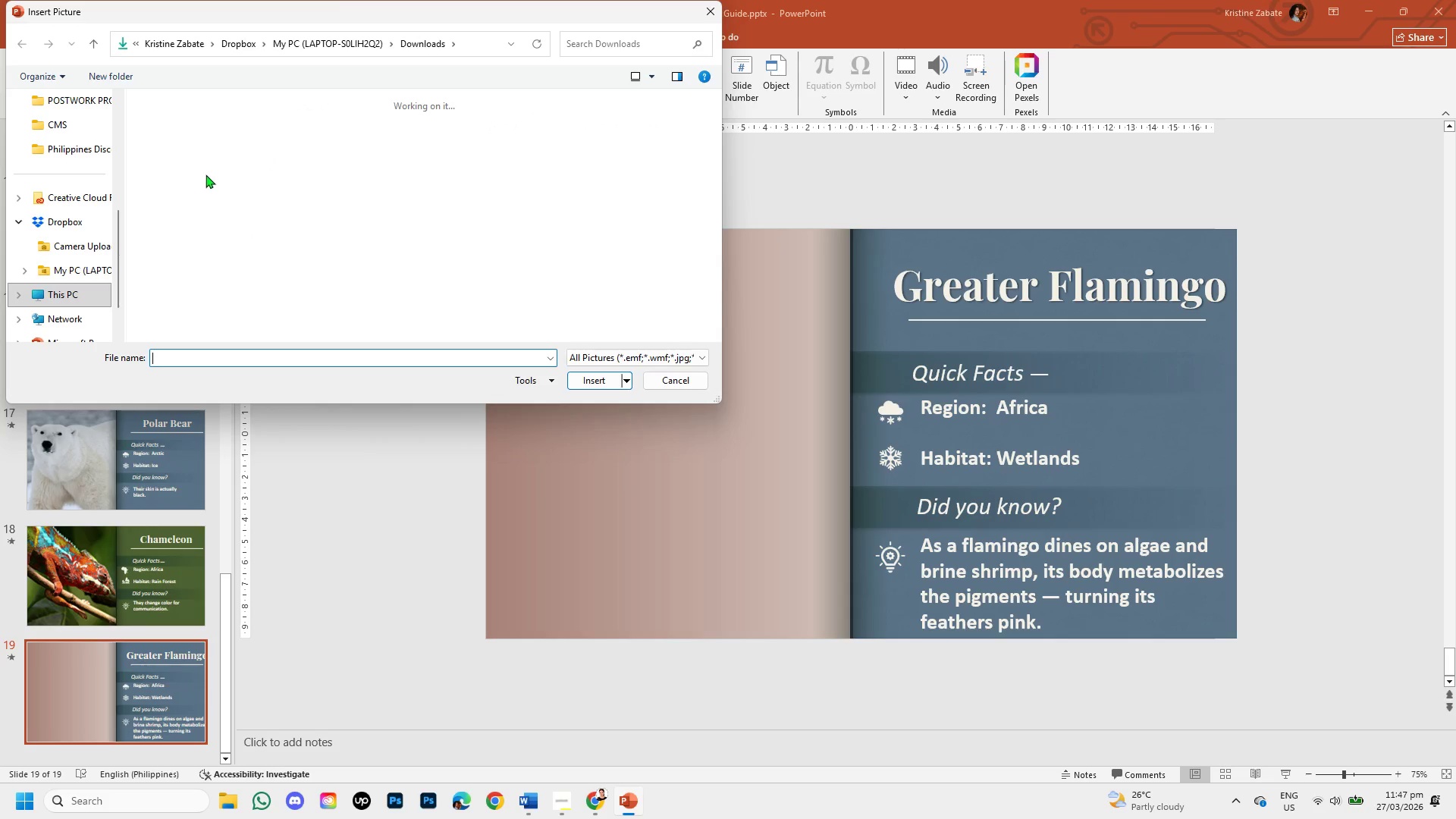 
left_click([177, 158])
 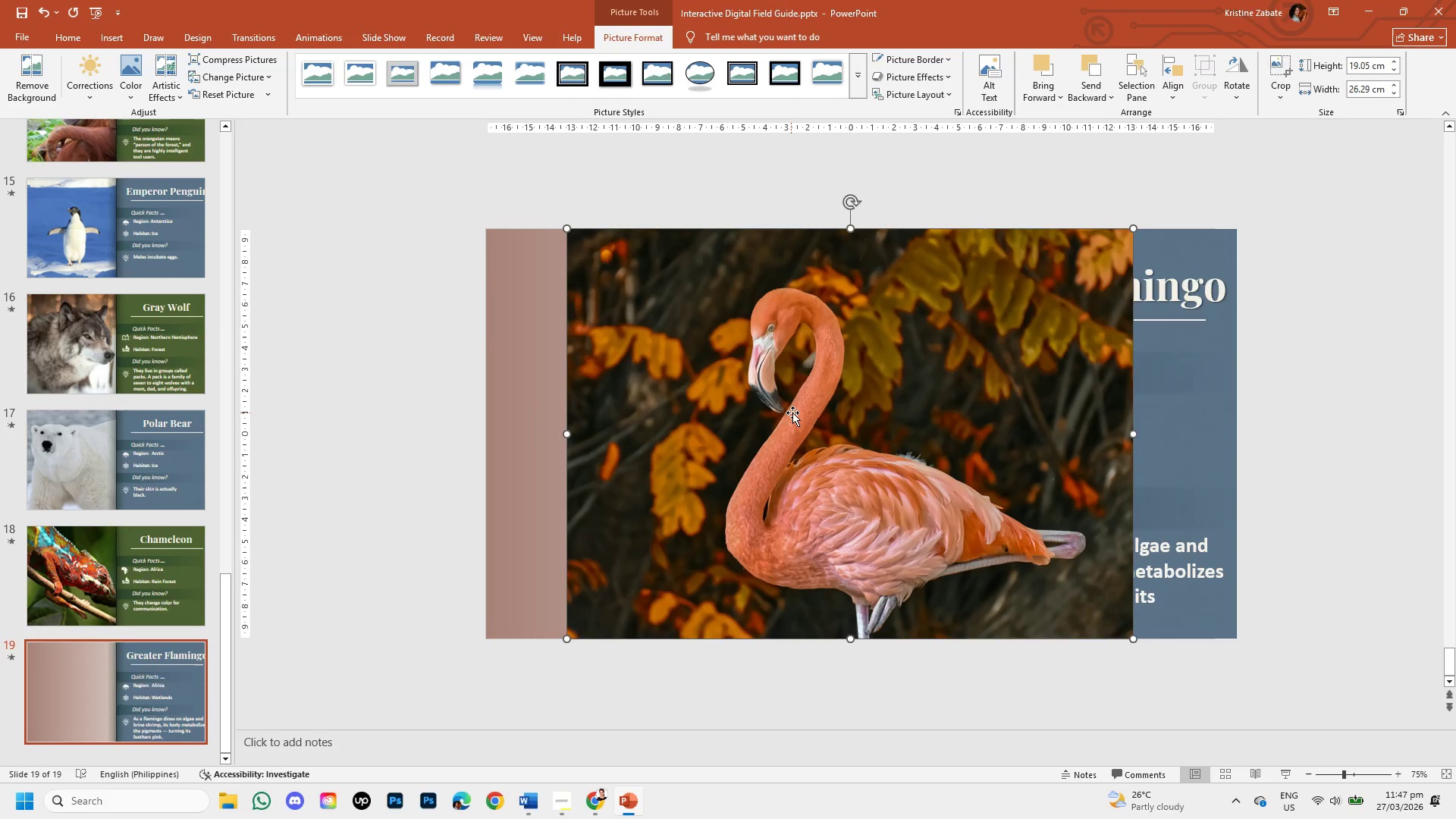 
double_click([792, 413])
 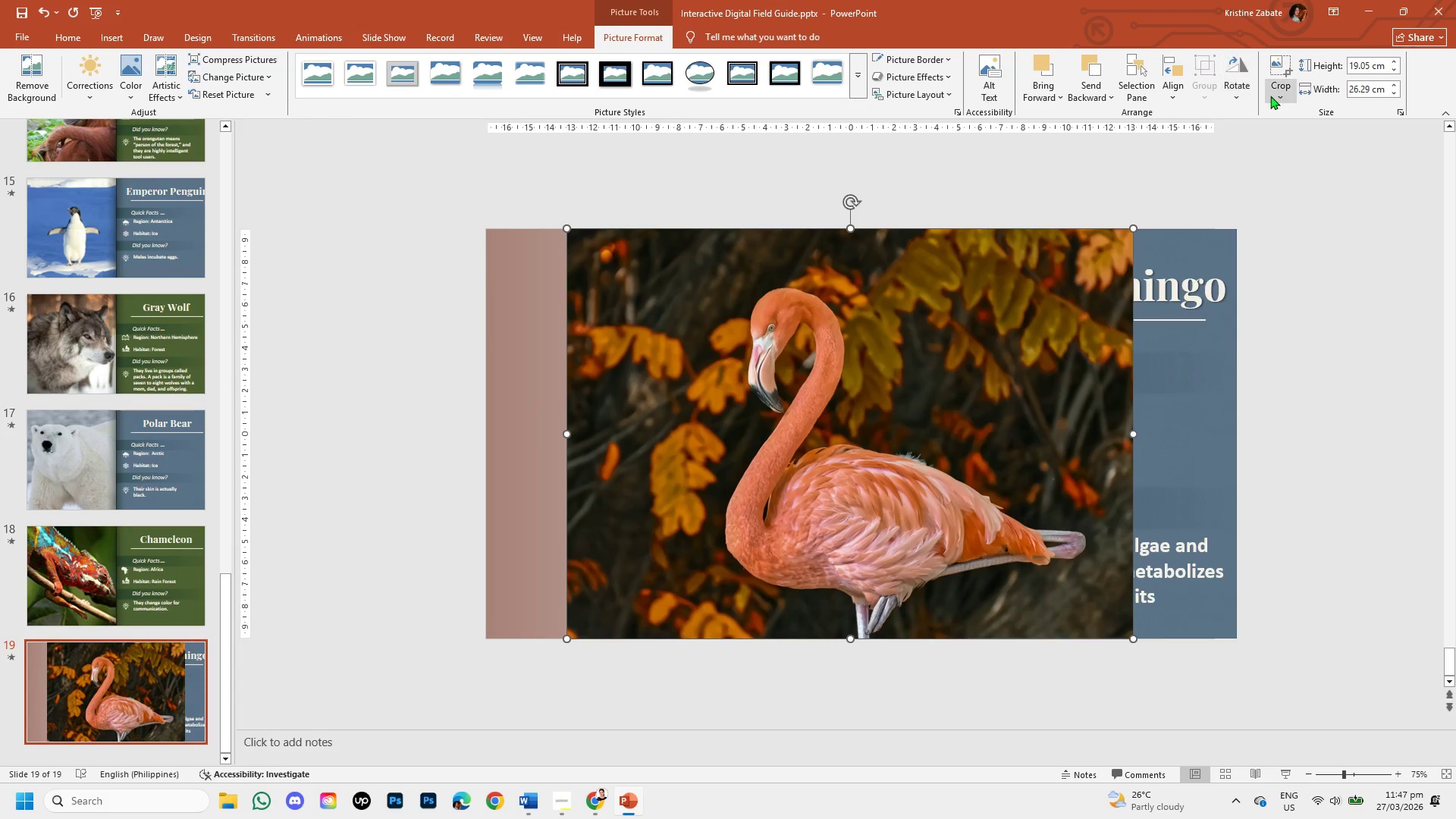 
left_click([1277, 93])
 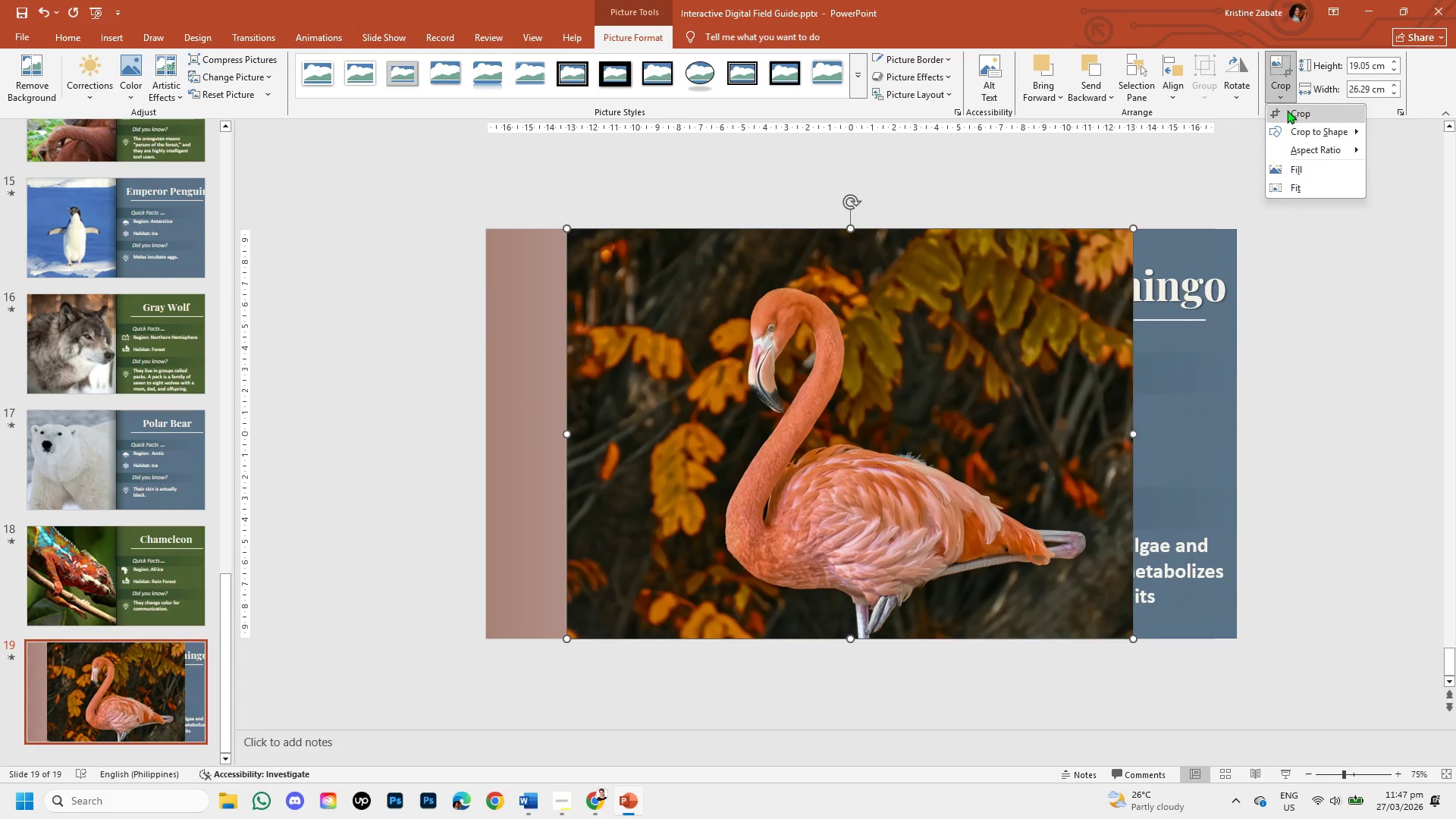 
left_click([1287, 110])
 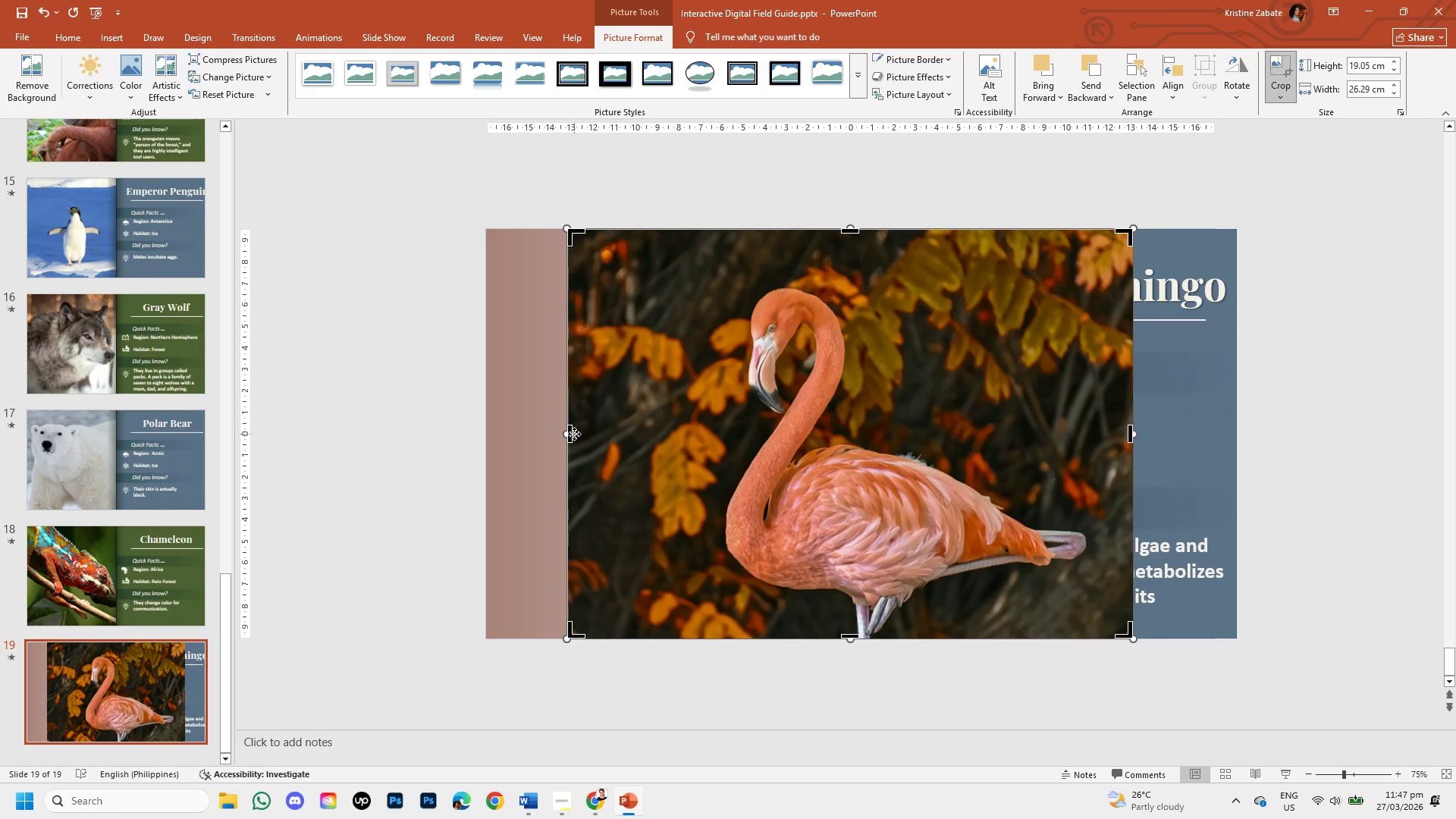 
left_click_drag(start_coordinate=[572, 434], to_coordinate=[704, 452])
 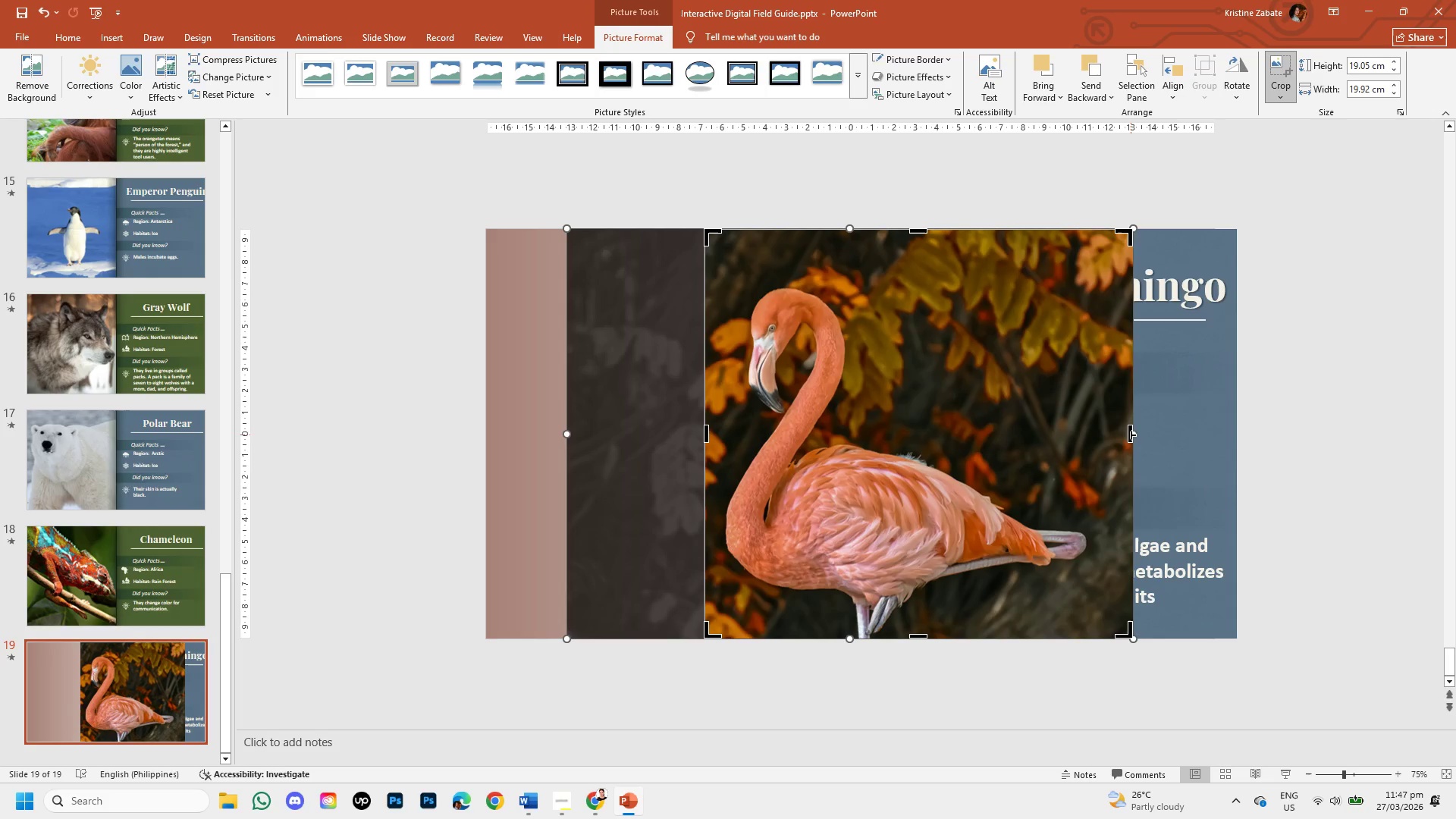 
left_click_drag(start_coordinate=[1131, 433], to_coordinate=[1093, 446])
 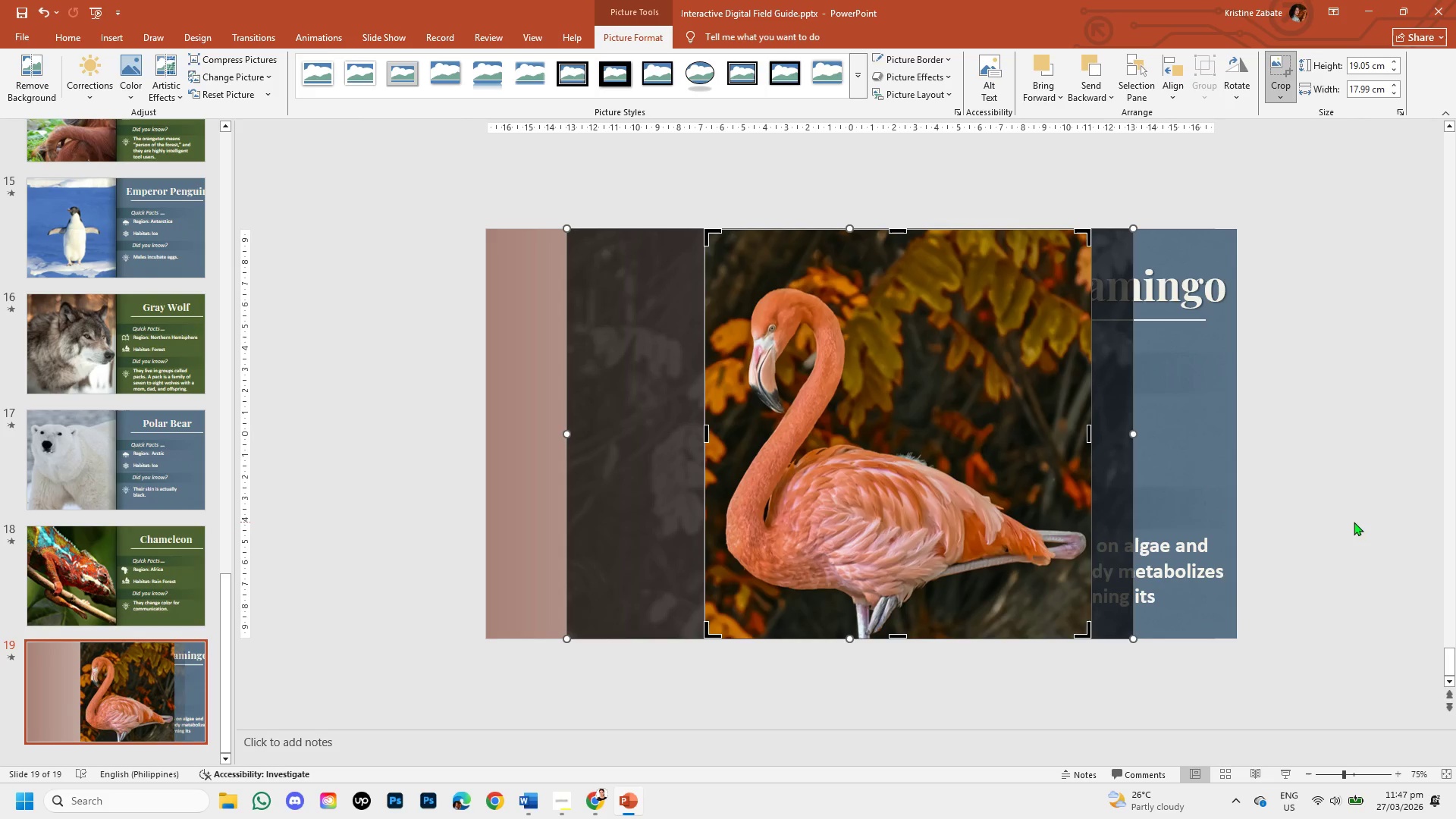 
left_click([1354, 522])
 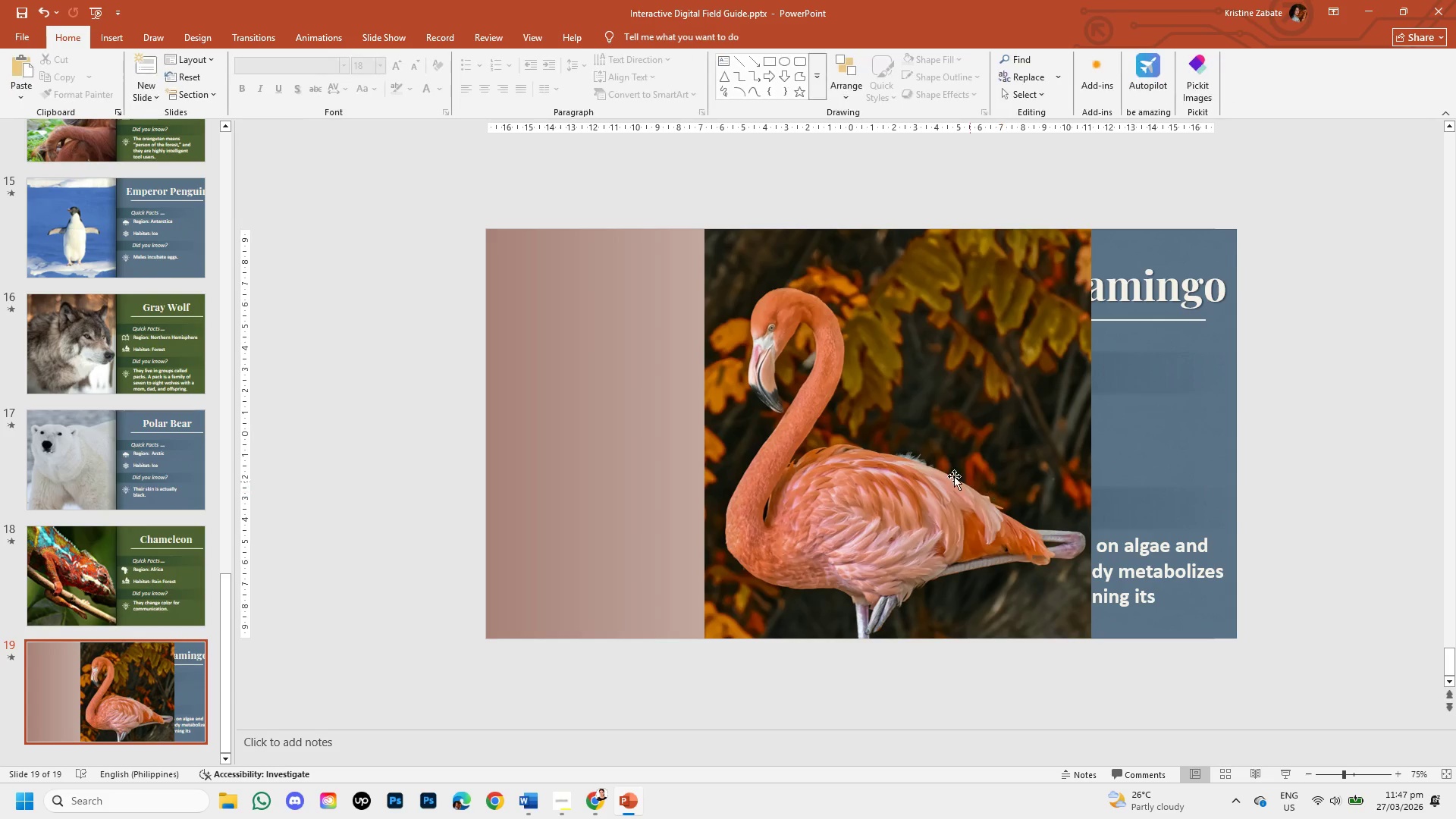 
left_click([935, 471])
 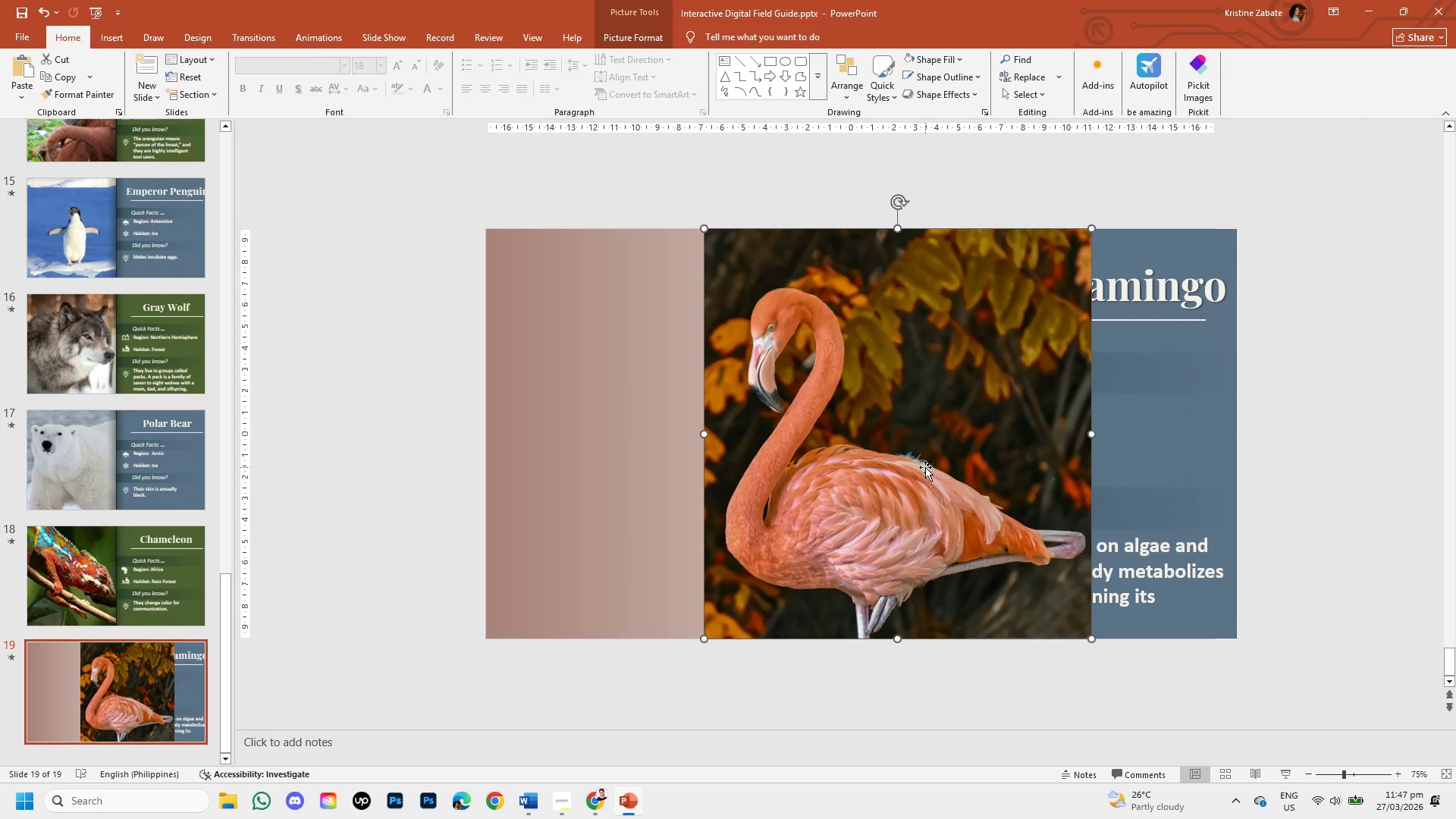 
left_click_drag(start_coordinate=[925, 467], to_coordinate=[689, 466])
 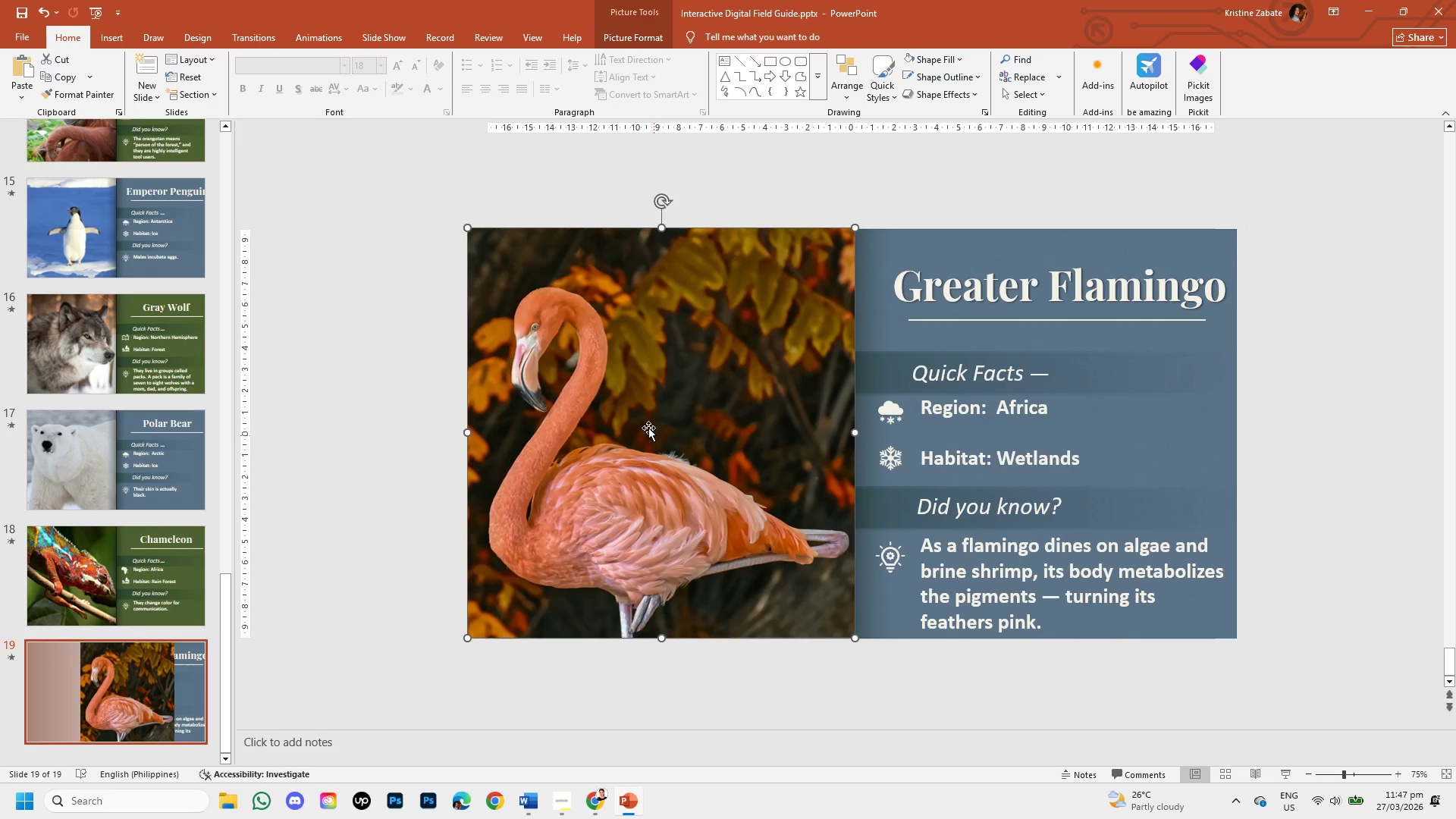 
left_click([648, 427])
 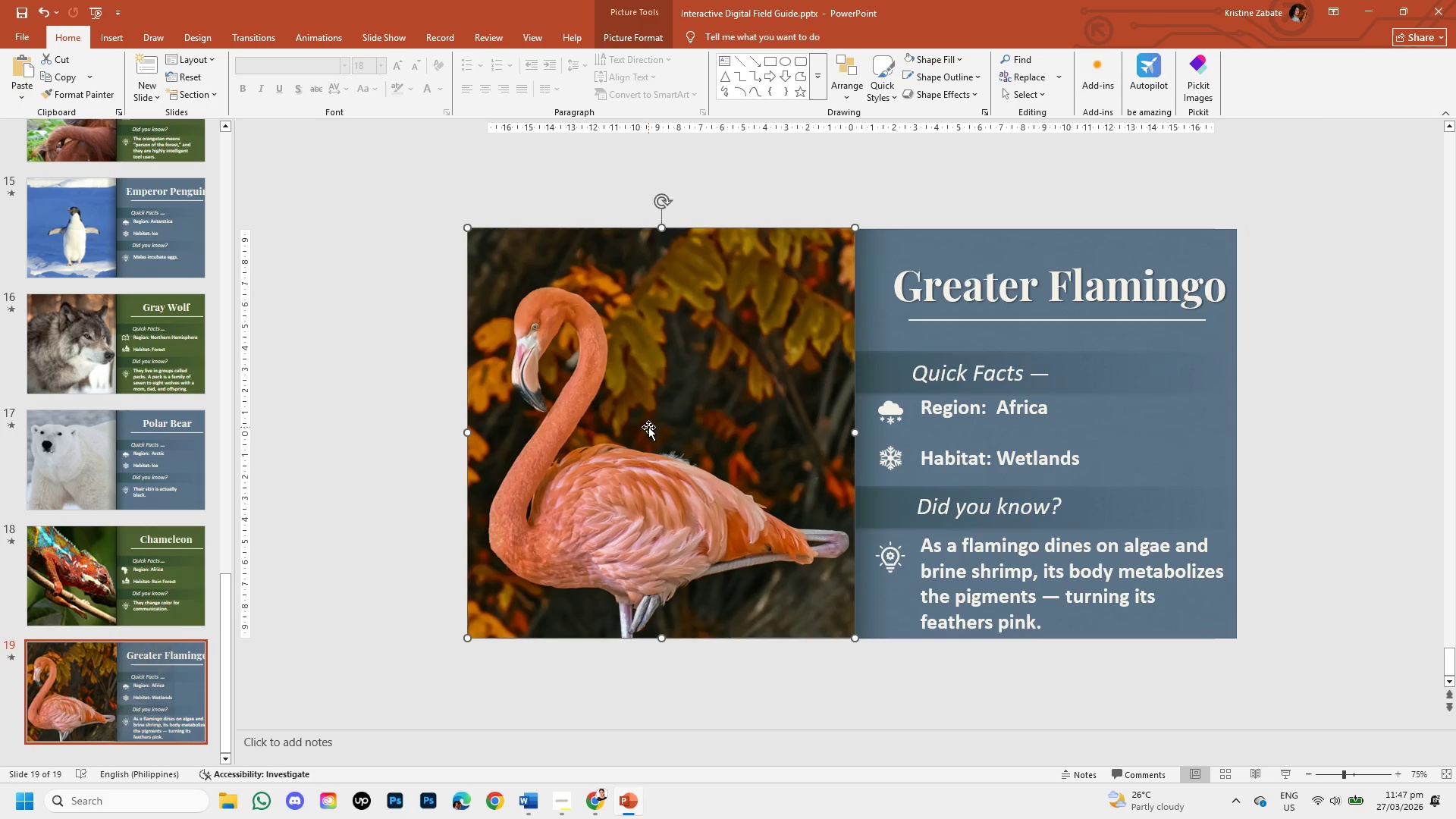 
double_click([648, 427])
 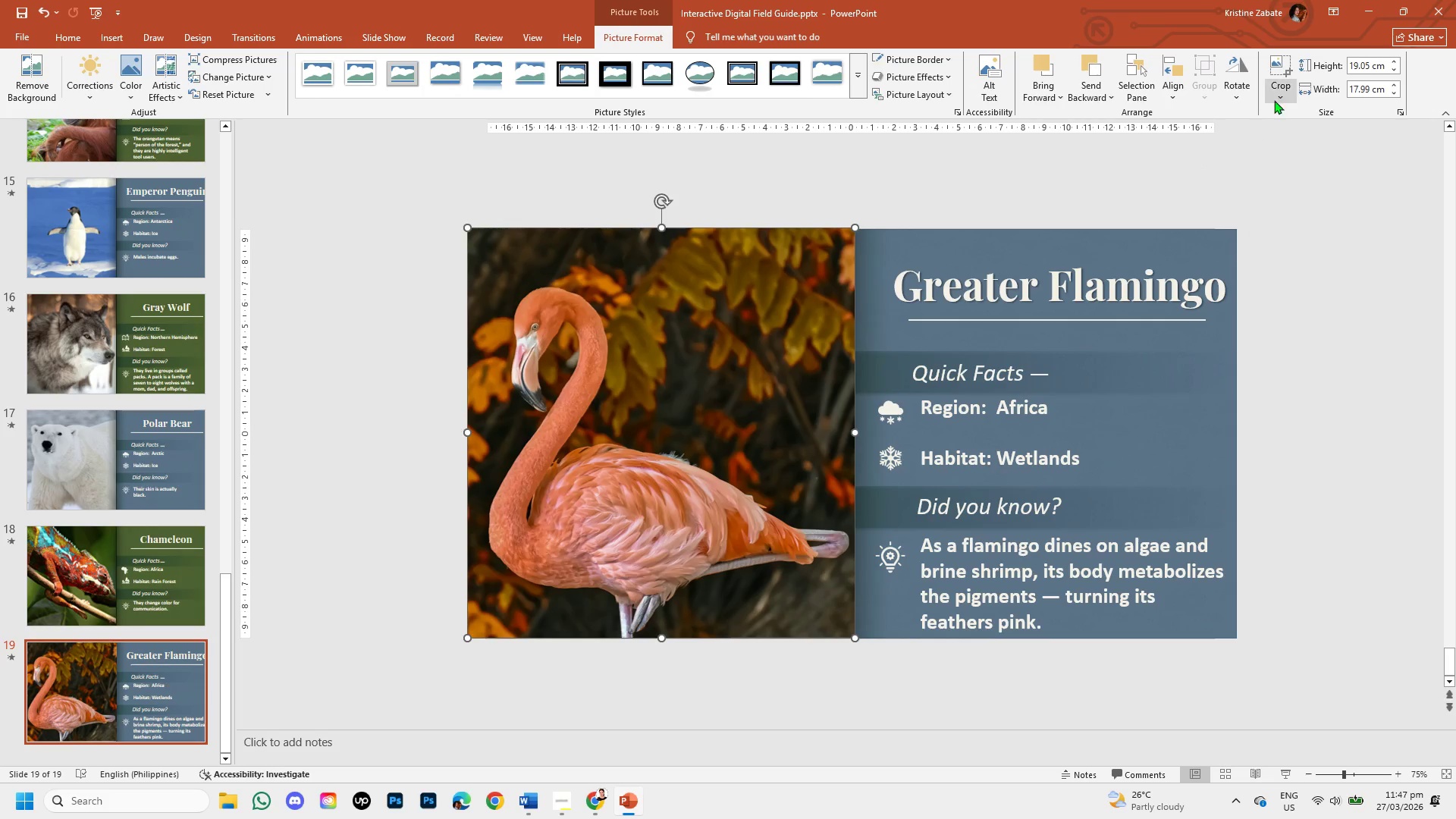 
left_click([1279, 89])
 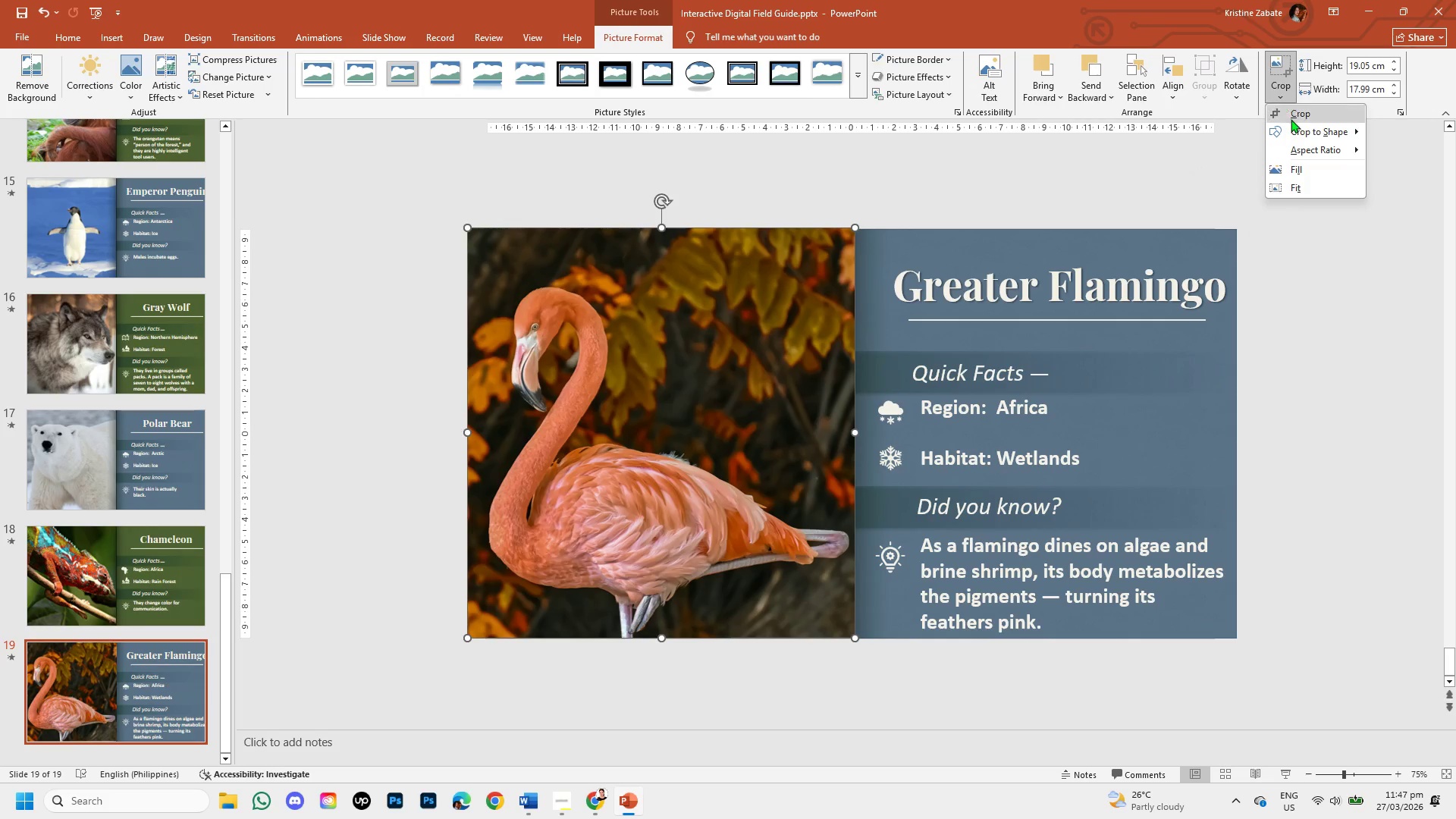 
left_click([1291, 121])
 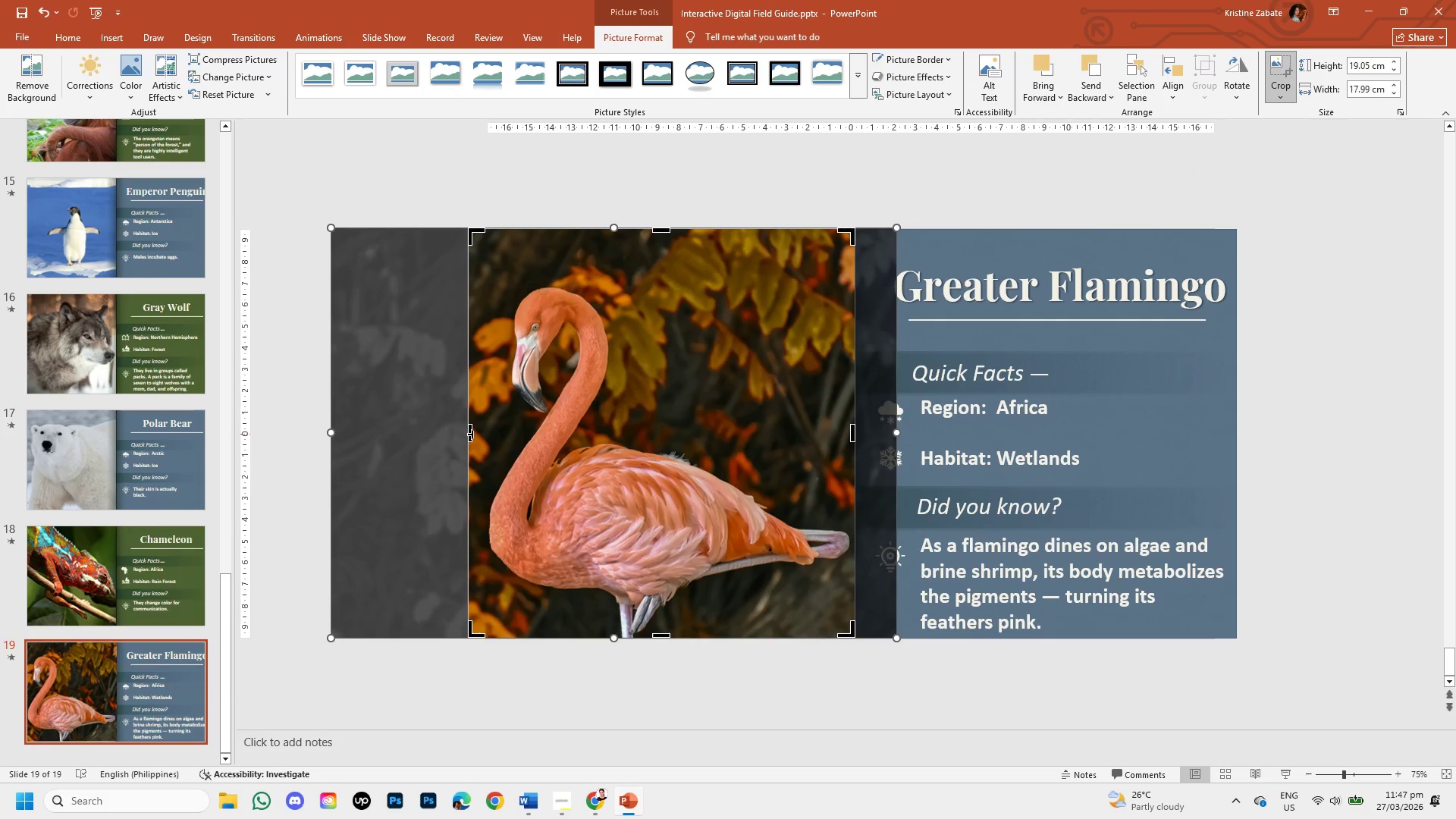 
left_click_drag(start_coordinate=[472, 434], to_coordinate=[491, 435])
 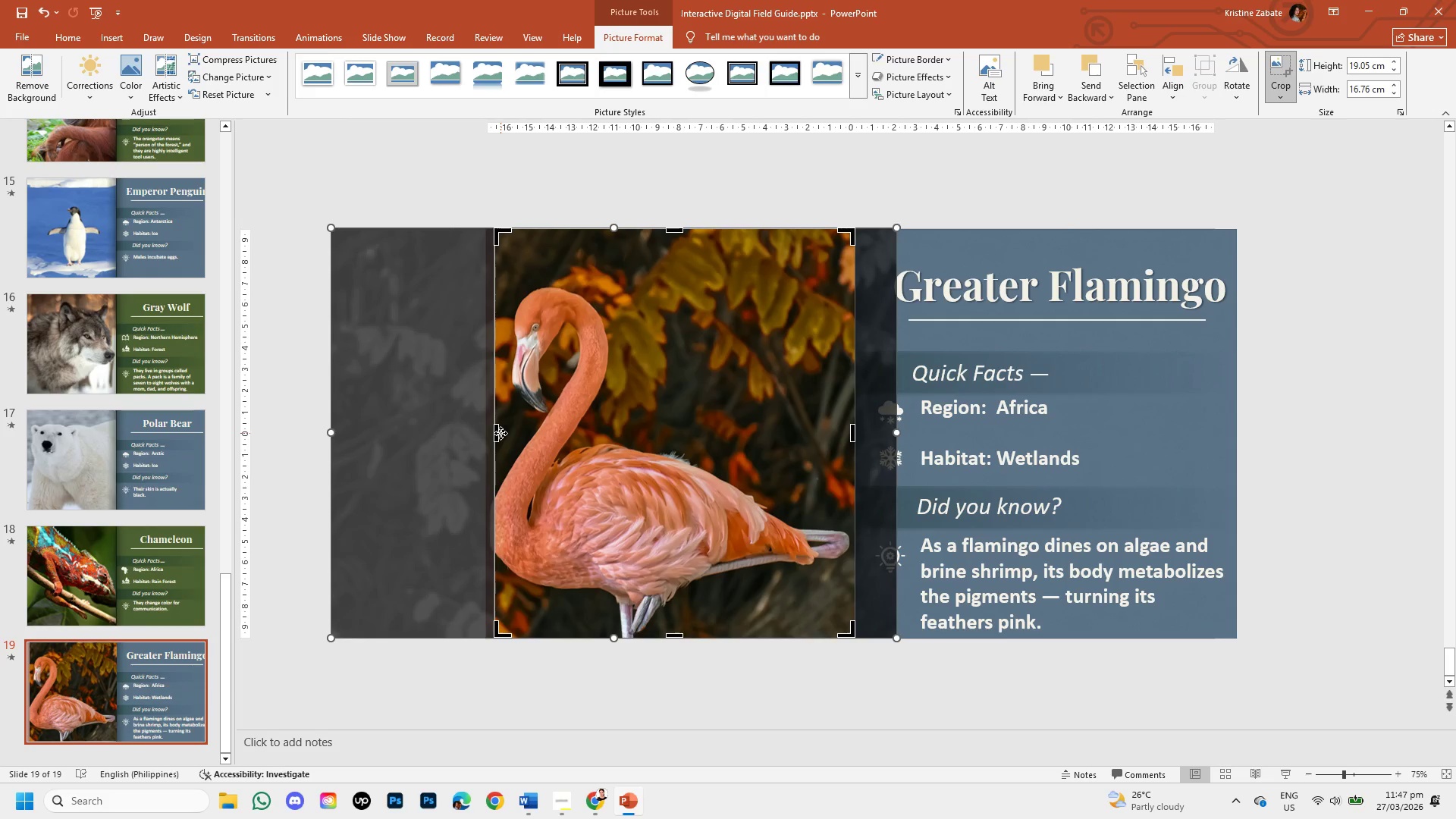 
left_click_drag(start_coordinate=[496, 433], to_coordinate=[489, 433])
 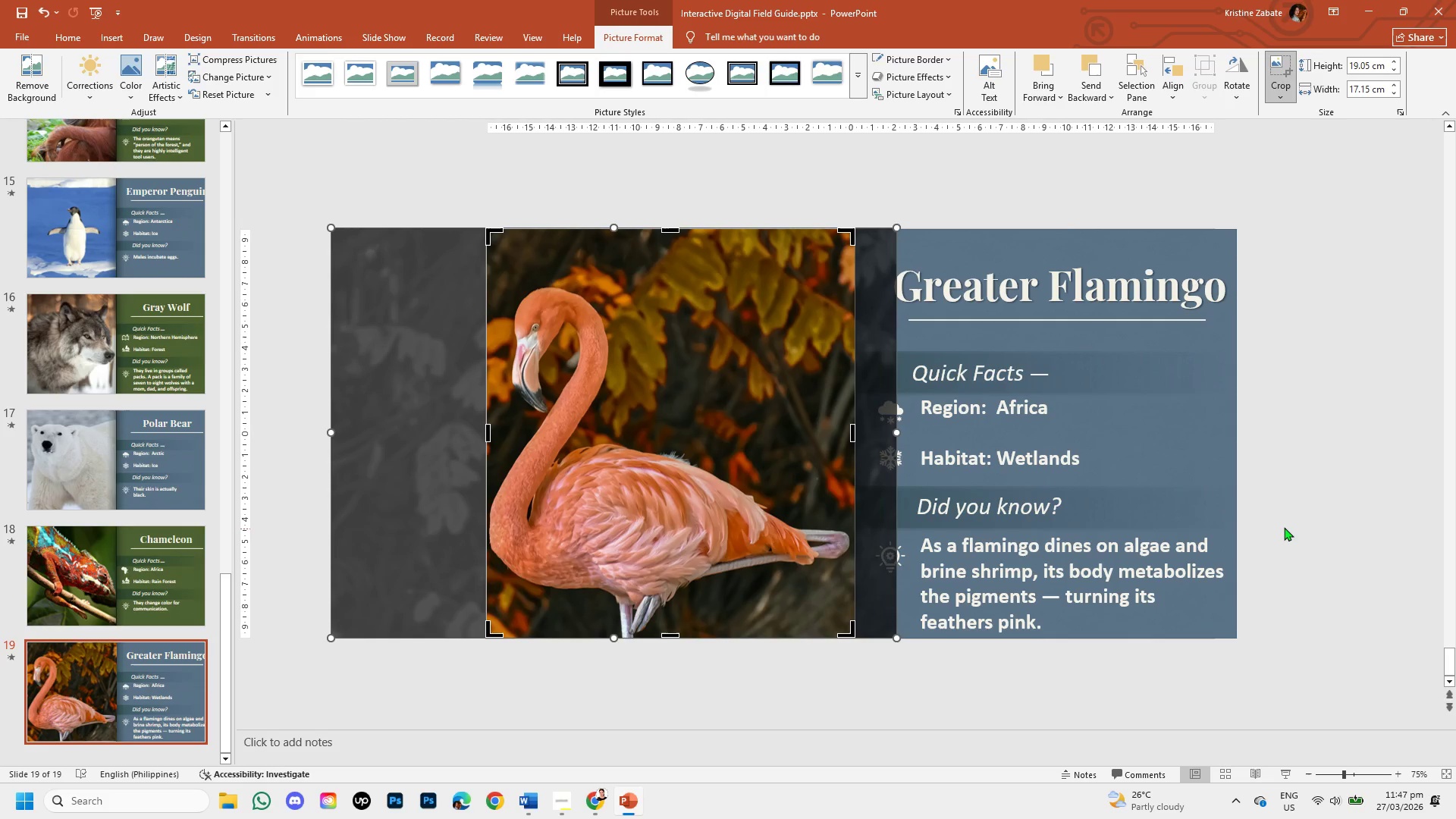 
left_click([1289, 525])
 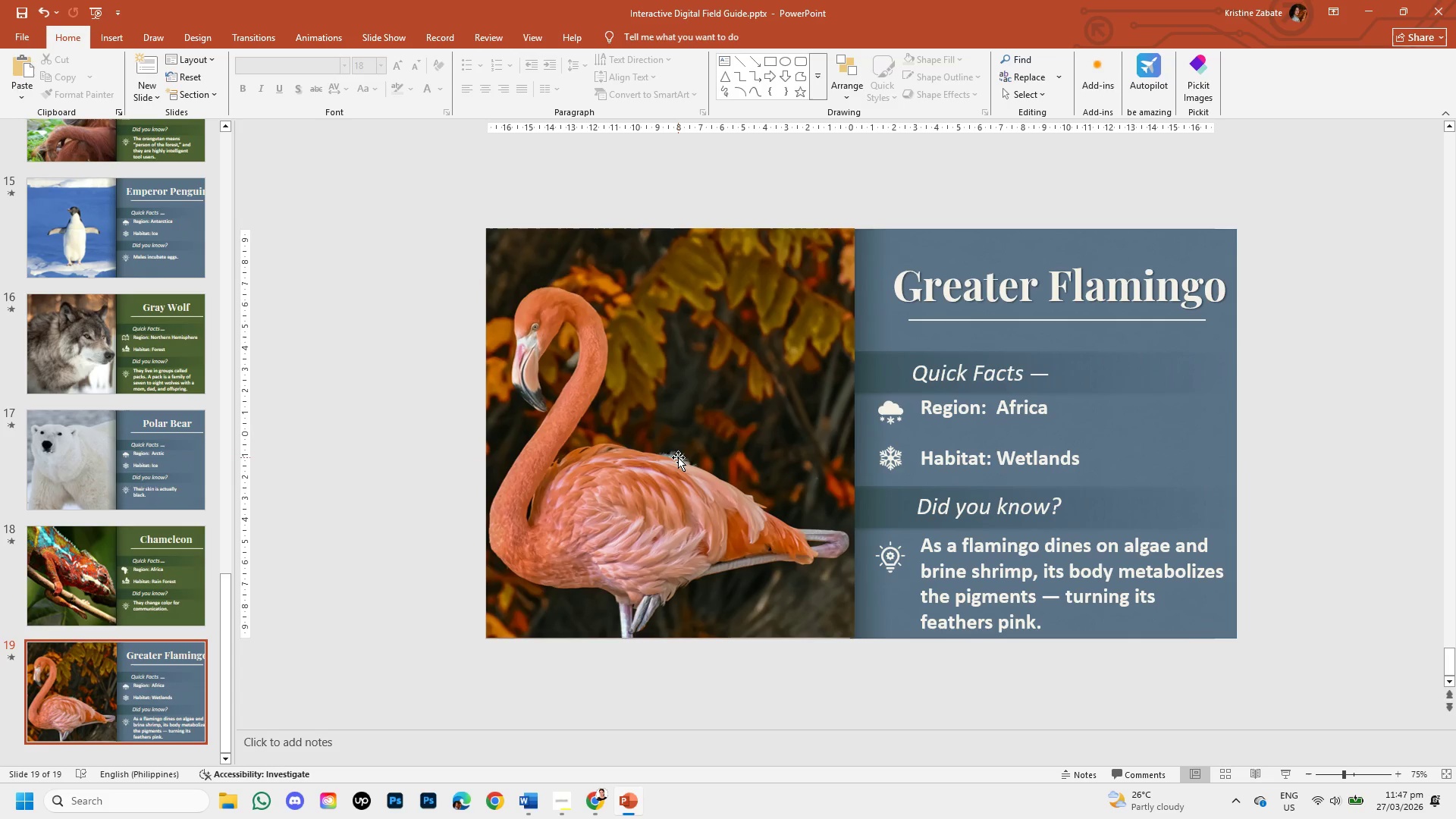 
right_click([676, 456])
 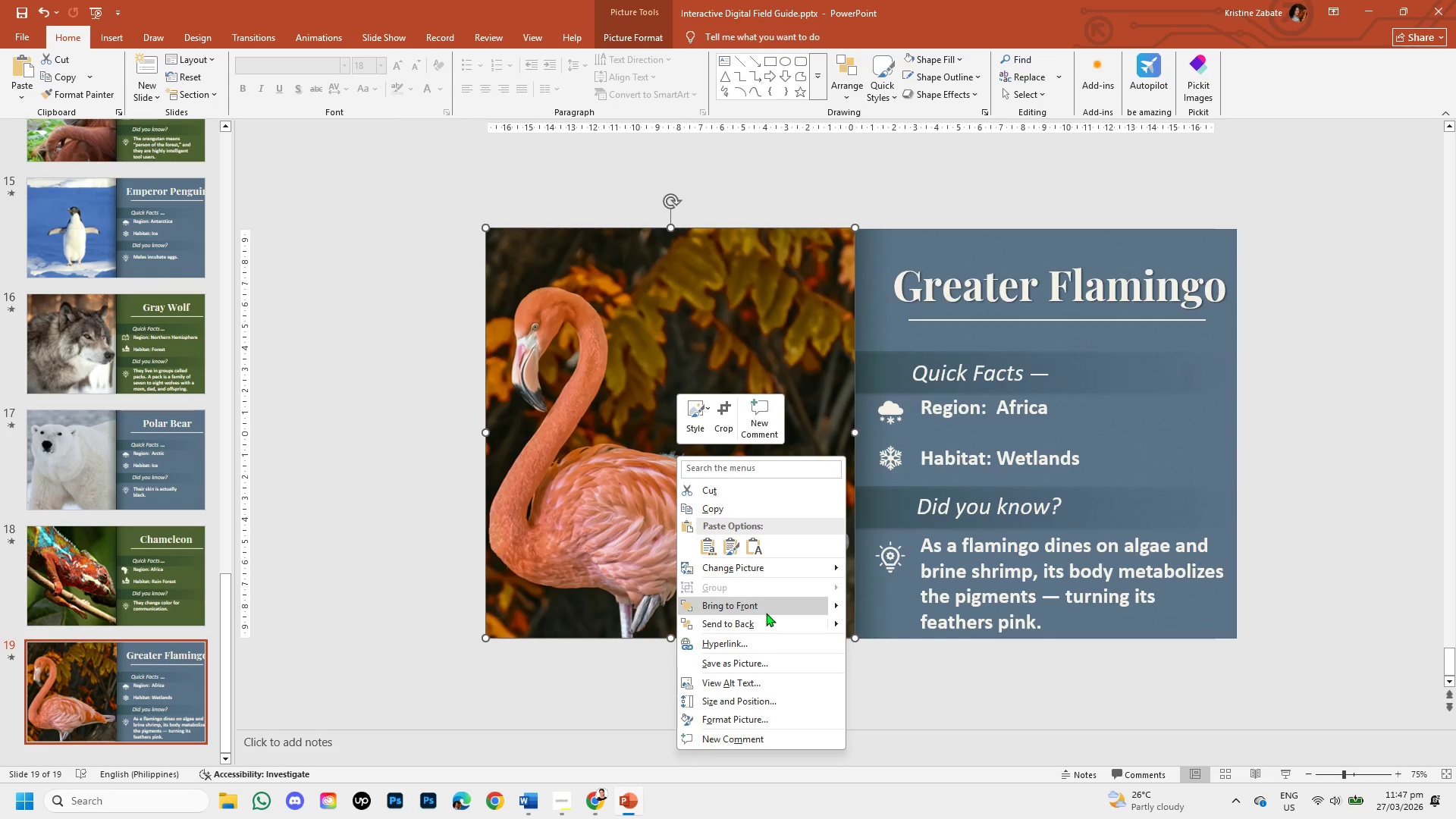 
left_click([762, 623])
 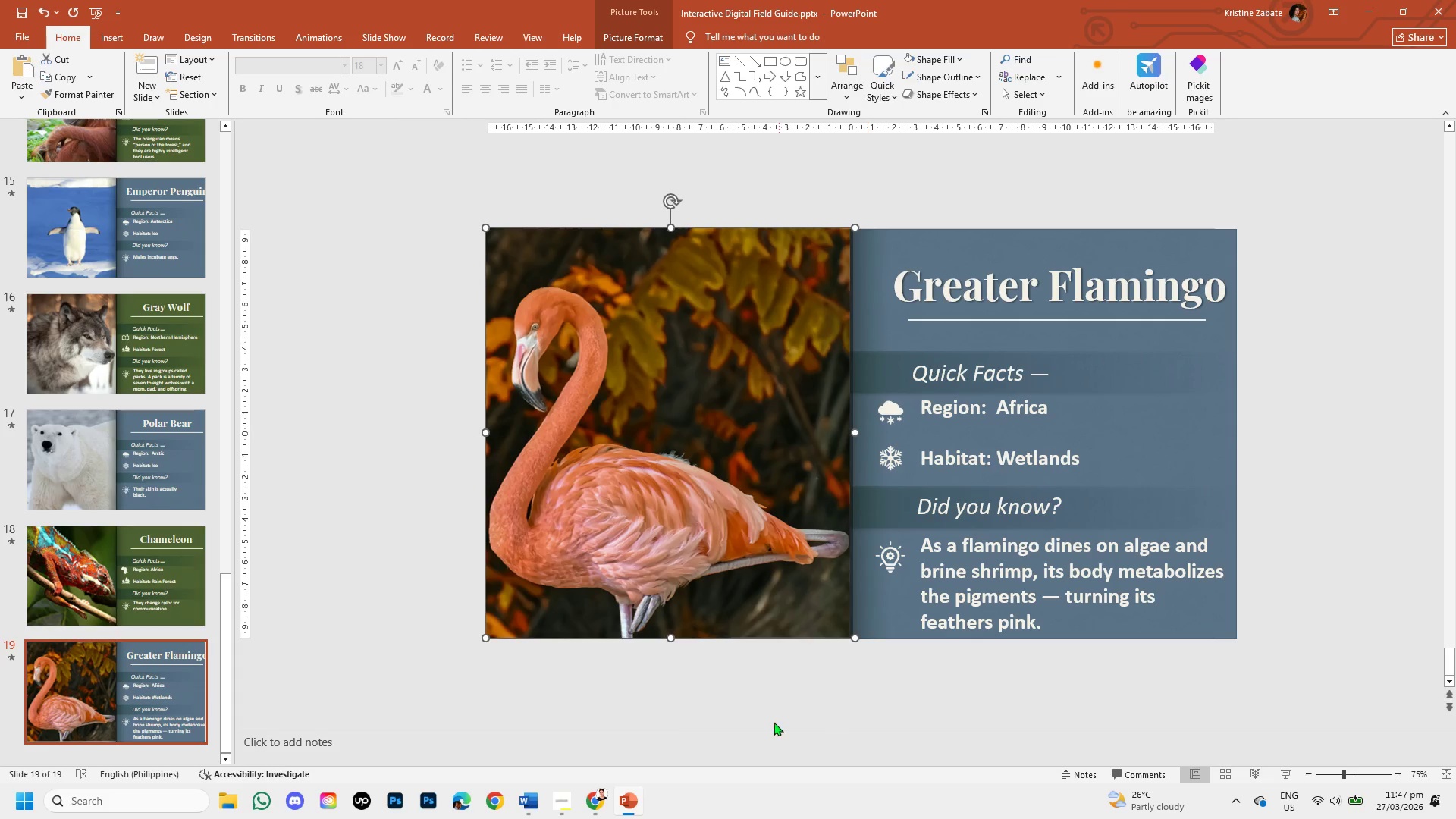 
left_click([641, 701])
 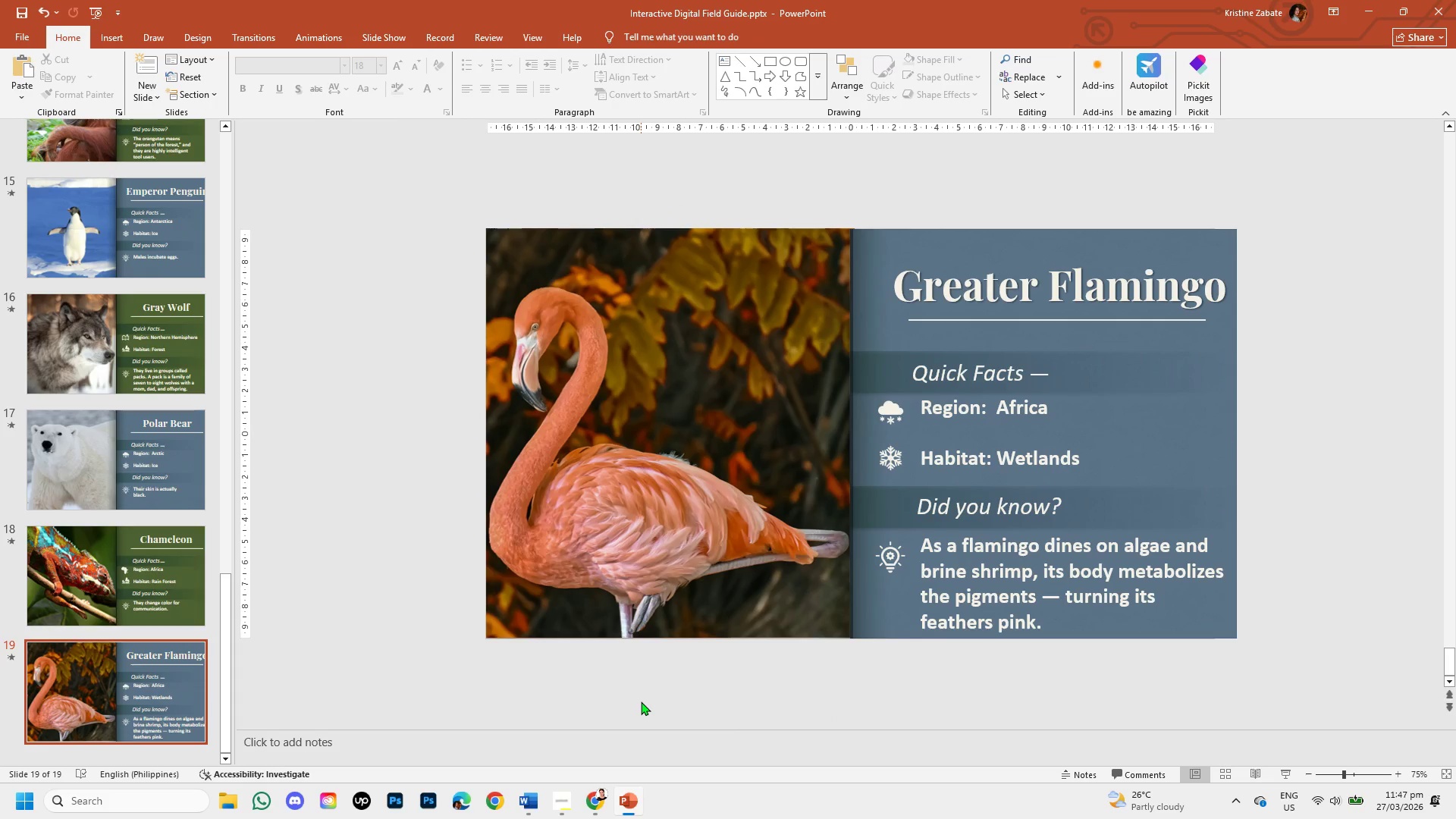 
left_click([634, 558])
 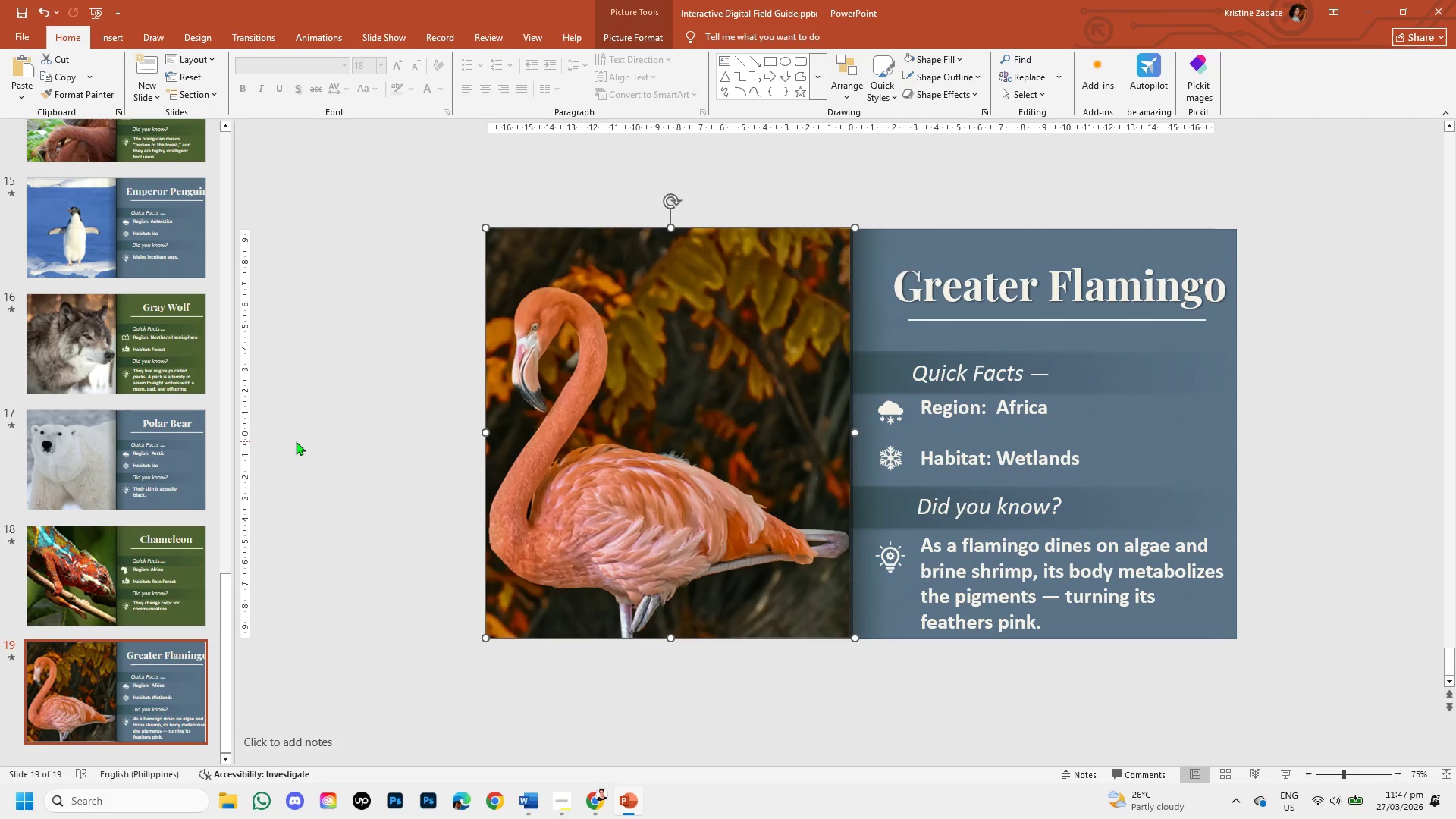 
left_click([344, 513])
 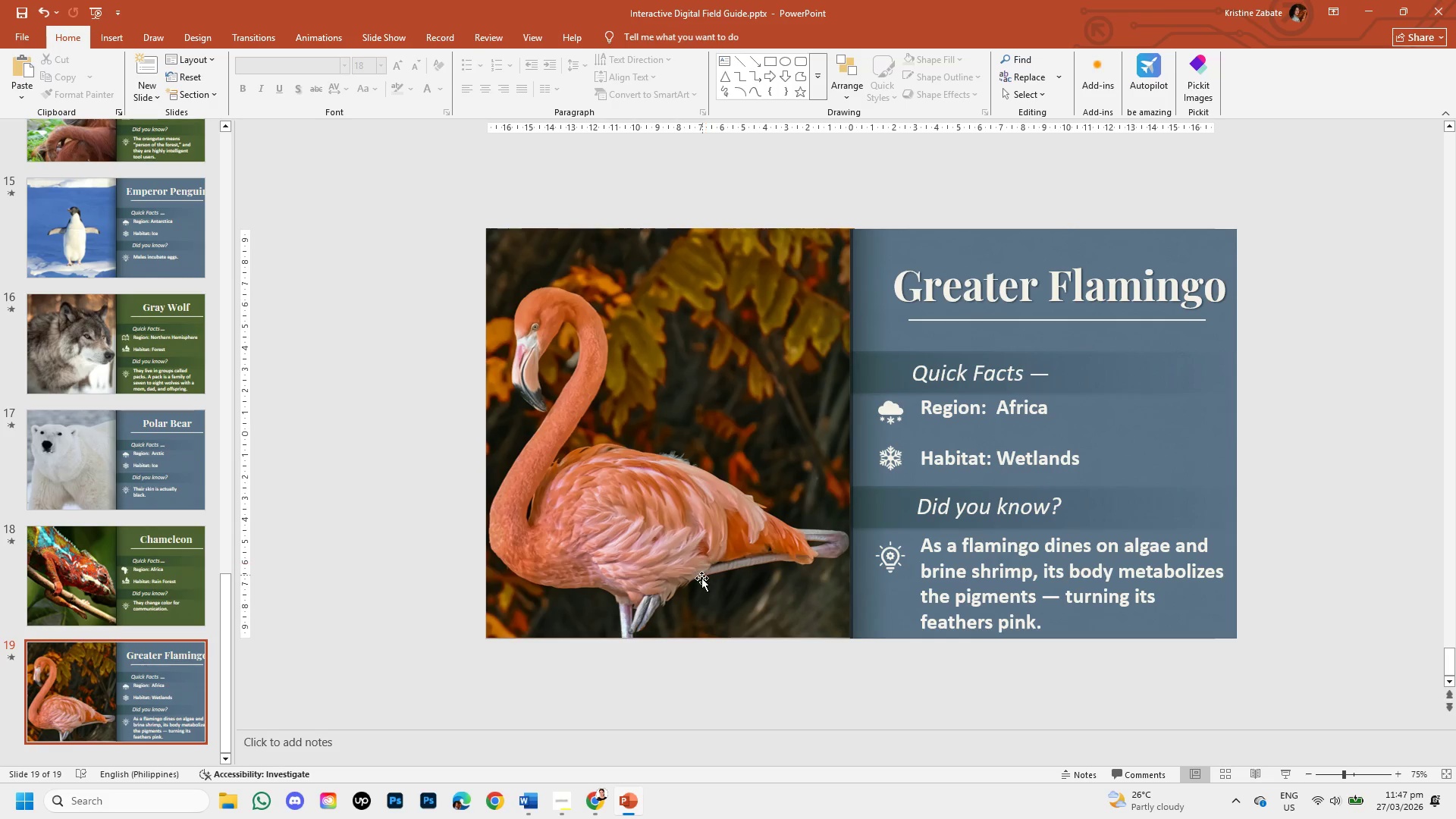 
wait(7.06)
 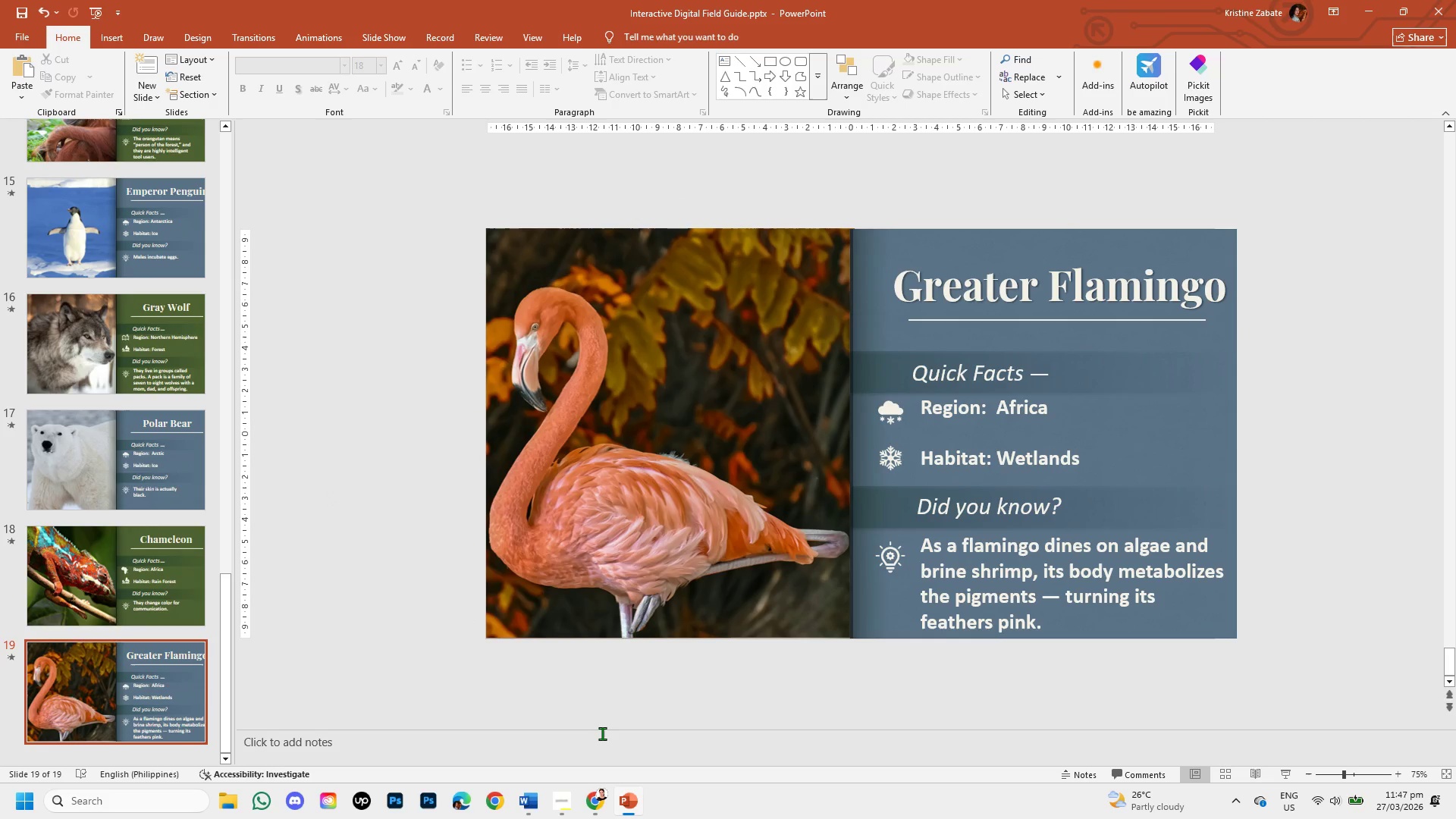 
mouse_move([608, 791])
 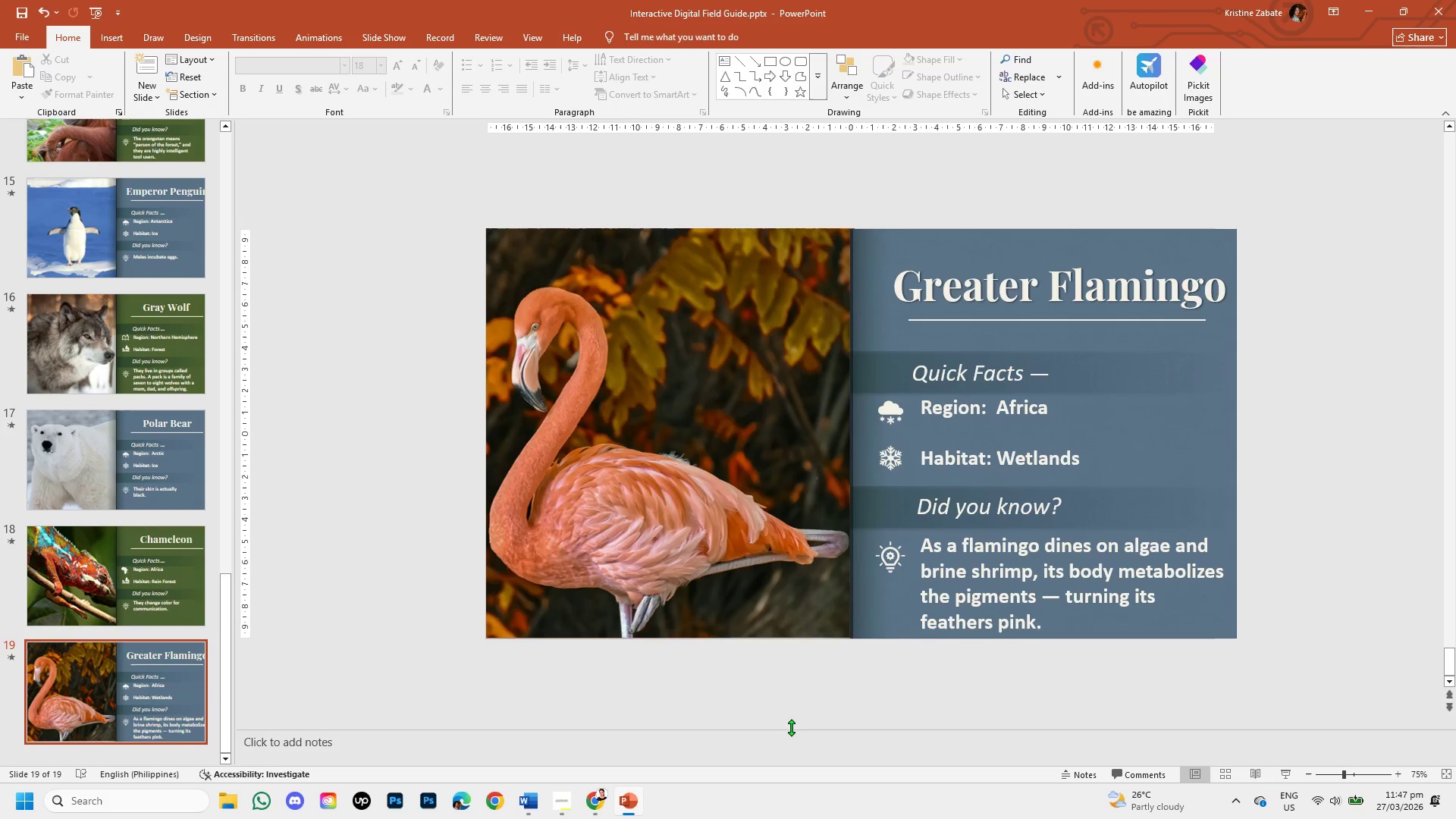 
left_click([791, 727])
 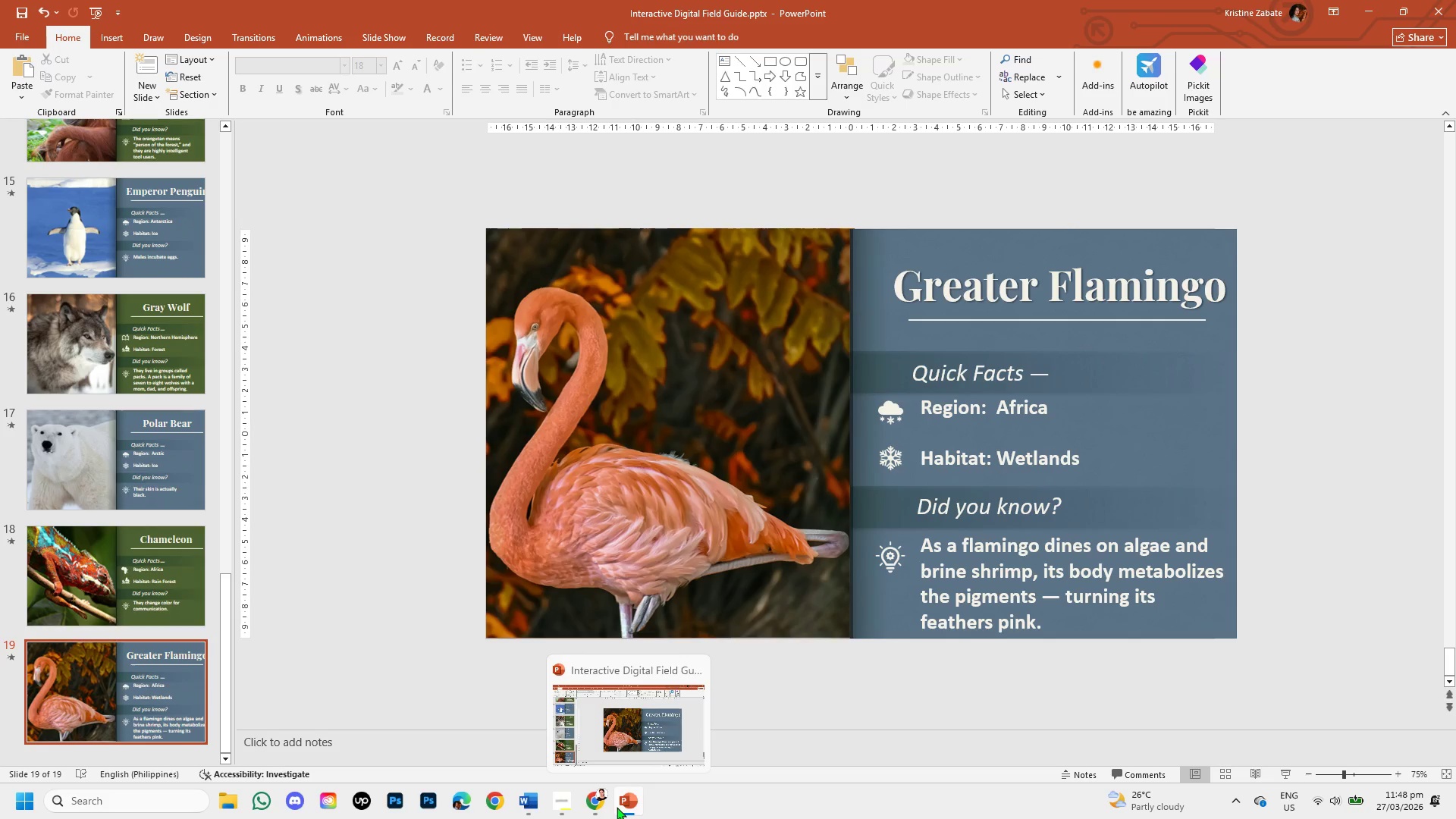 
left_click([617, 807])
 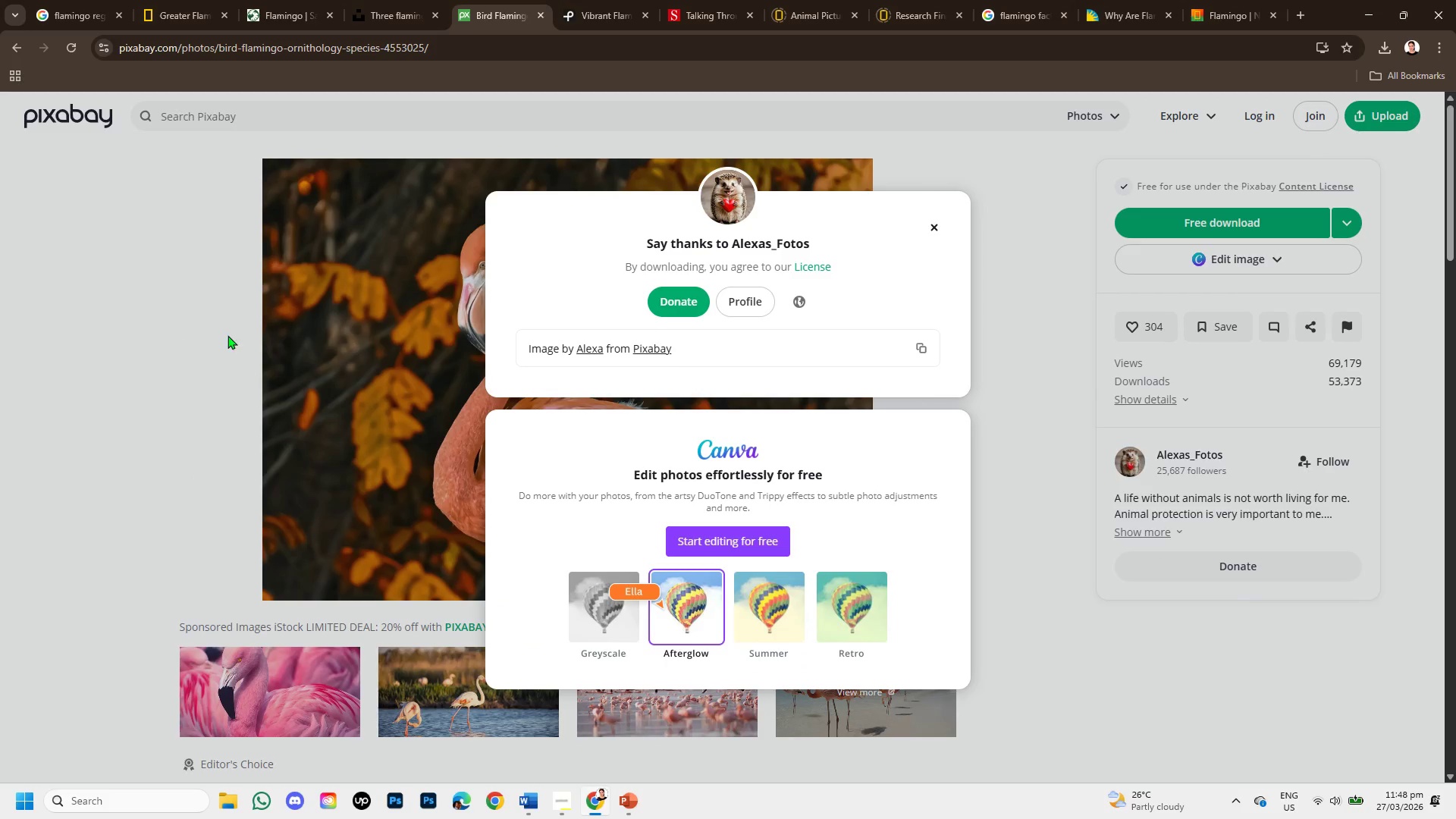 
left_click([215, 331])
 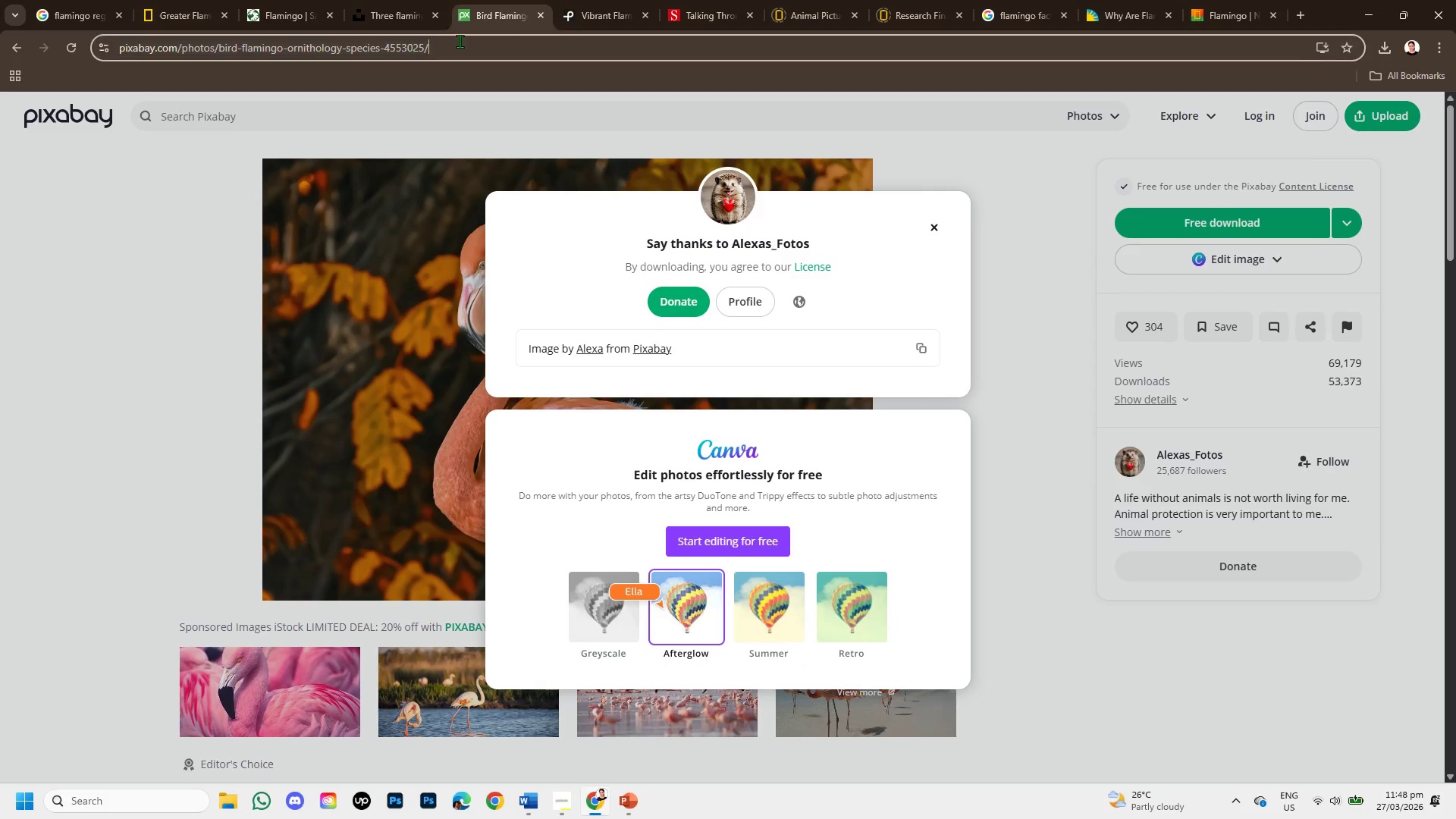 
double_click([455, 46])
 